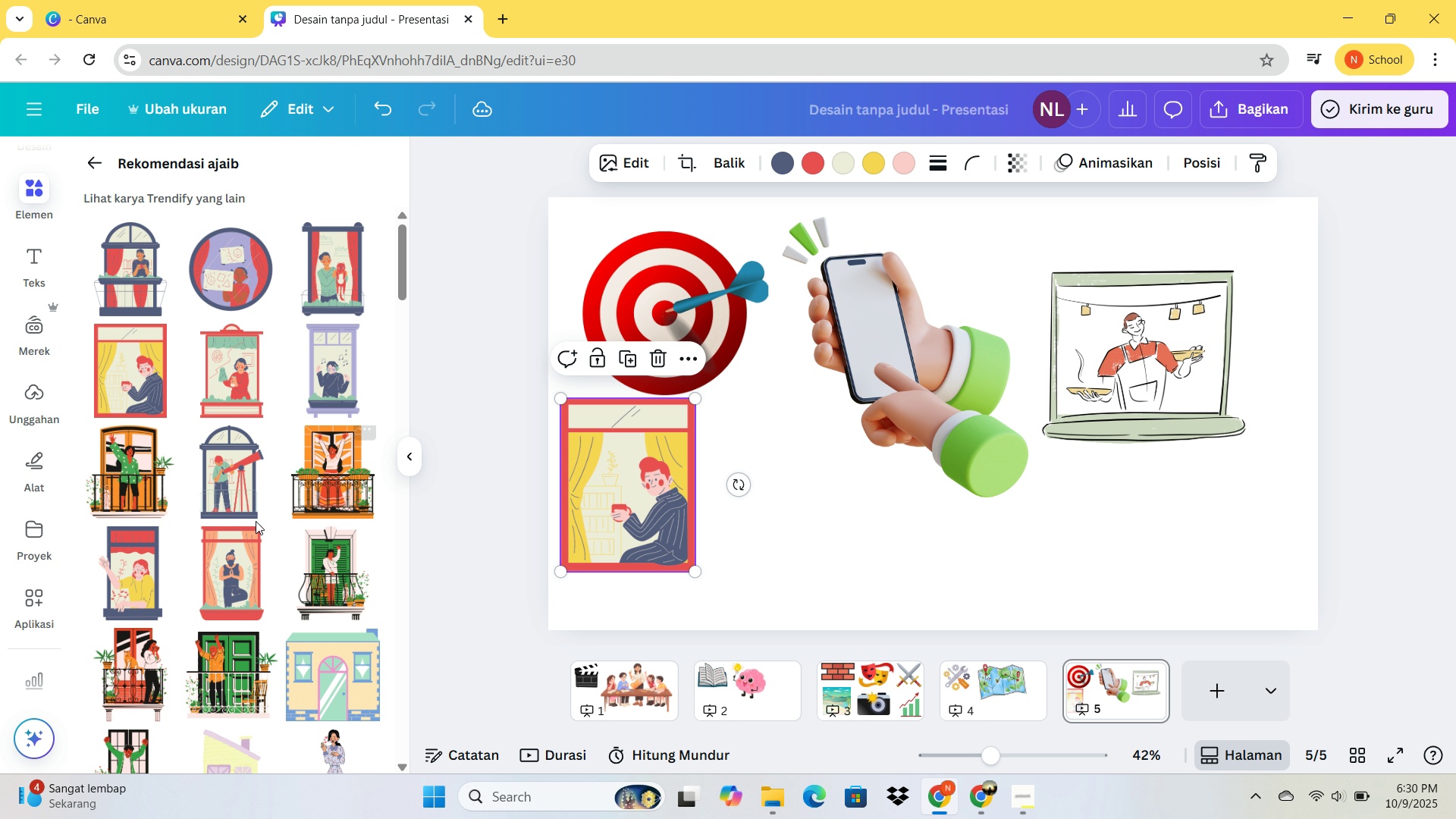 
scroll: coordinate [226, 526], scroll_direction: down, amount: 2.0
 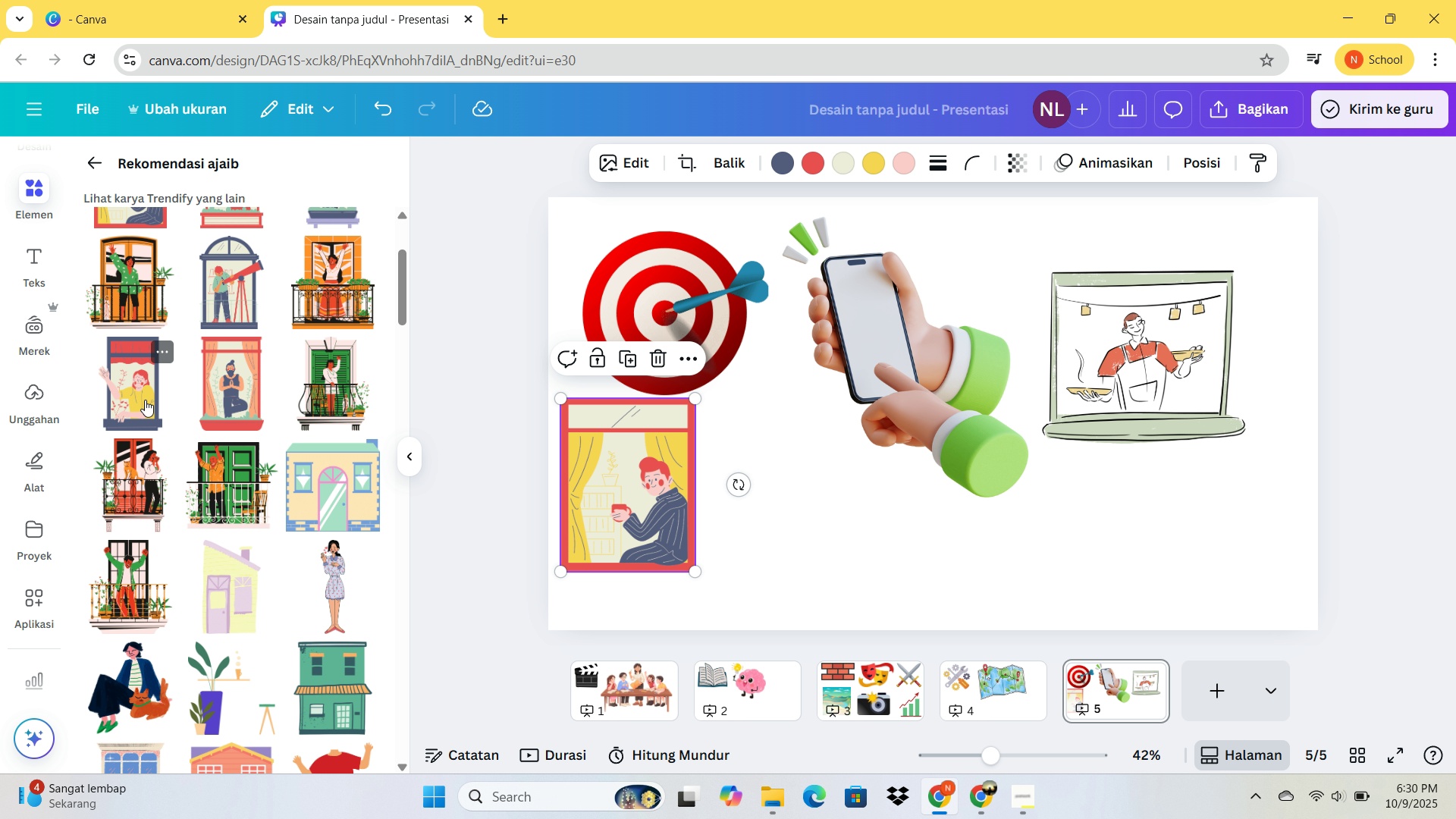 
left_click([145, 400])
 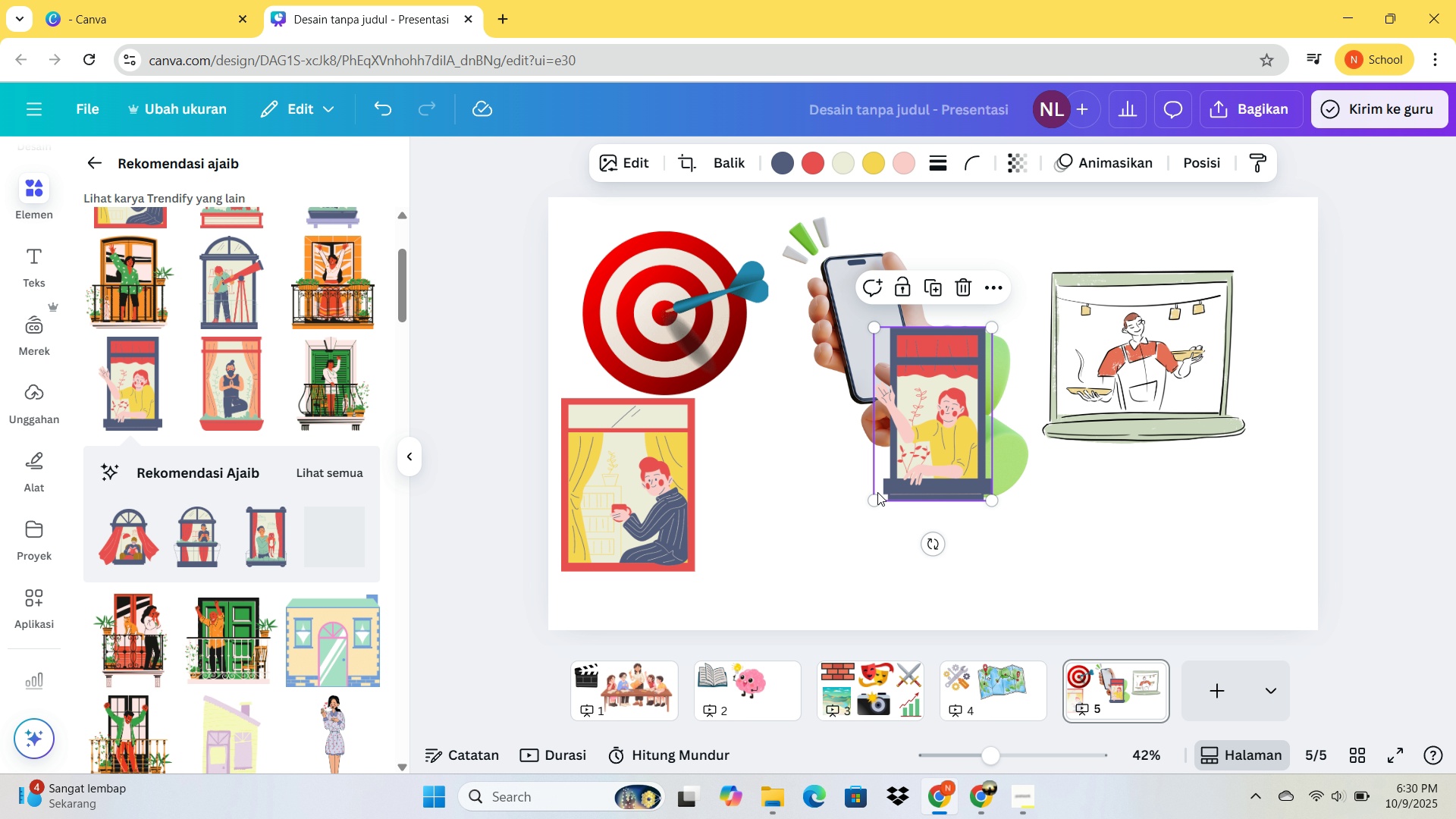 
left_click_drag(start_coordinate=[874, 499], to_coordinate=[783, 600])
 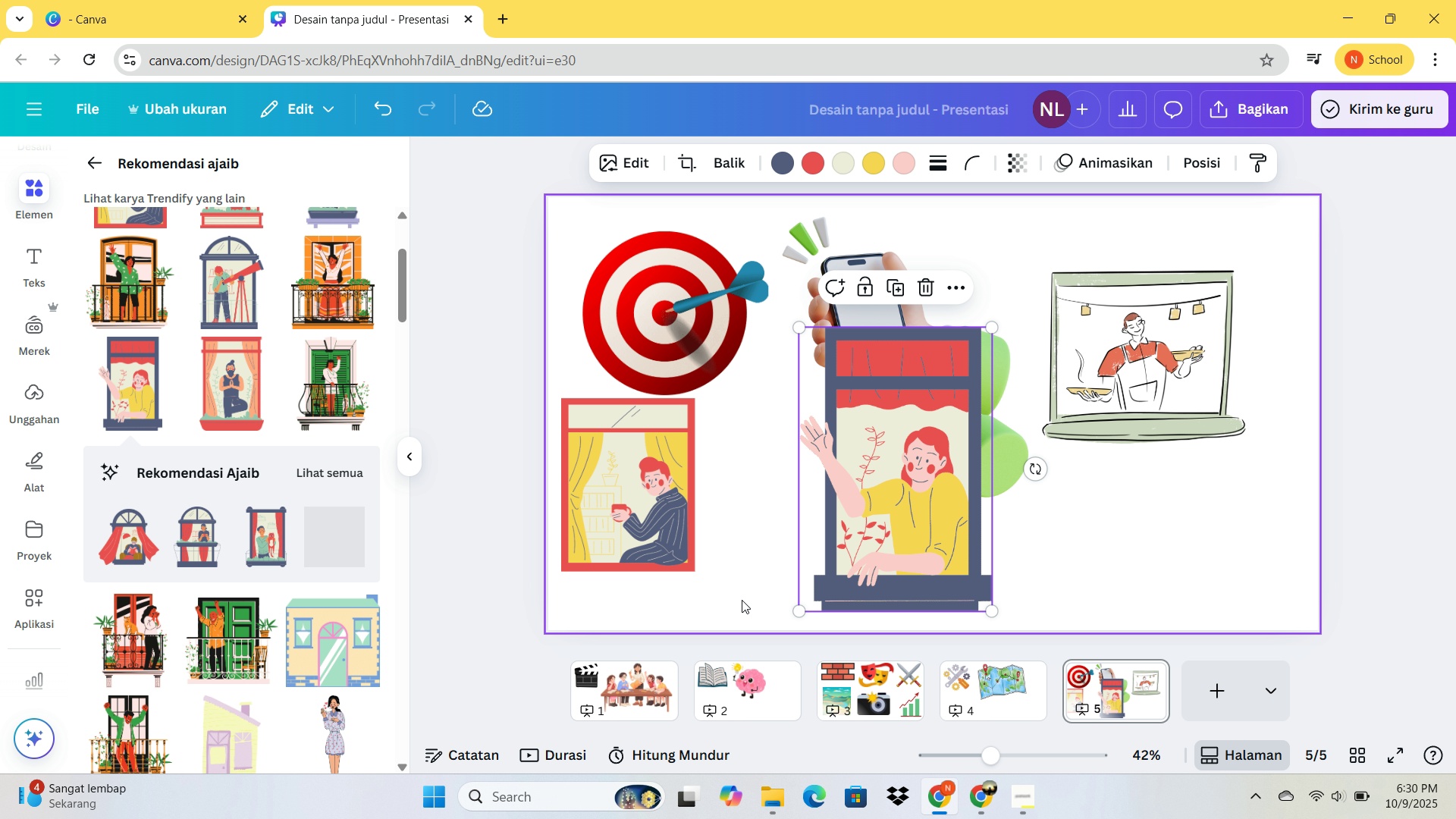 
key(Delete)
 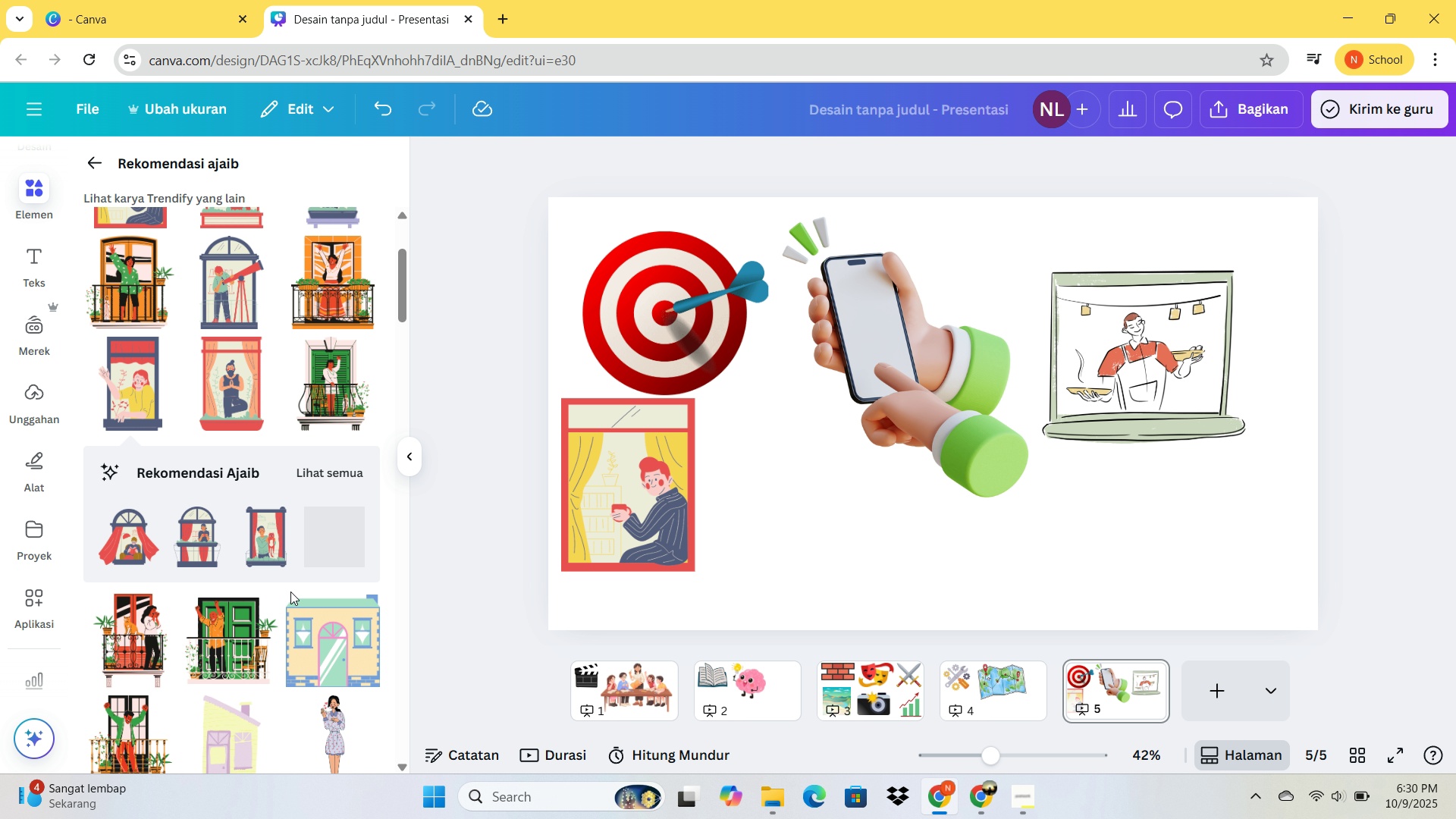 
scroll: coordinate [300, 585], scroll_direction: down, amount: 16.0
 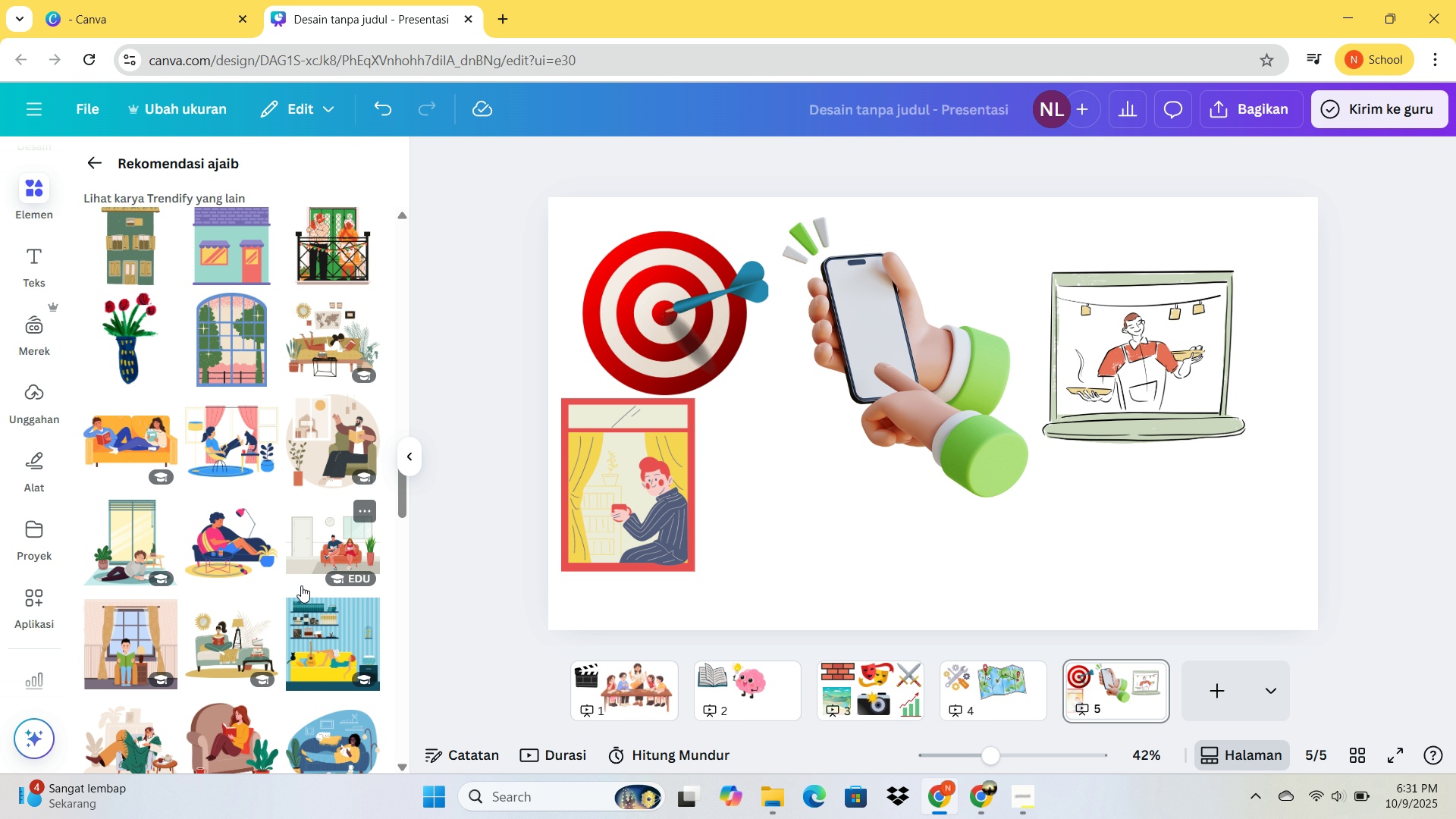 
scroll: coordinate [299, 586], scroll_direction: down, amount: 7.0
 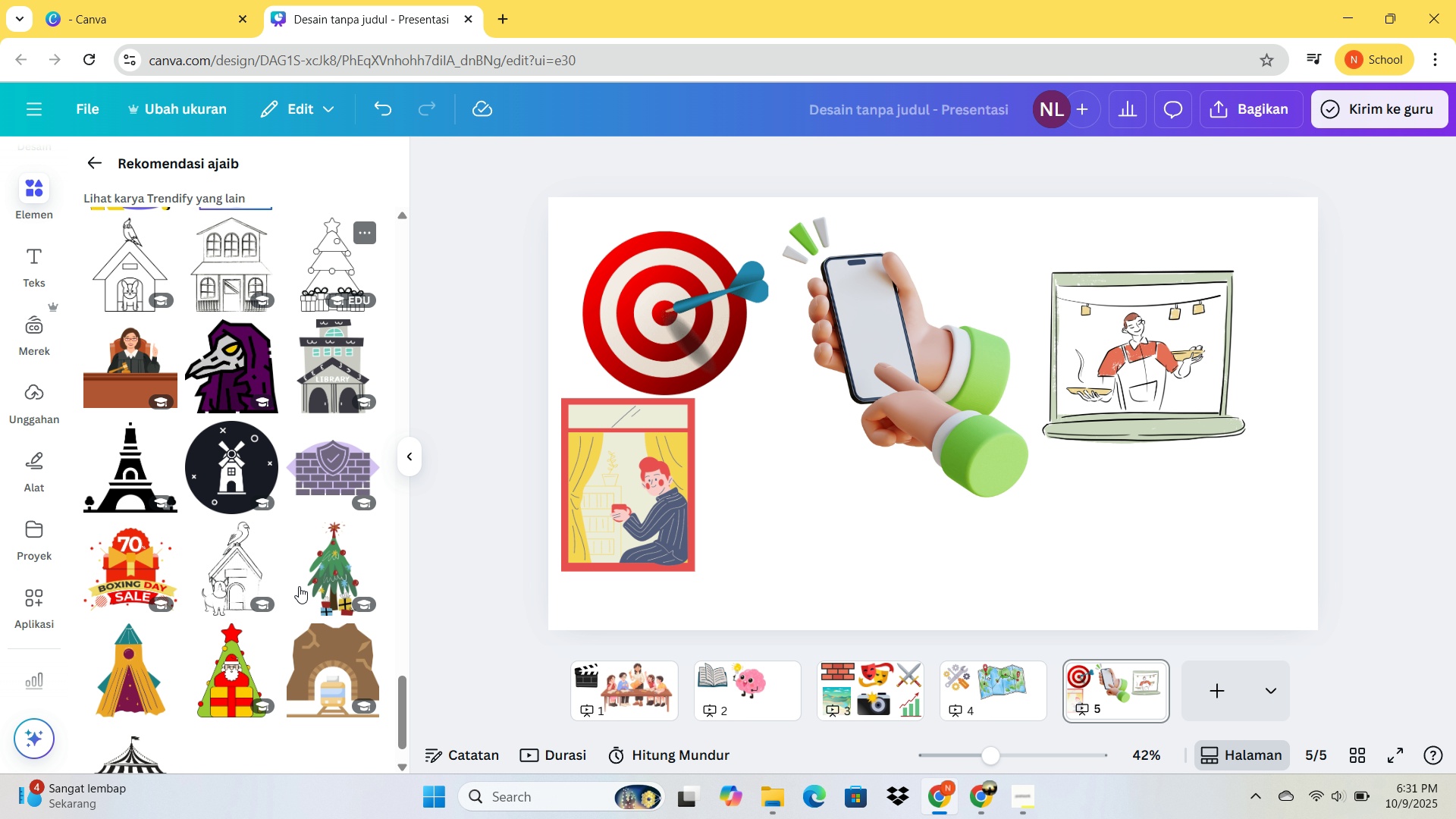 
scroll: coordinate [313, 563], scroll_direction: up, amount: 32.0
 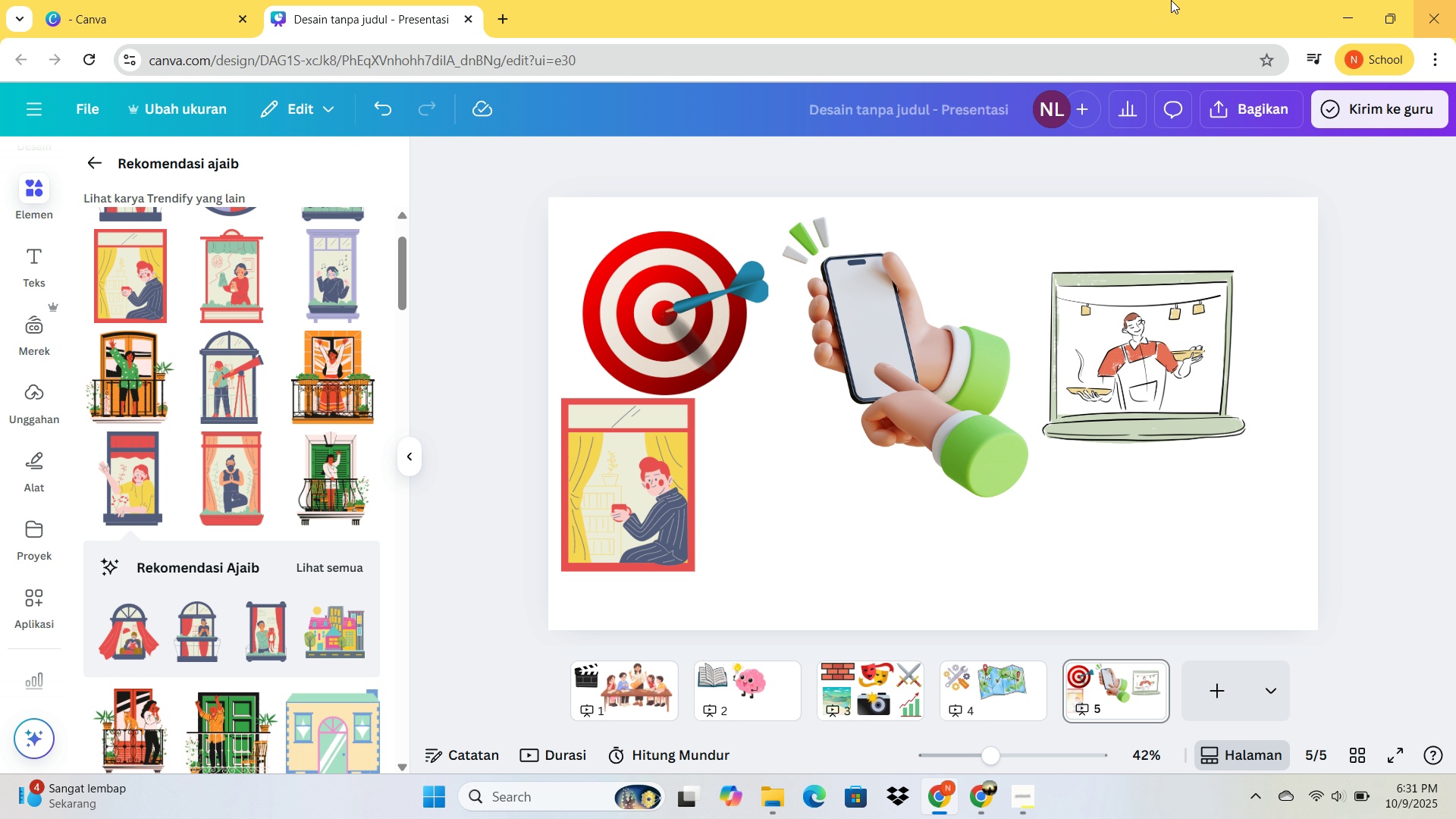 
left_click([312, 276])
 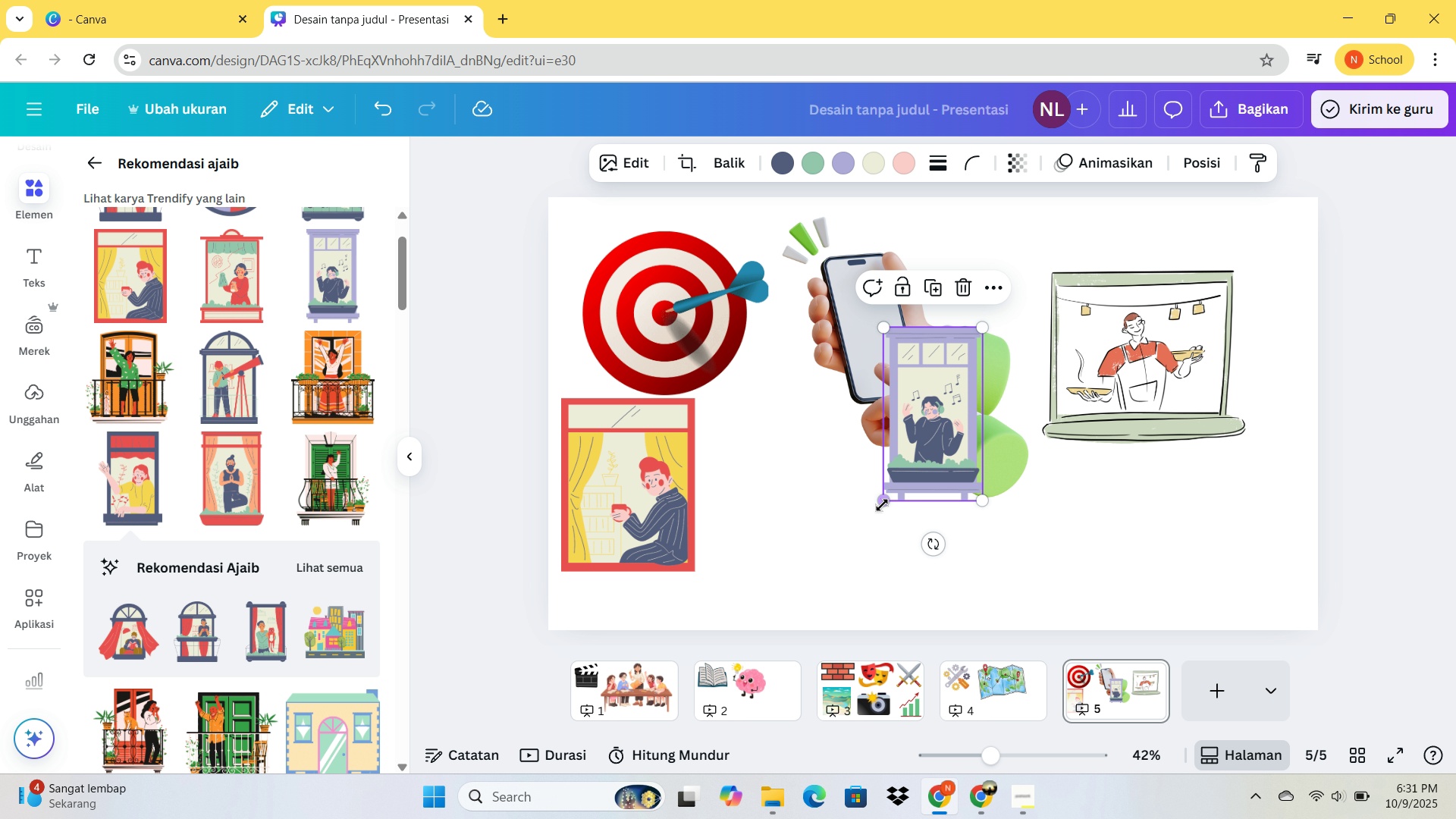 
left_click_drag(start_coordinate=[882, 503], to_coordinate=[738, 579])
 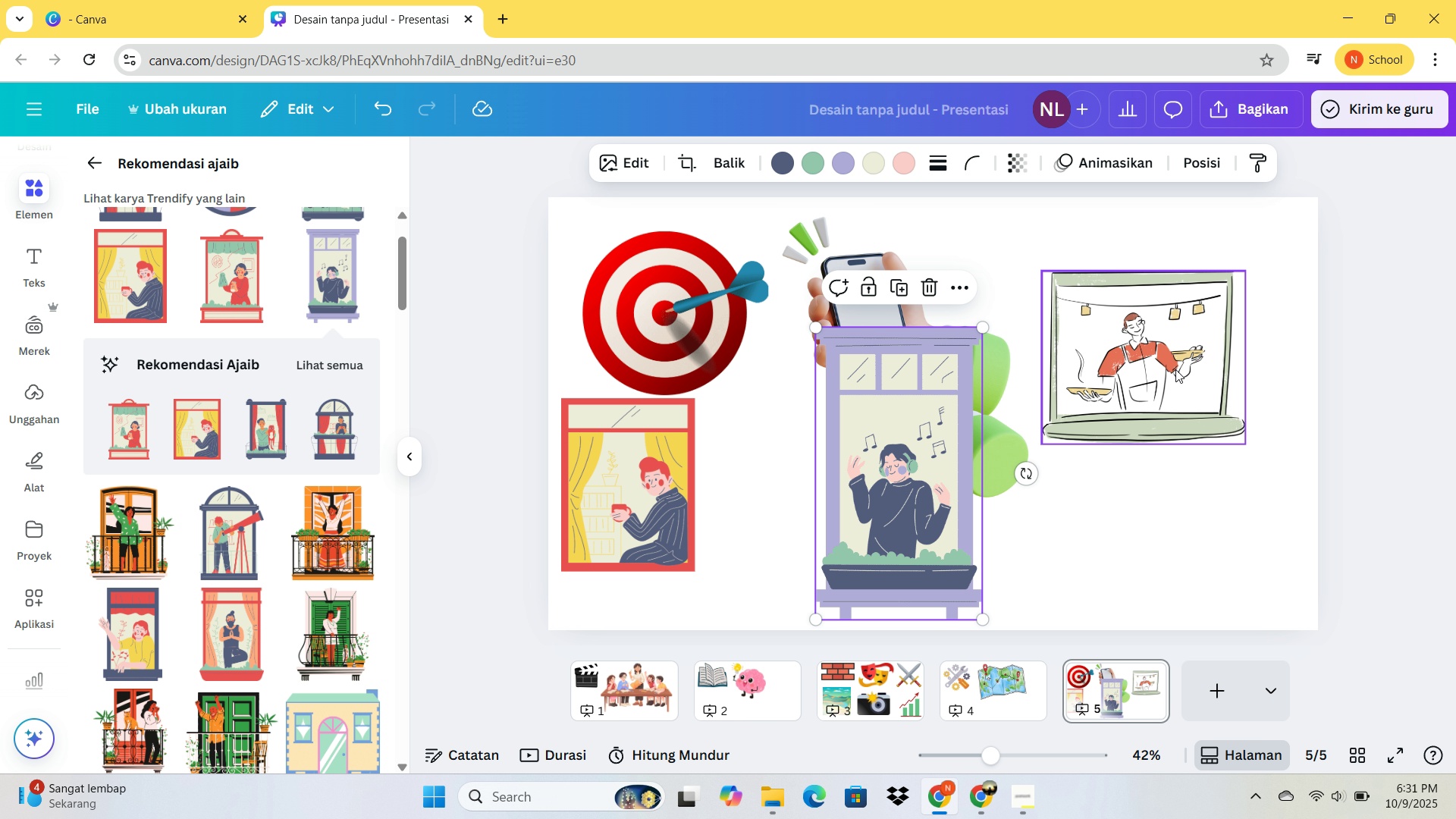 
left_click_drag(start_coordinate=[1149, 360], to_coordinate=[1125, 306])
 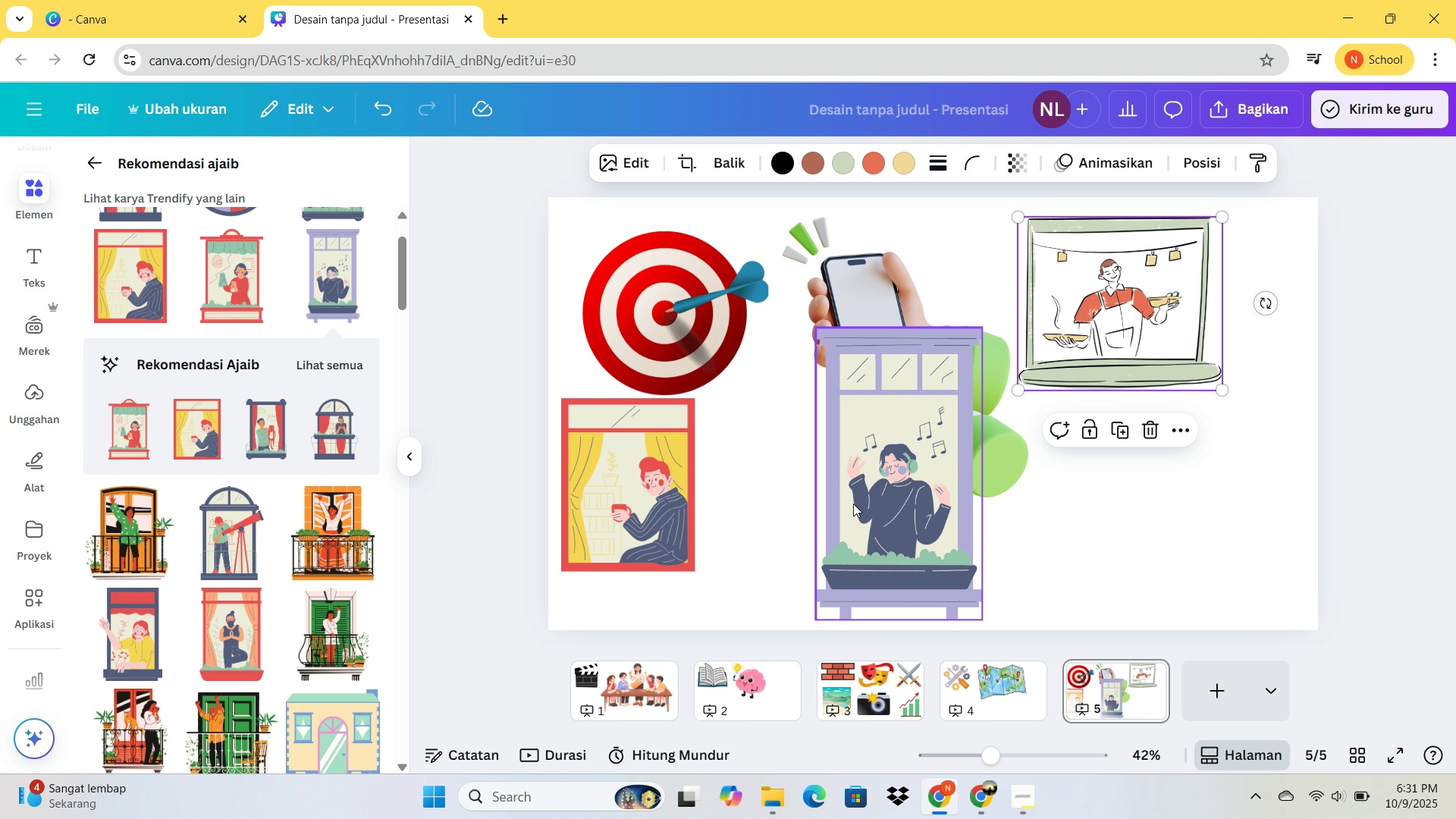 
left_click_drag(start_coordinate=[850, 504], to_coordinate=[1131, 502])
 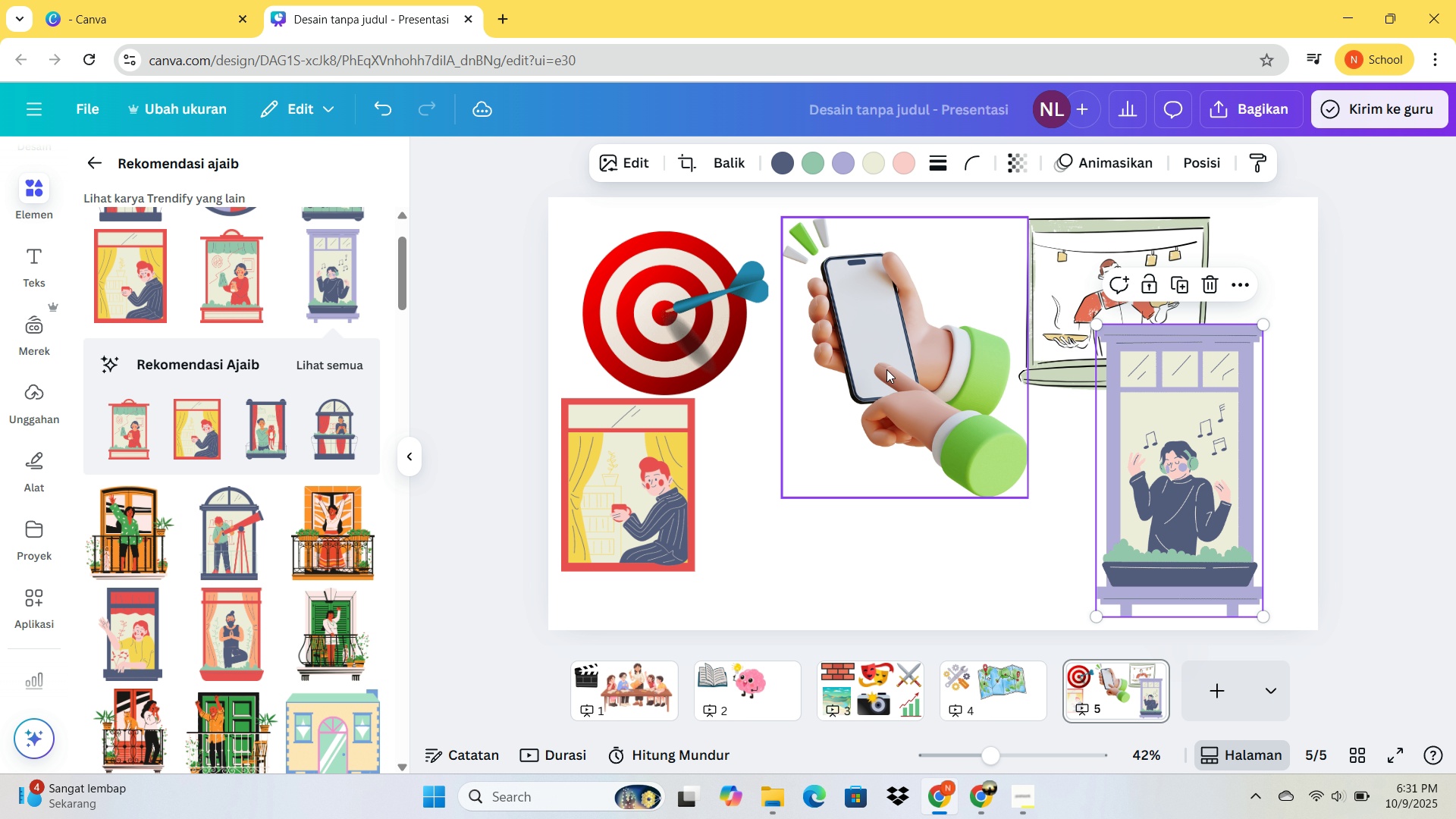 
left_click_drag(start_coordinate=[886, 369], to_coordinate=[833, 455])
 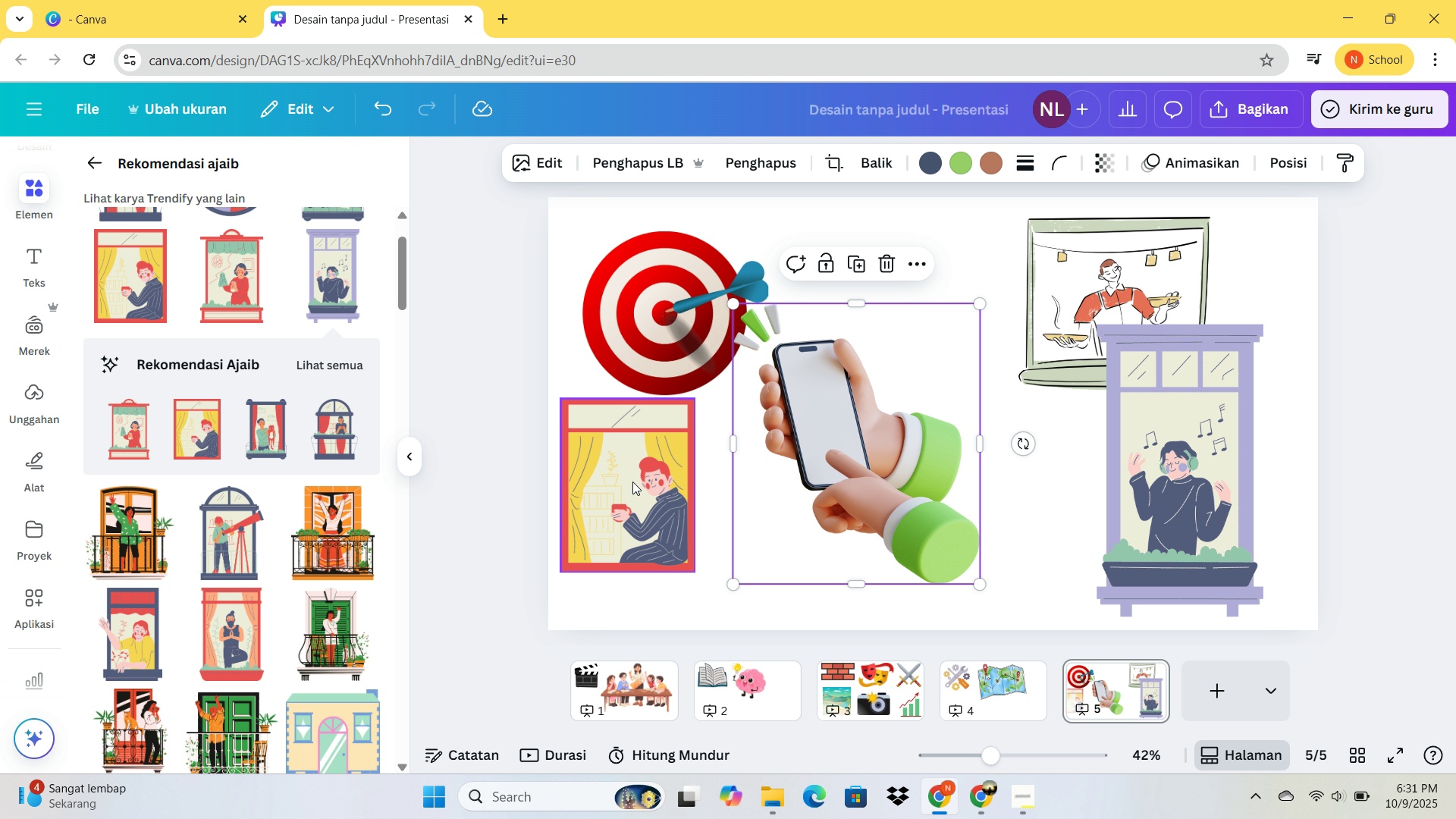 
left_click_drag(start_coordinate=[638, 482], to_coordinate=[1288, 297])
 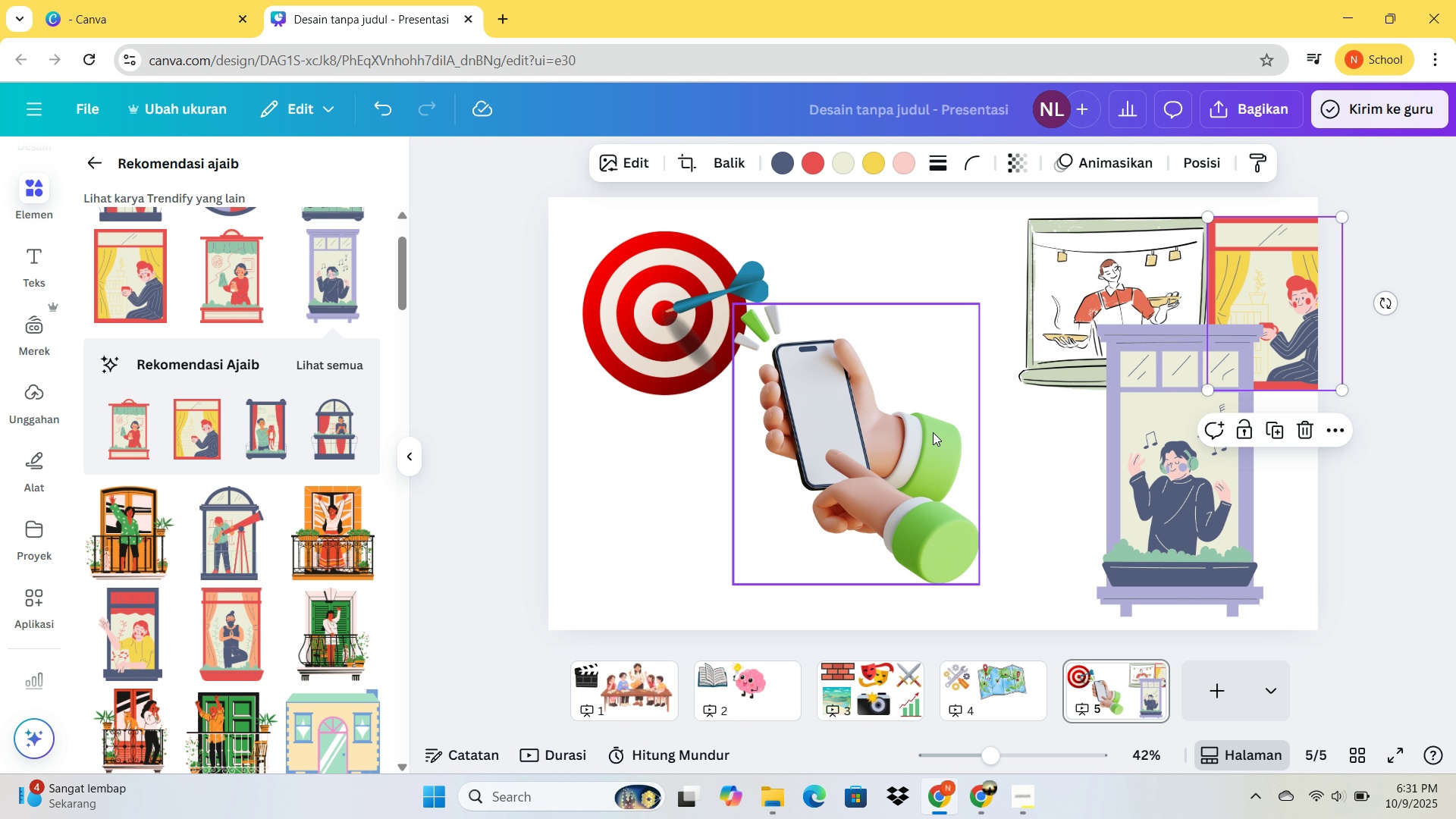 
left_click_drag(start_coordinate=[876, 471], to_coordinate=[864, 490])
 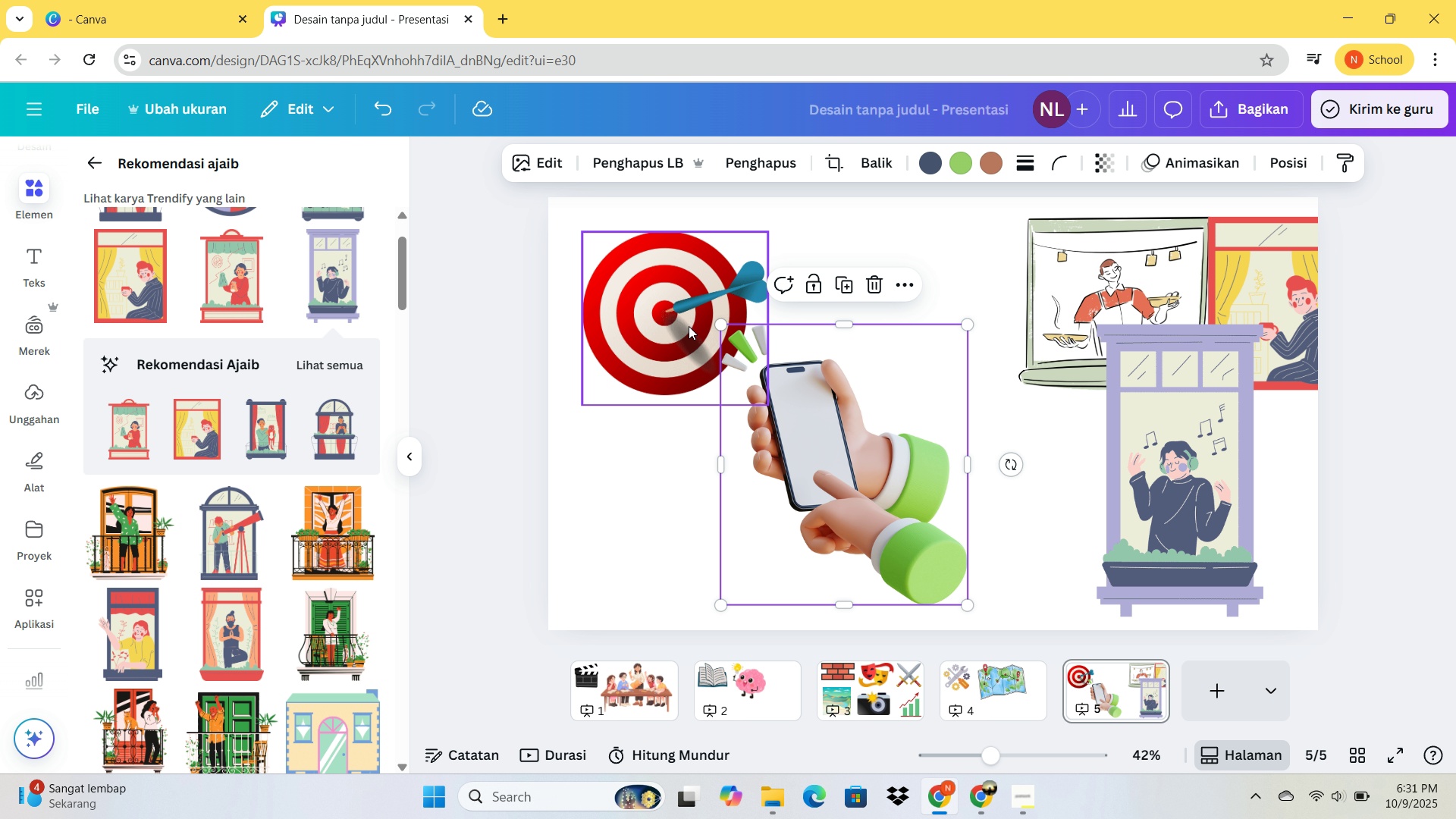 
left_click_drag(start_coordinate=[687, 324], to_coordinate=[658, 293])
 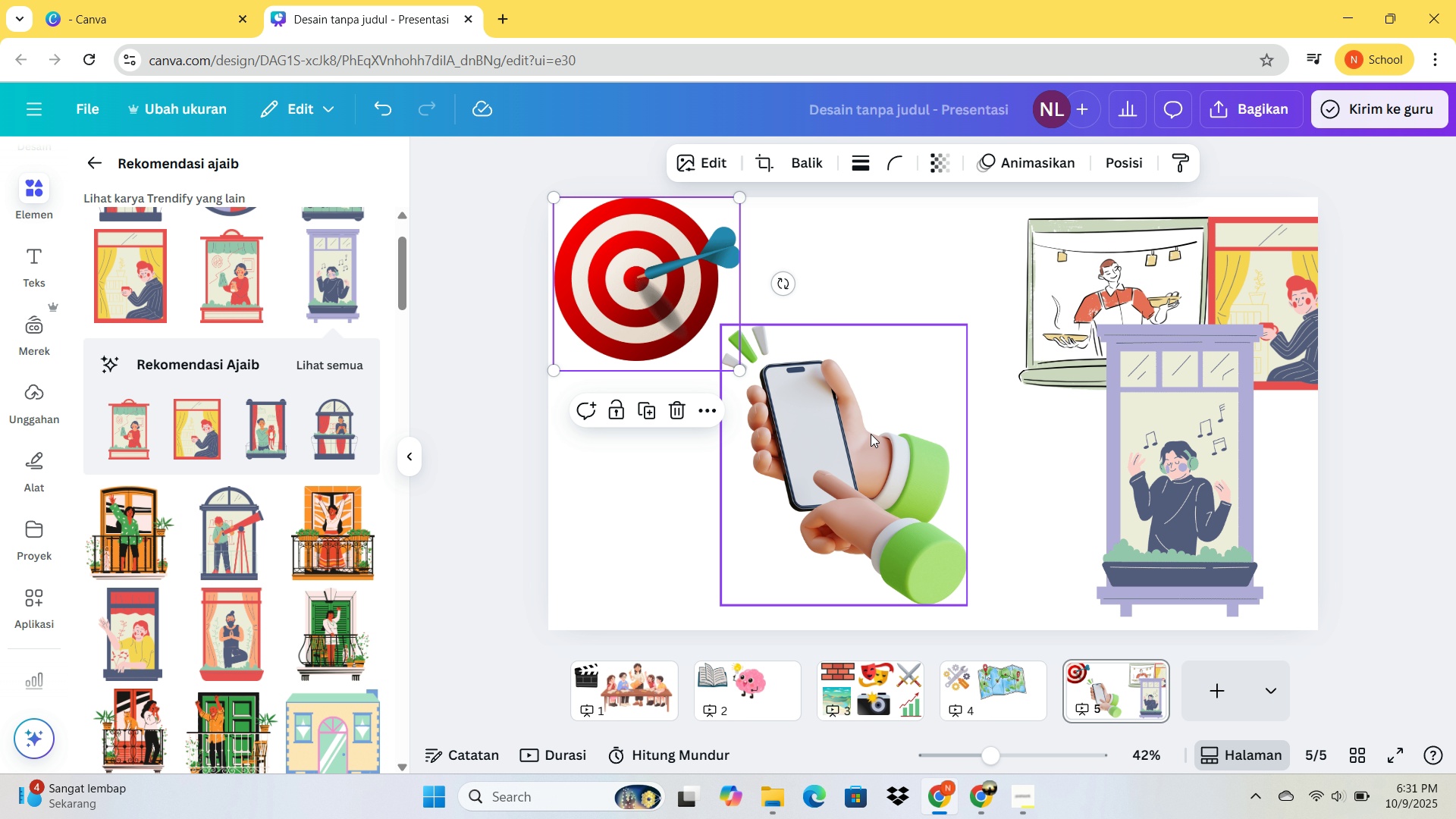 
left_click_drag(start_coordinate=[874, 437], to_coordinate=[699, 466])
 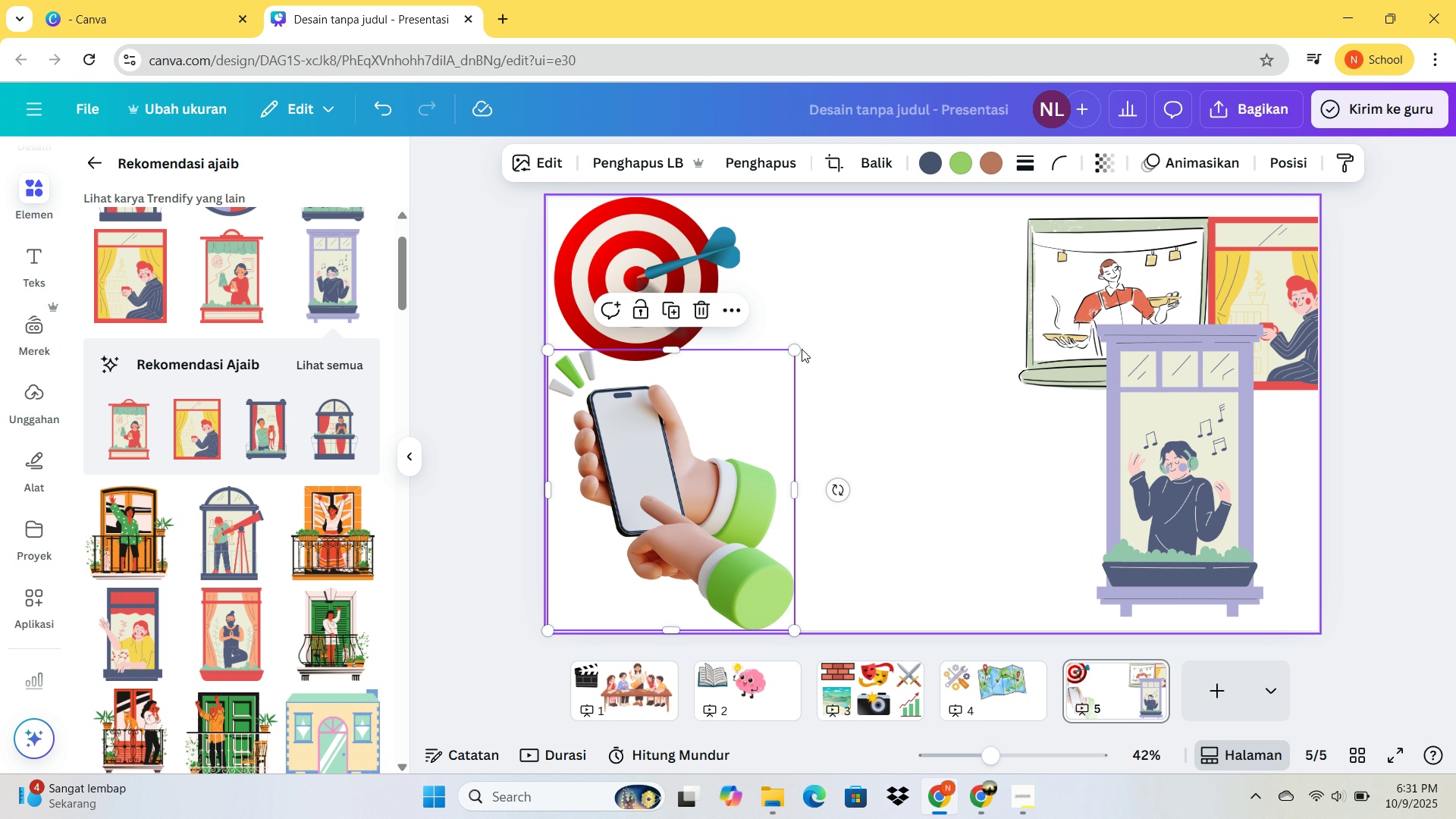 
left_click_drag(start_coordinate=[796, 350], to_coordinate=[774, 394])
 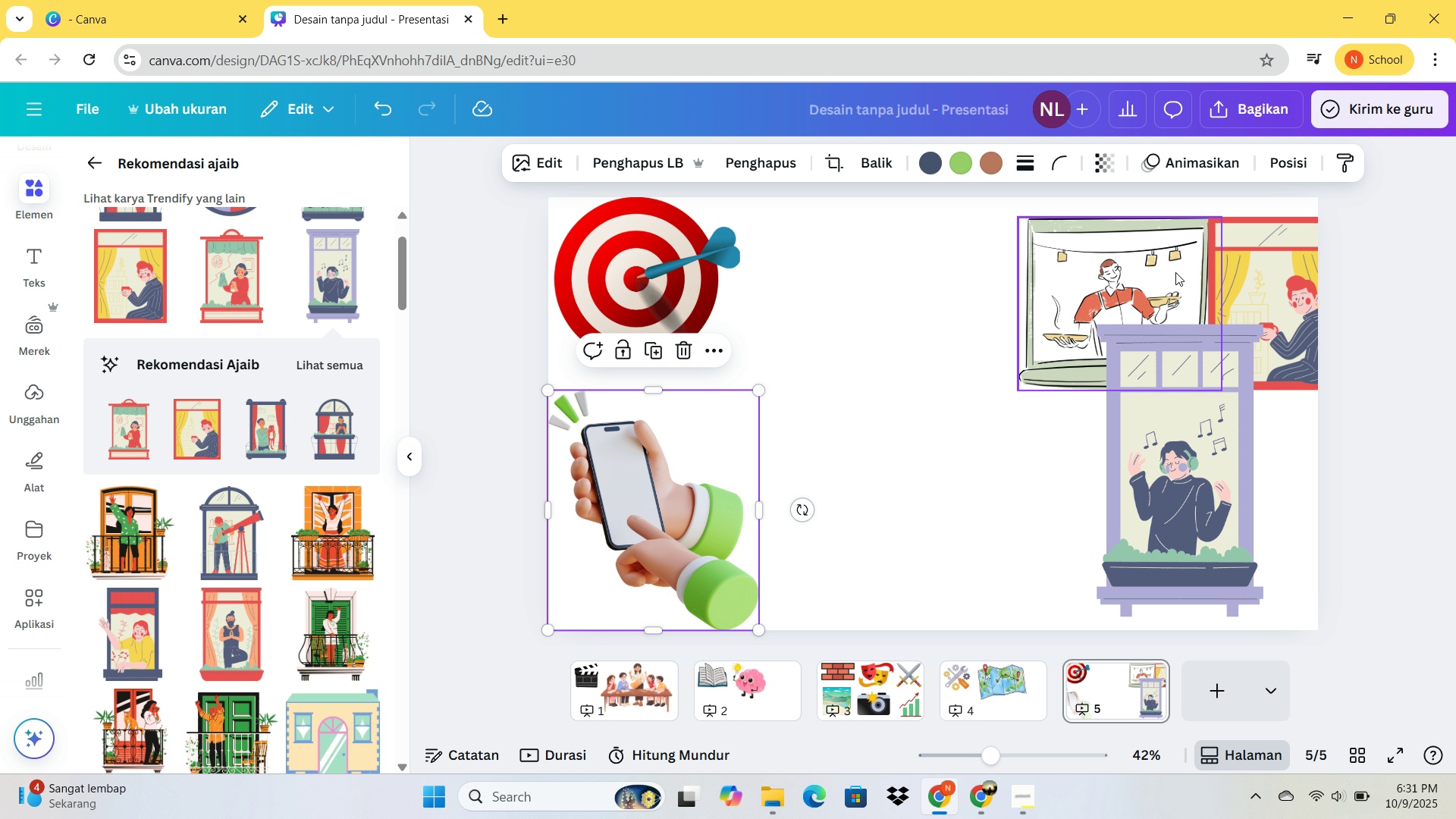 
left_click_drag(start_coordinate=[1144, 273], to_coordinate=[934, 271])
 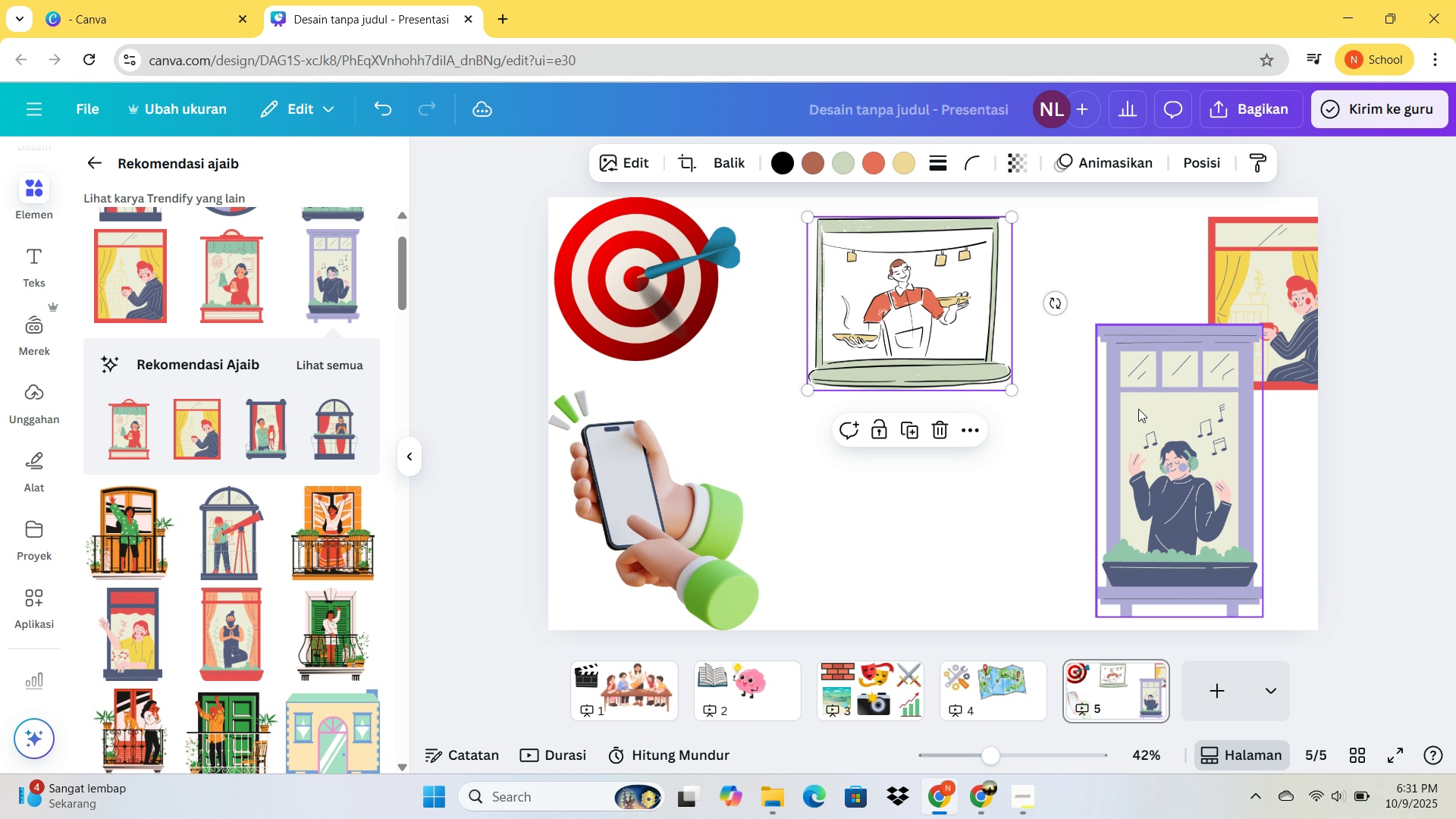 
left_click_drag(start_coordinate=[1145, 412], to_coordinate=[1064, 402])
 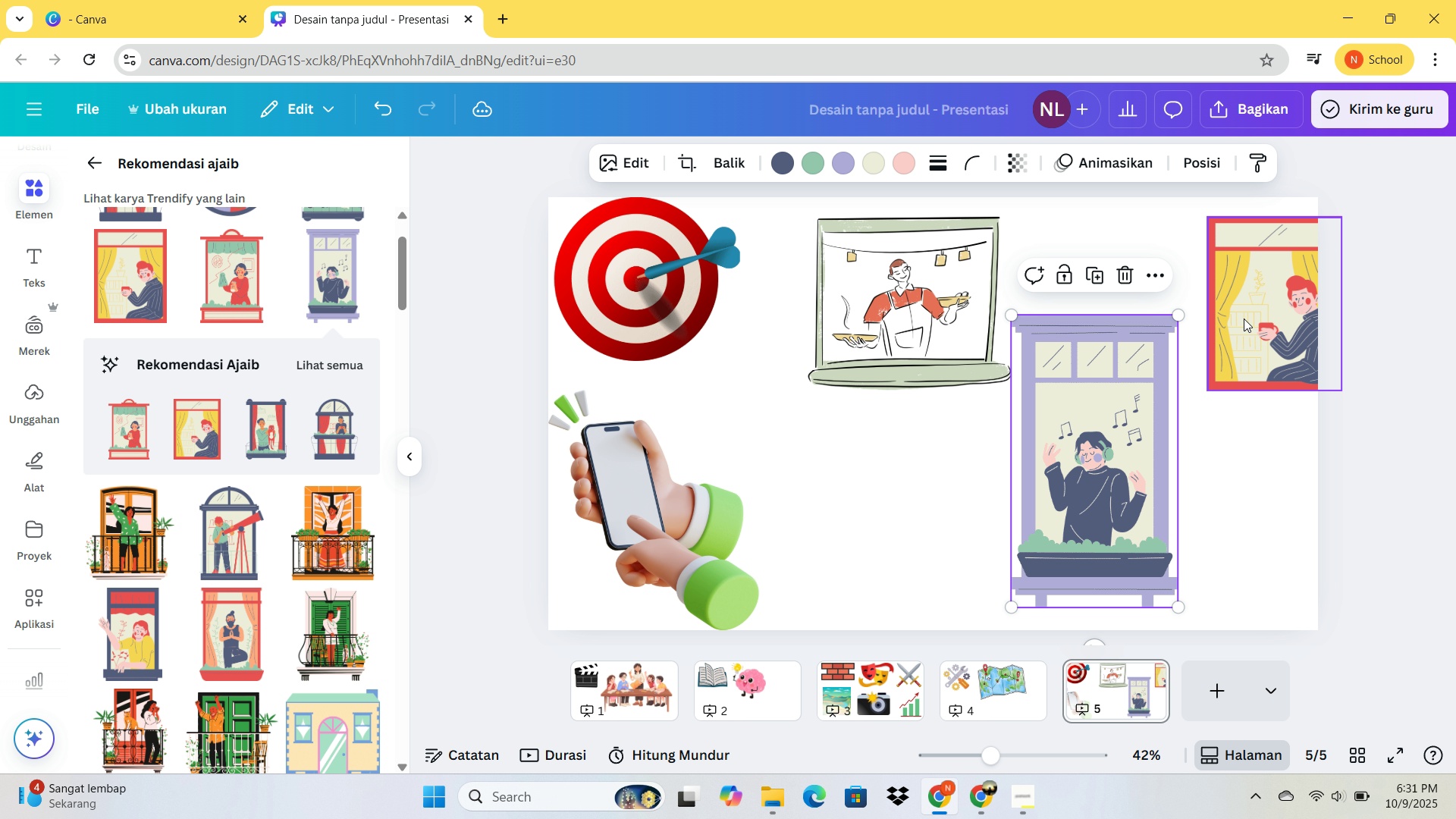 
left_click_drag(start_coordinate=[1255, 314], to_coordinate=[880, 510])
 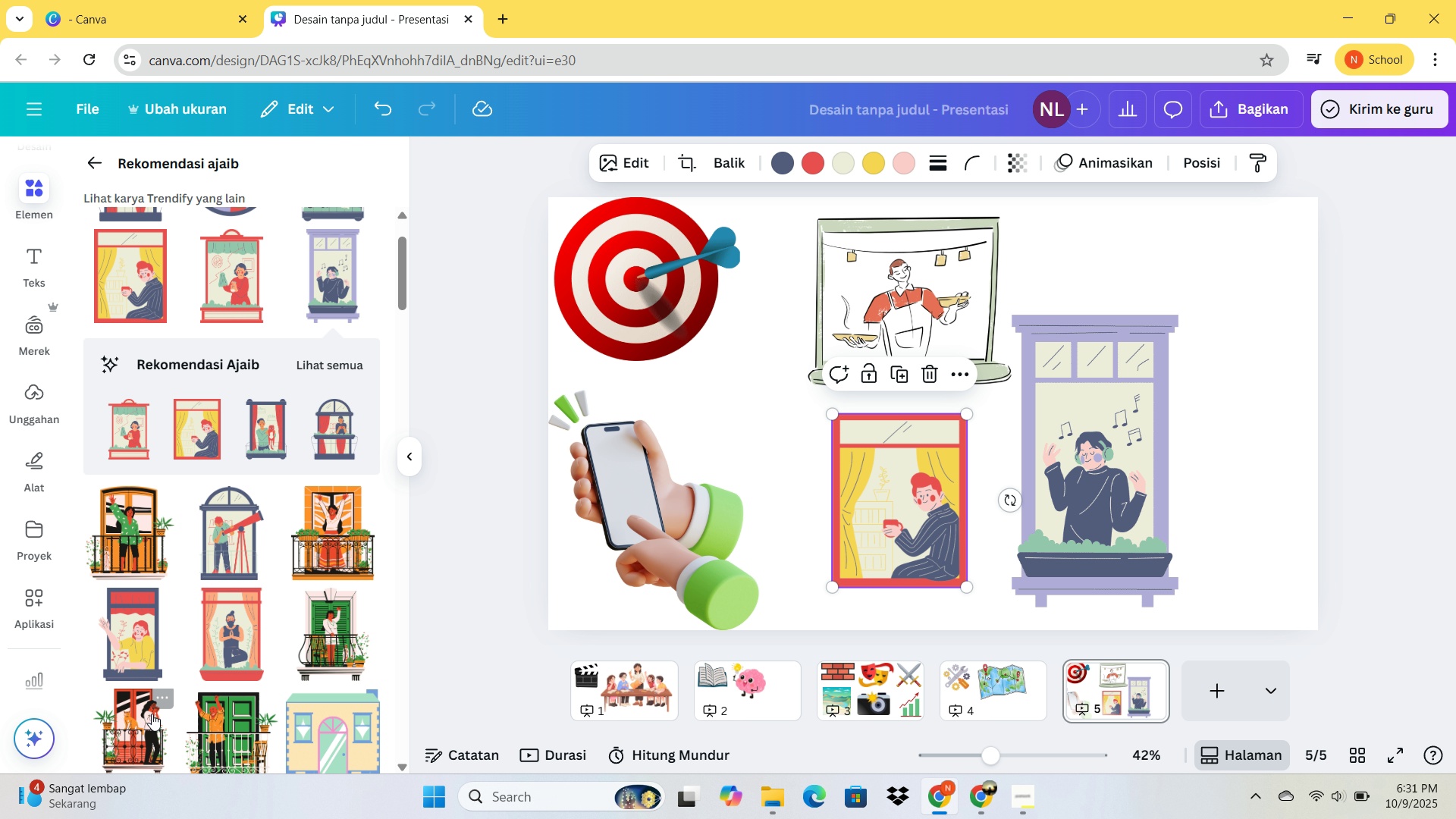 
scroll: coordinate [276, 595], scroll_direction: down, amount: 5.0
 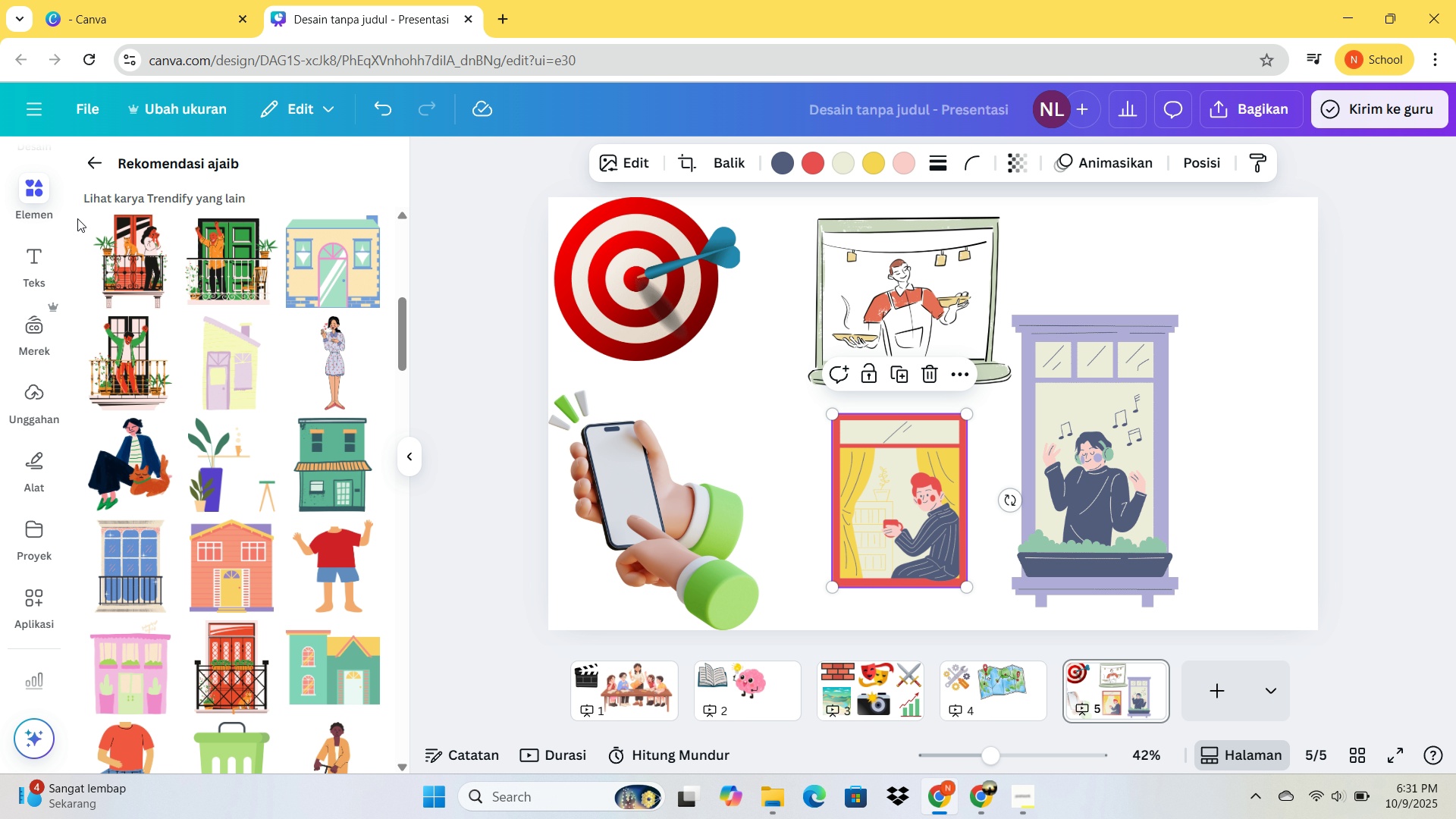 
left_click([103, 153])
 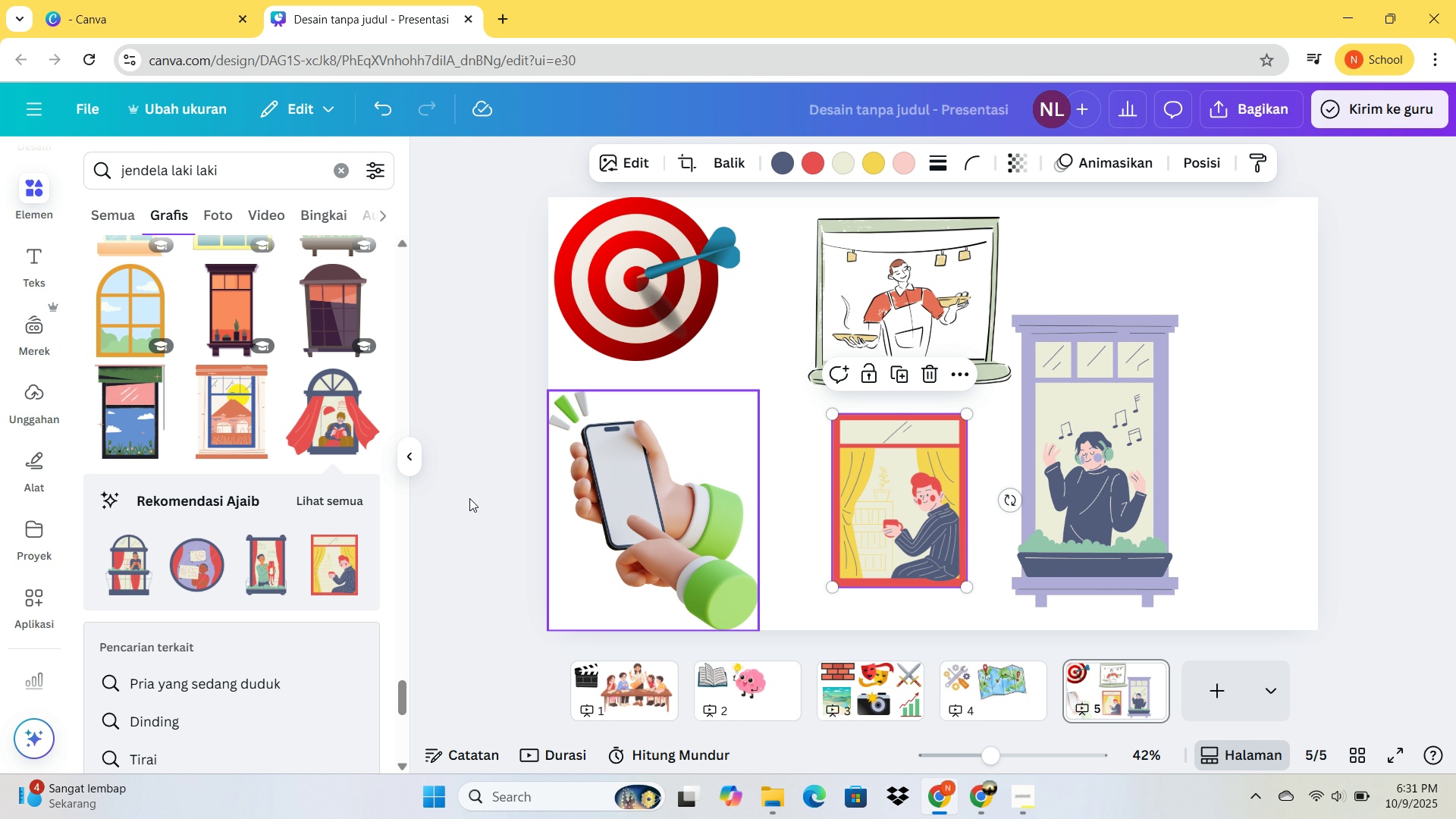 
left_click([1234, 682])
 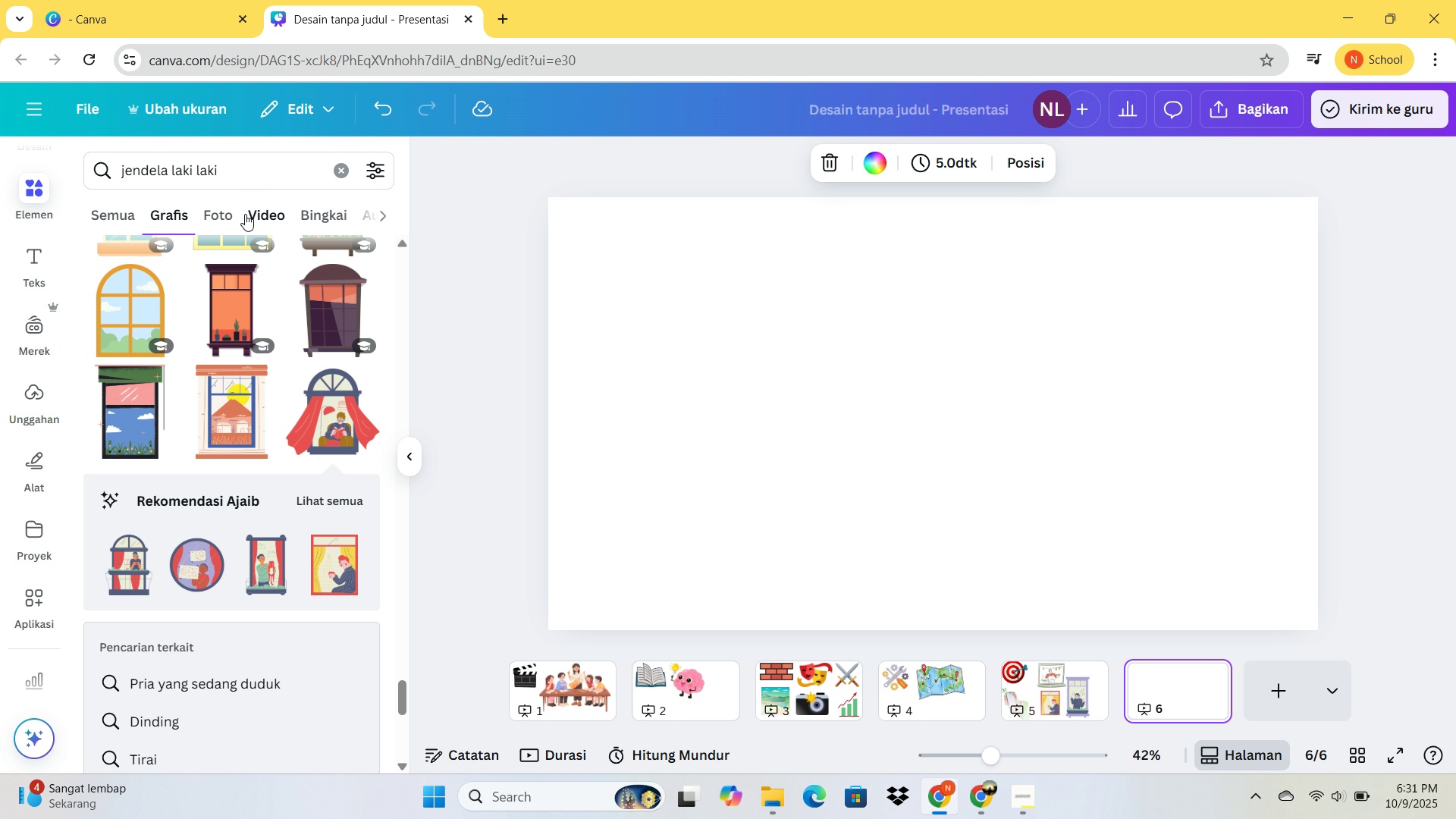 
left_click_drag(start_coordinate=[230, 166], to_coordinate=[42, 190])
 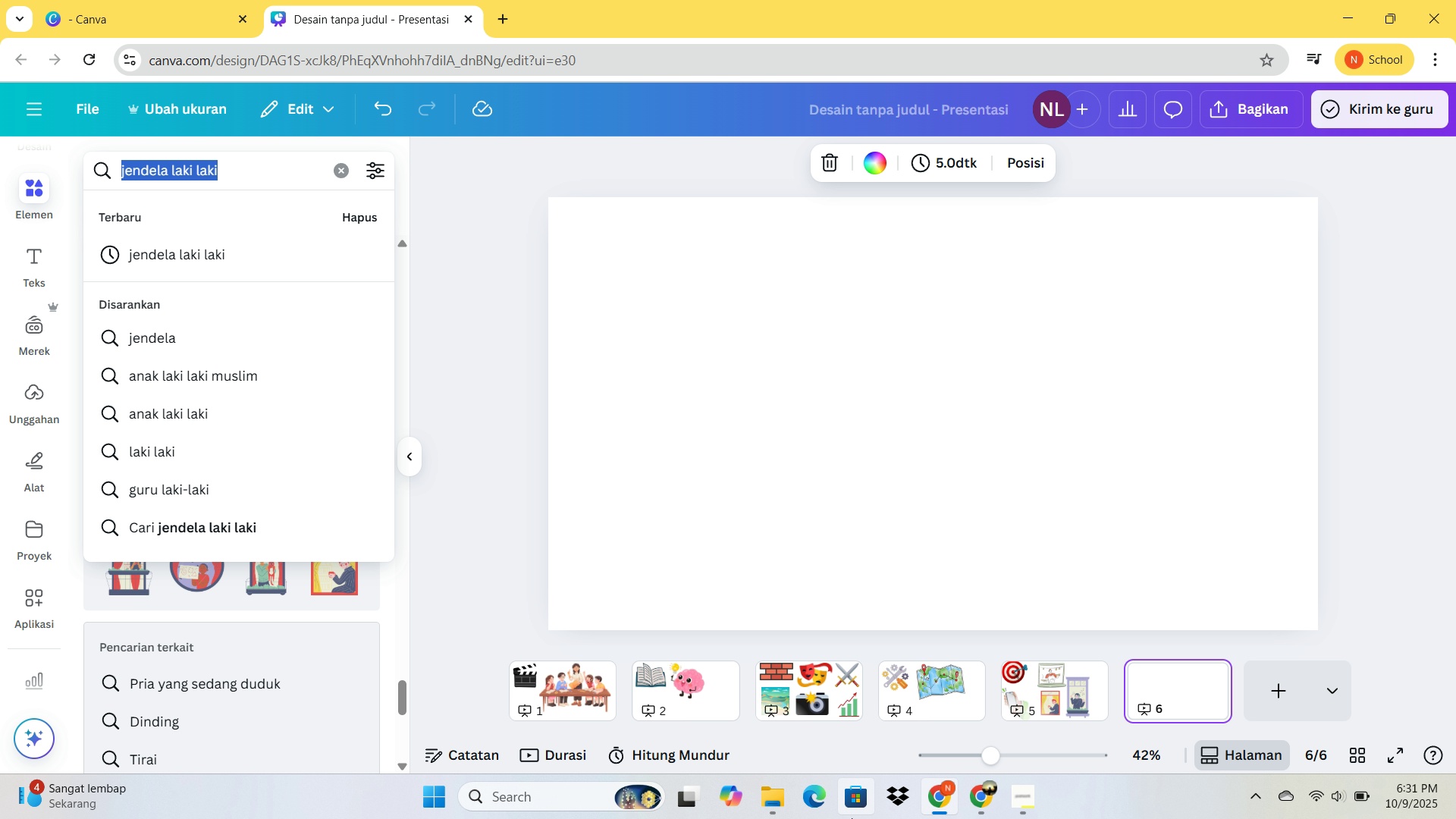 
type(bintang)
 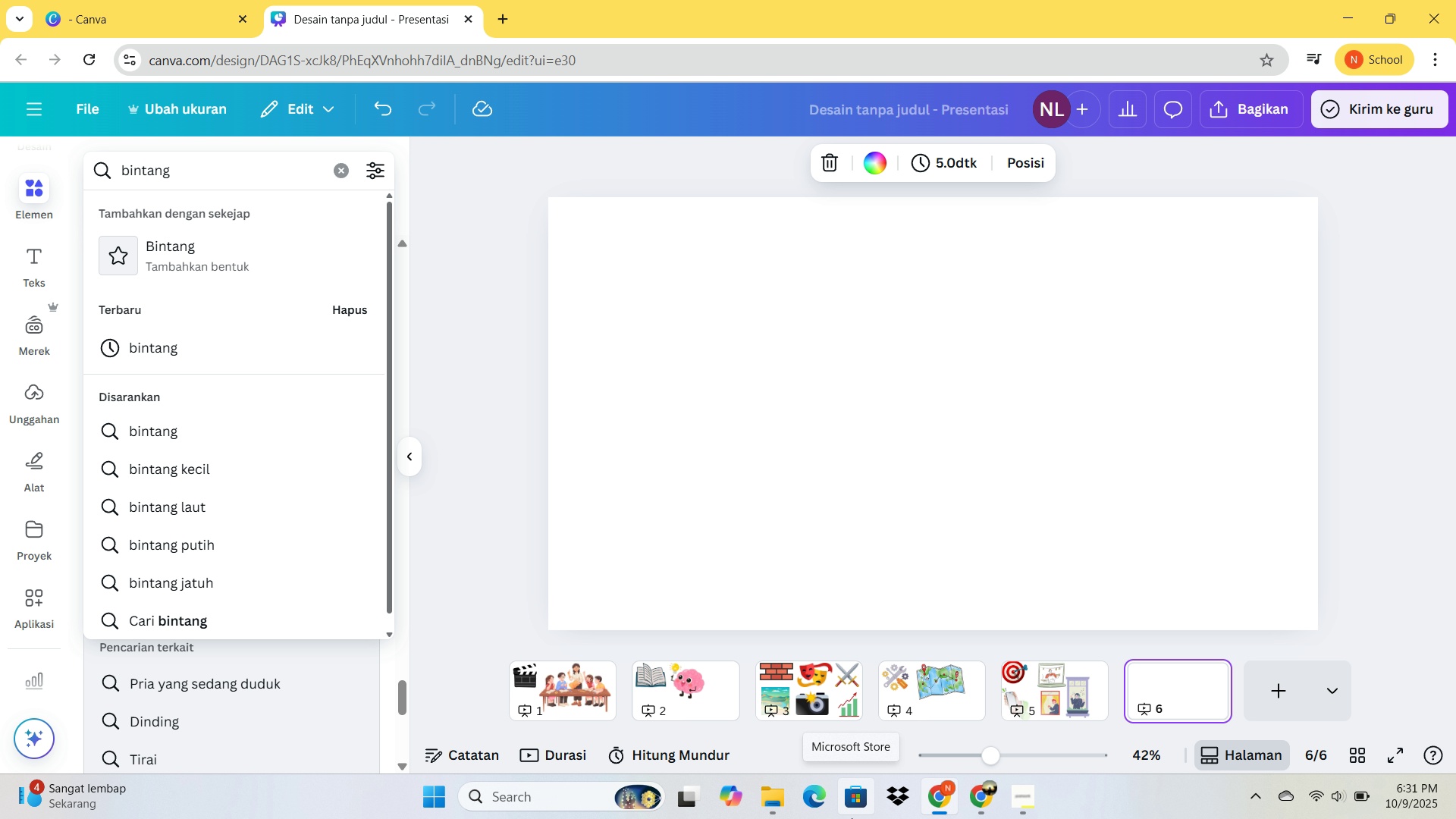 
key(Enter)
 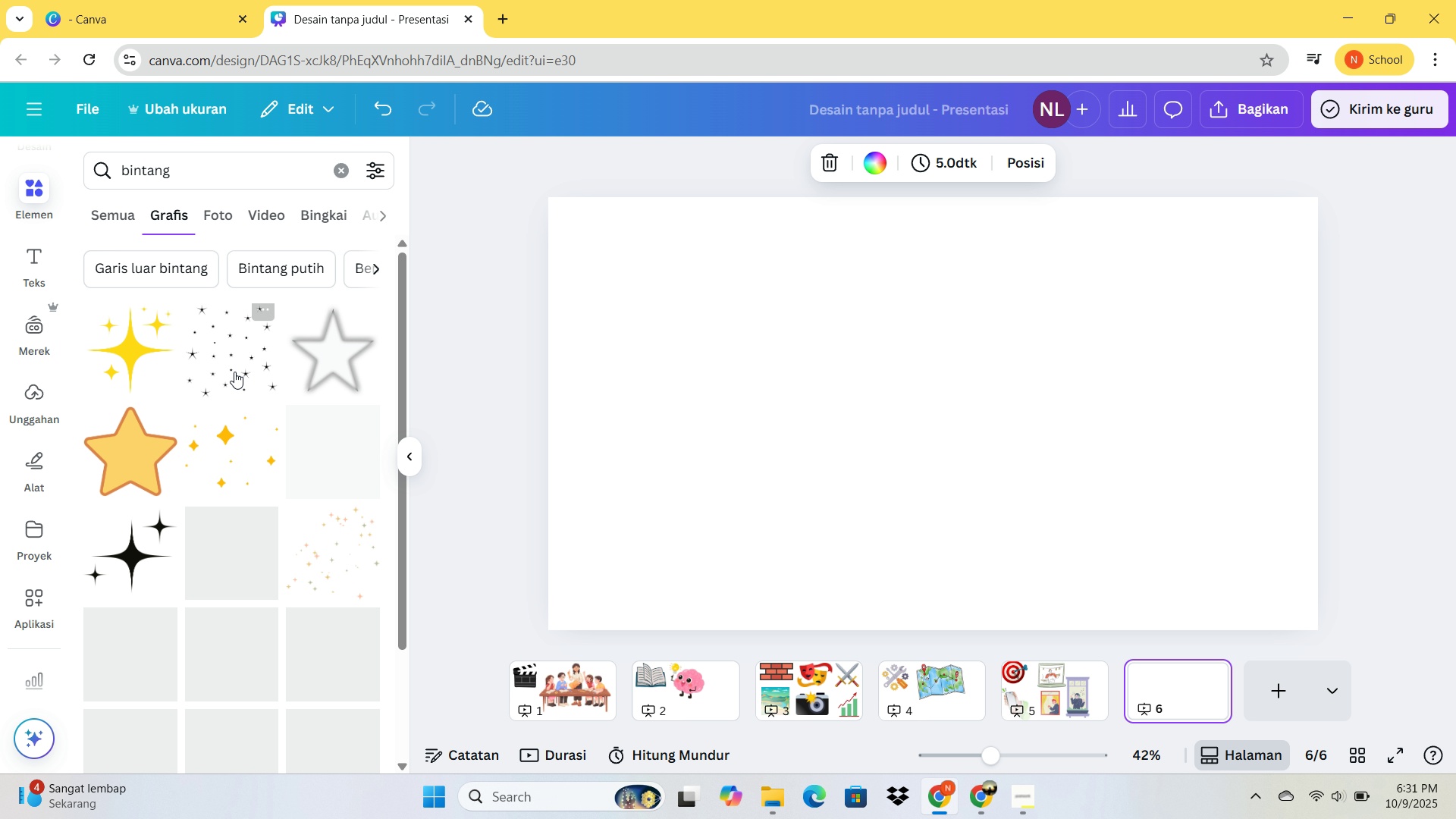 
scroll: coordinate [255, 368], scroll_direction: down, amount: 13.0
 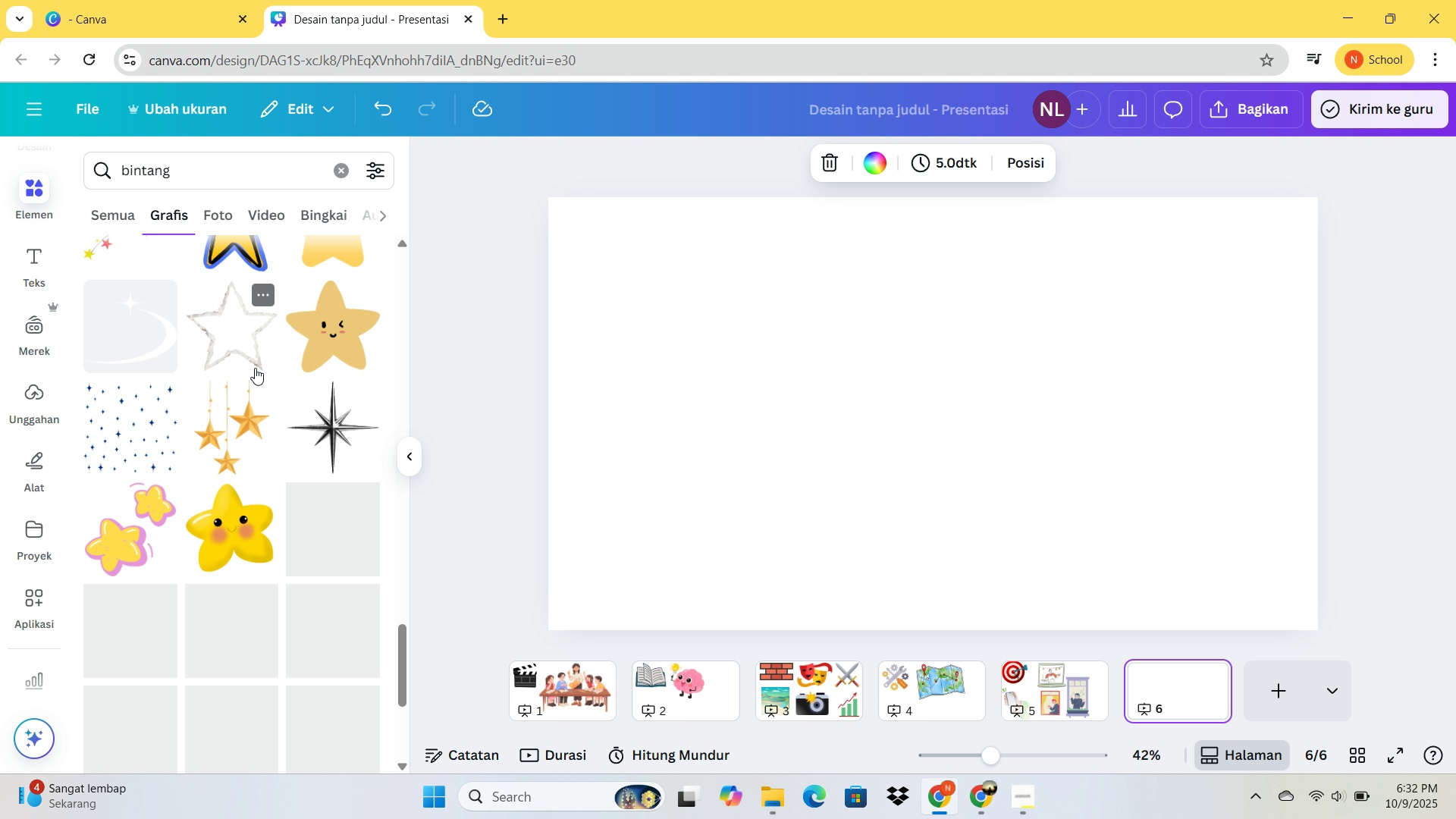 
scroll: coordinate [244, 366], scroll_direction: down, amount: 13.0
 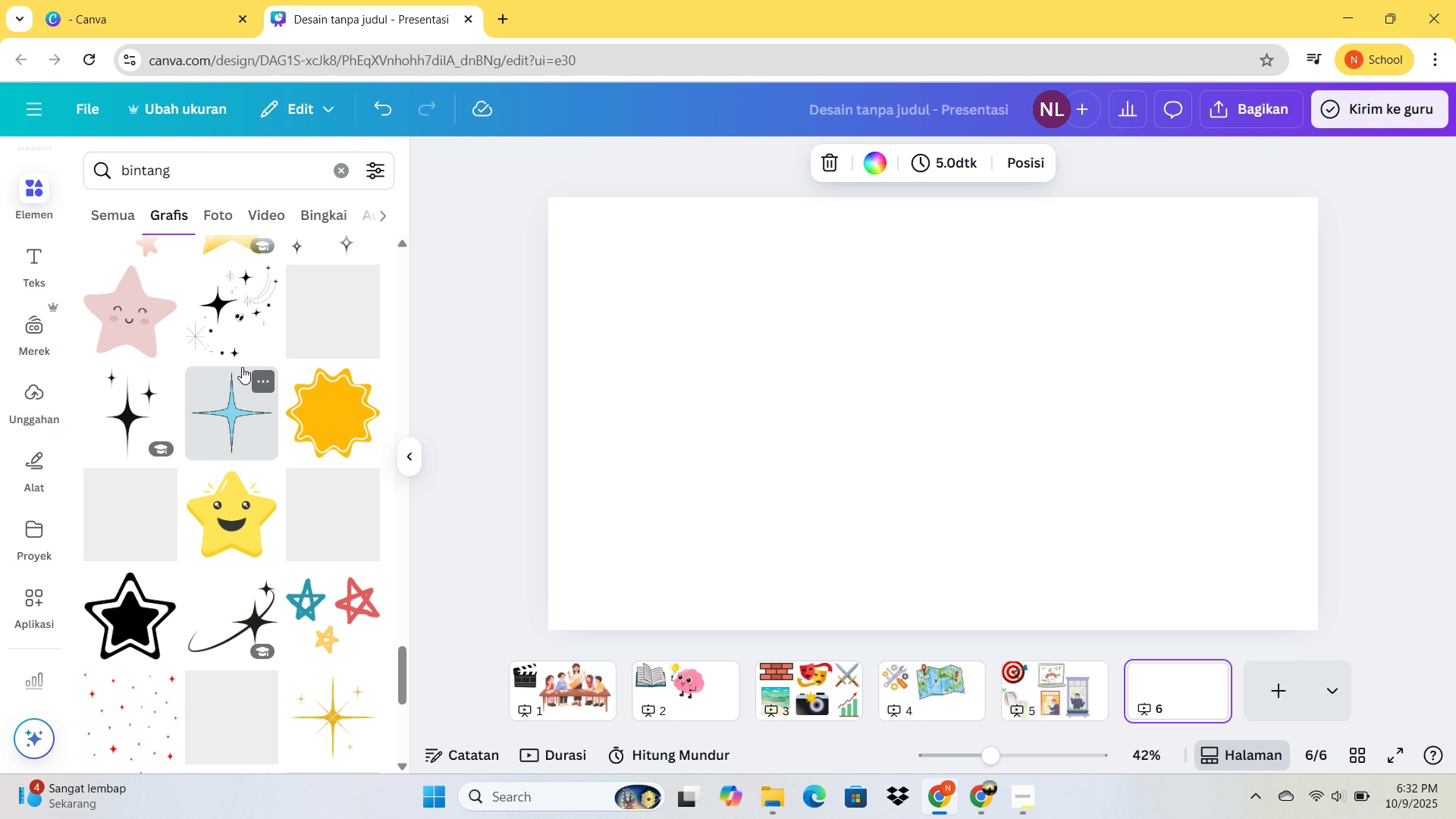 
scroll: coordinate [242, 367], scroll_direction: up, amount: 1.0
 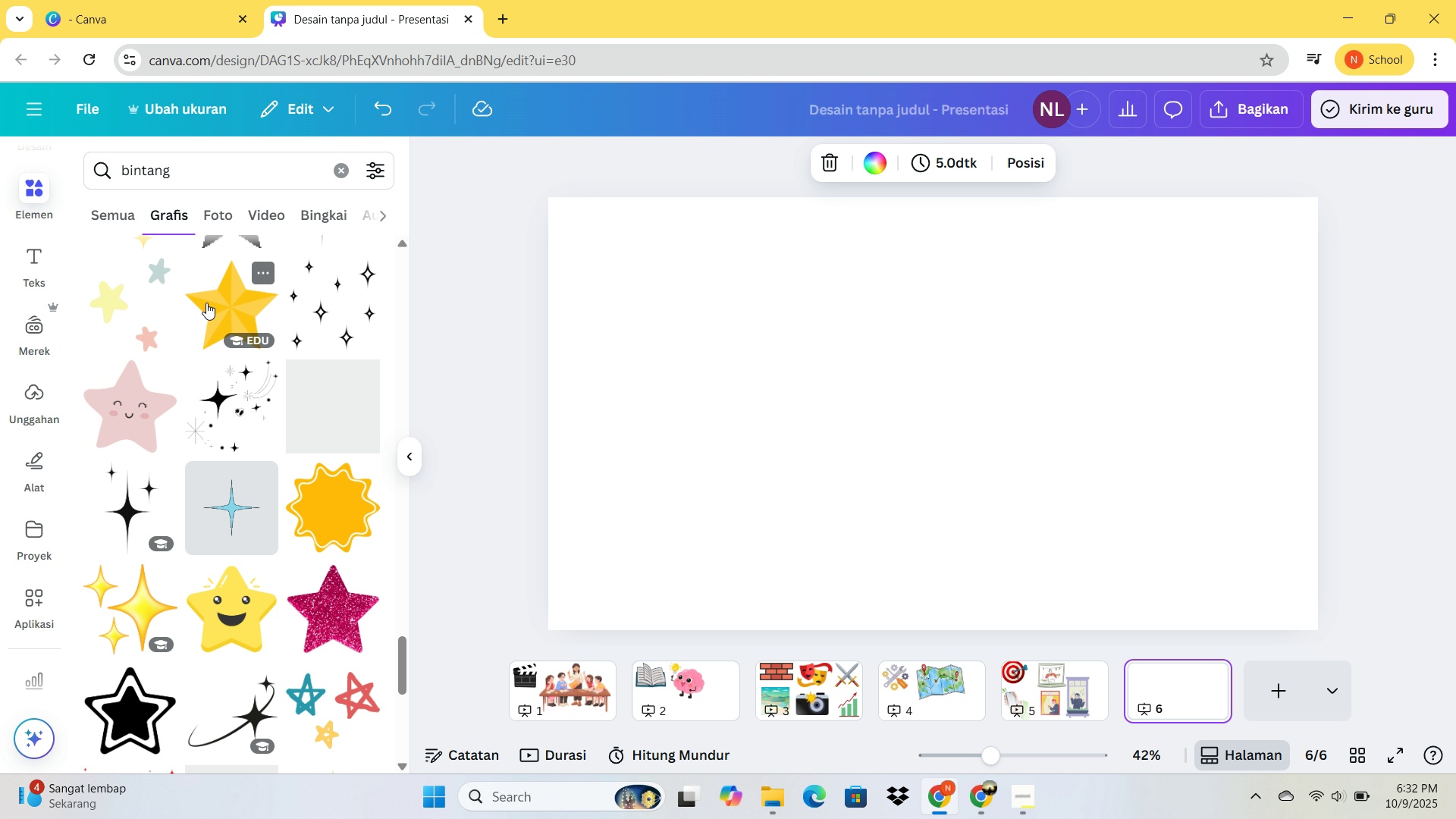 
left_click([210, 301])
 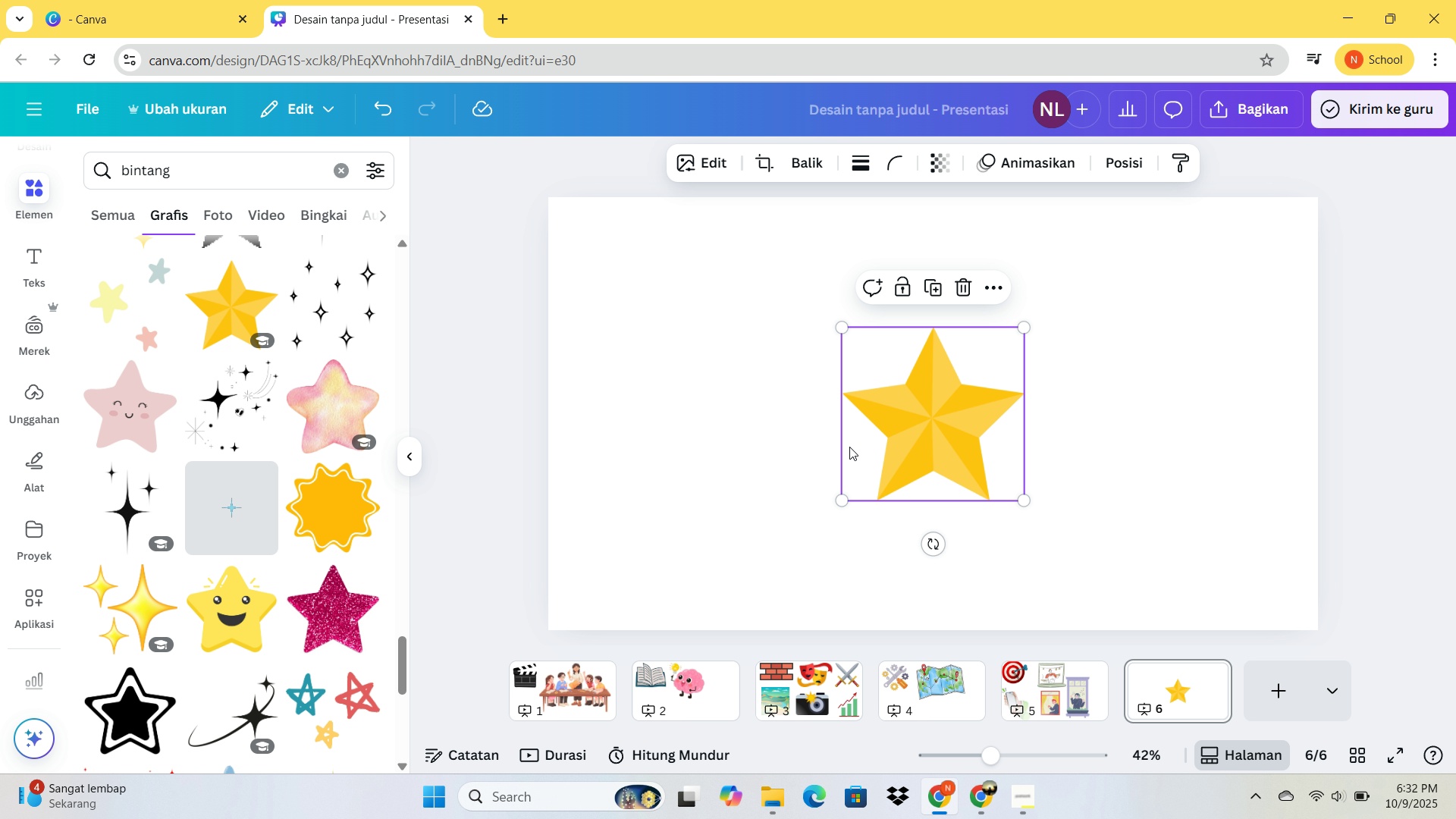 
left_click_drag(start_coordinate=[861, 430], to_coordinate=[632, 325])
 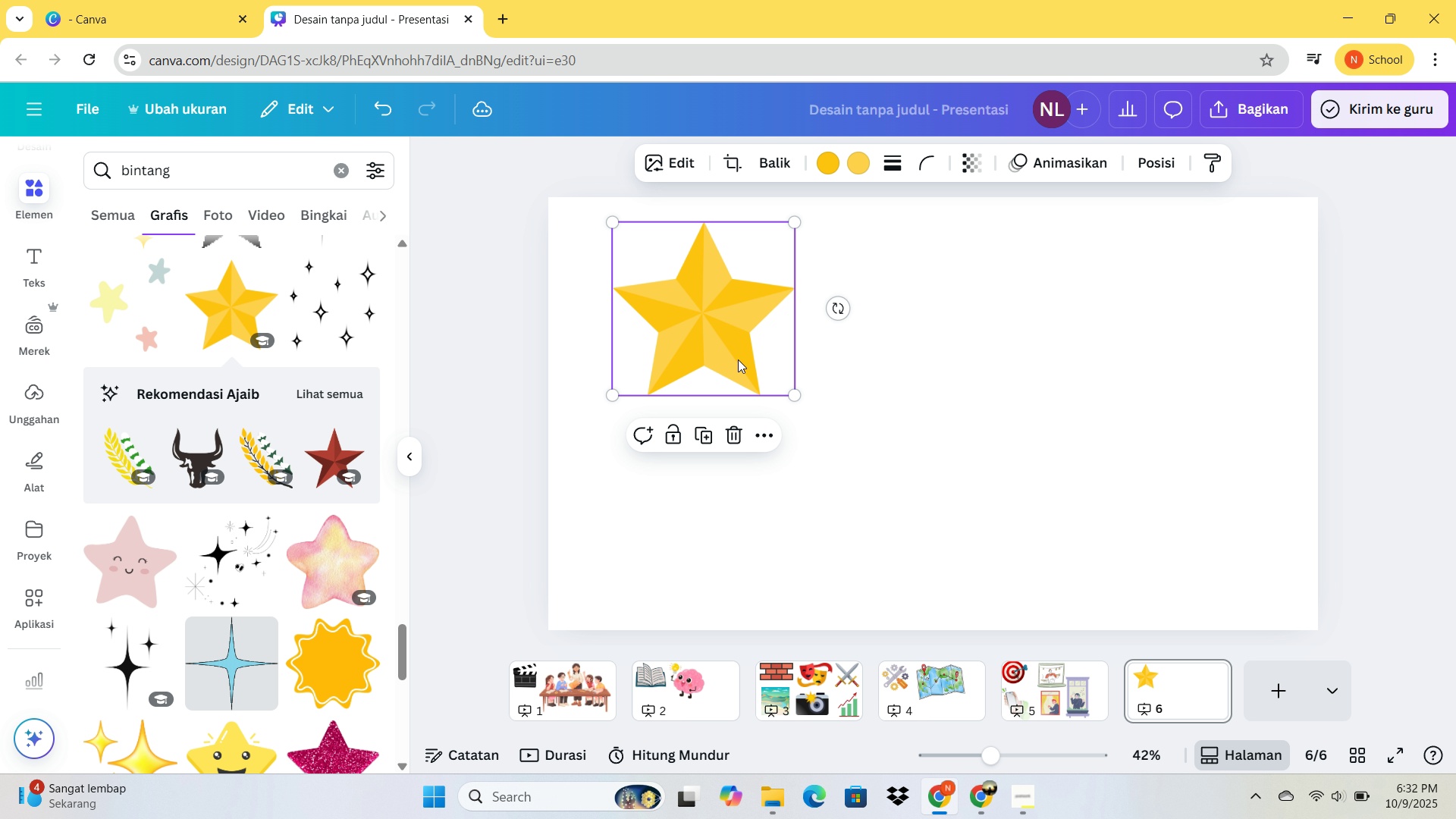 
mouse_move([834, 387])
 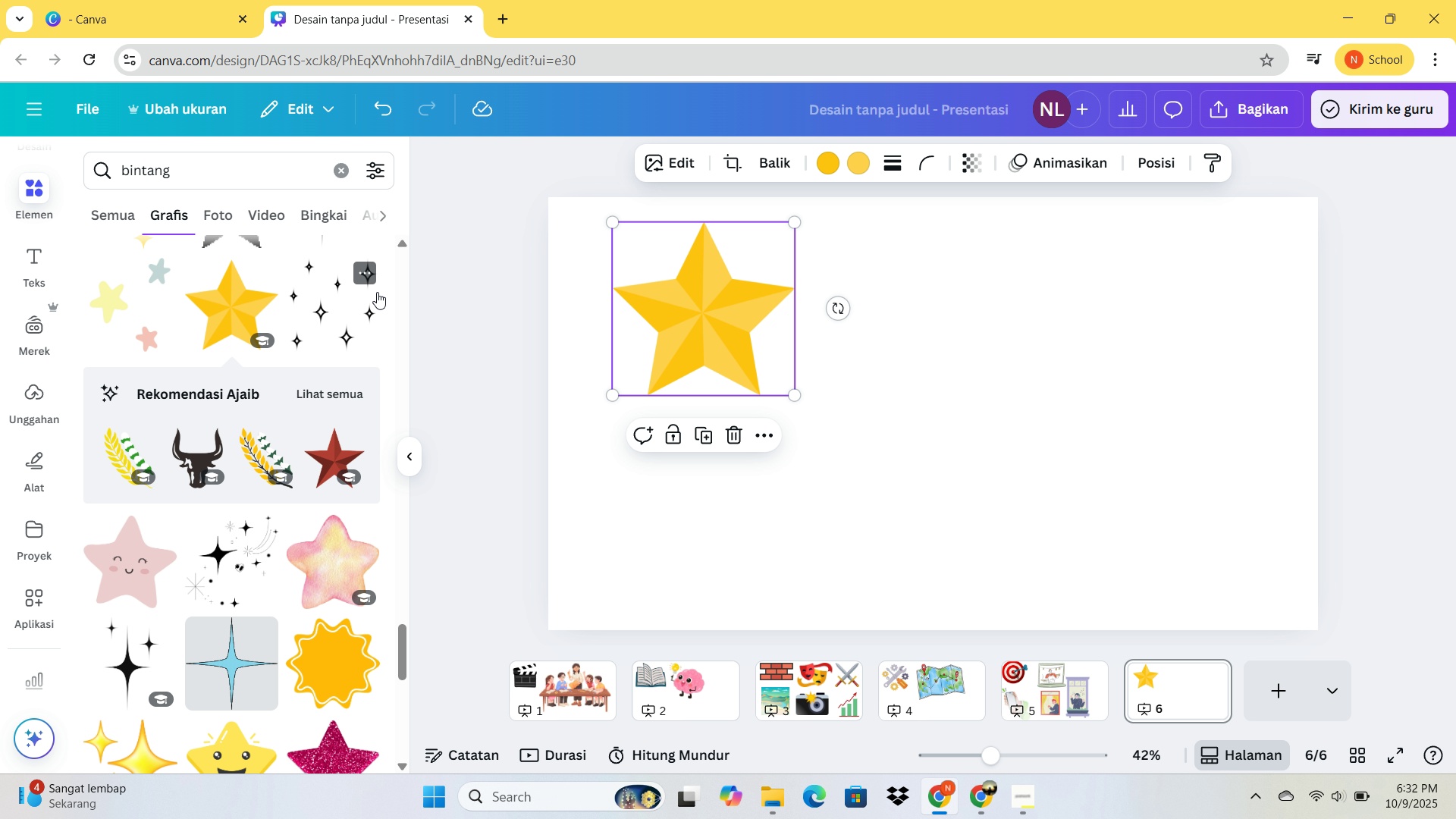 
left_click_drag(start_coordinate=[268, 175], to_coordinate=[115, 143])
 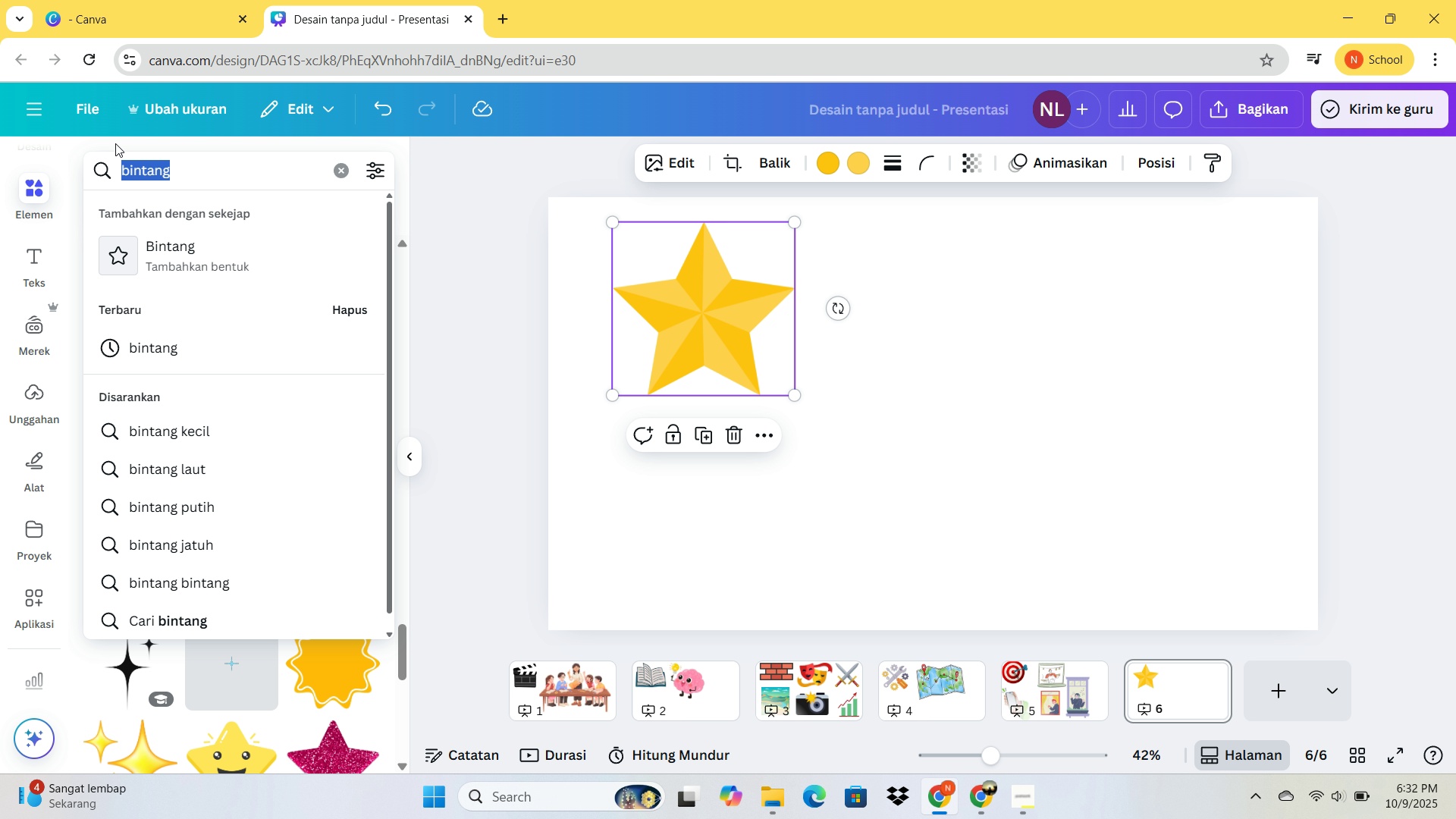 
type(siku)
key(Backspace)
type(;l)
key(Backspace)
key(Backspace)
type(lus air)
 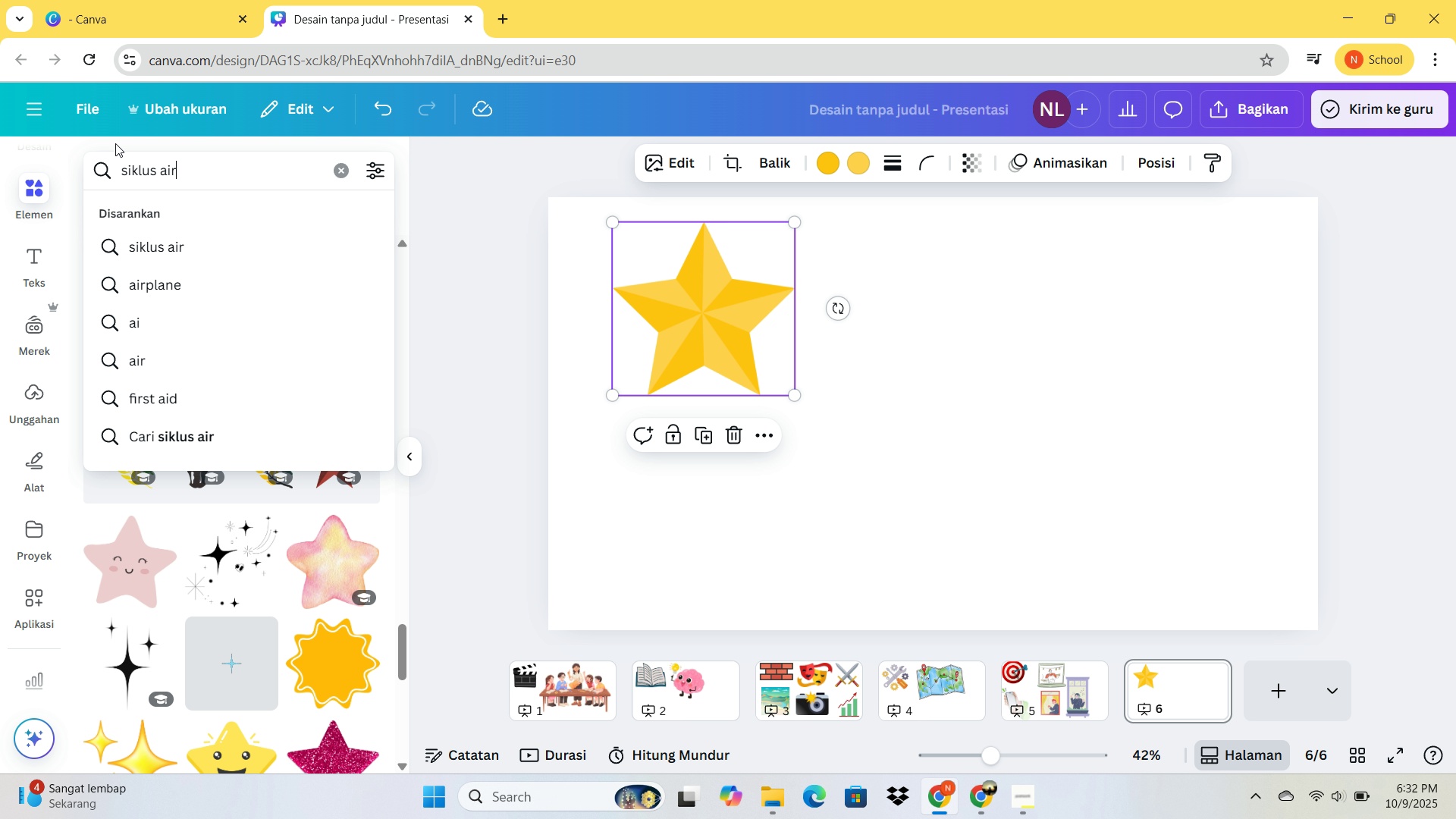 
key(Enter)
 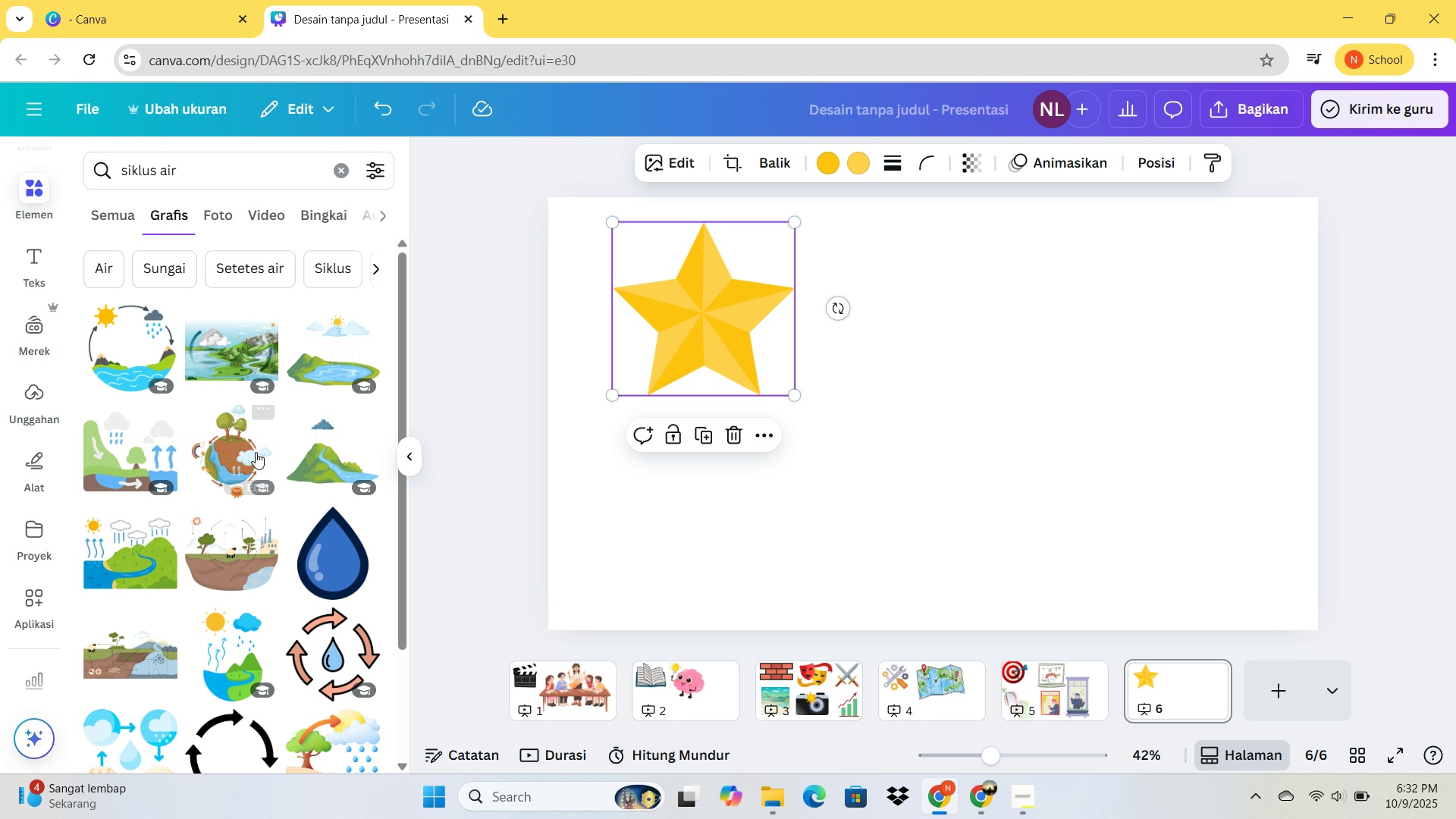 
wait(7.39)
 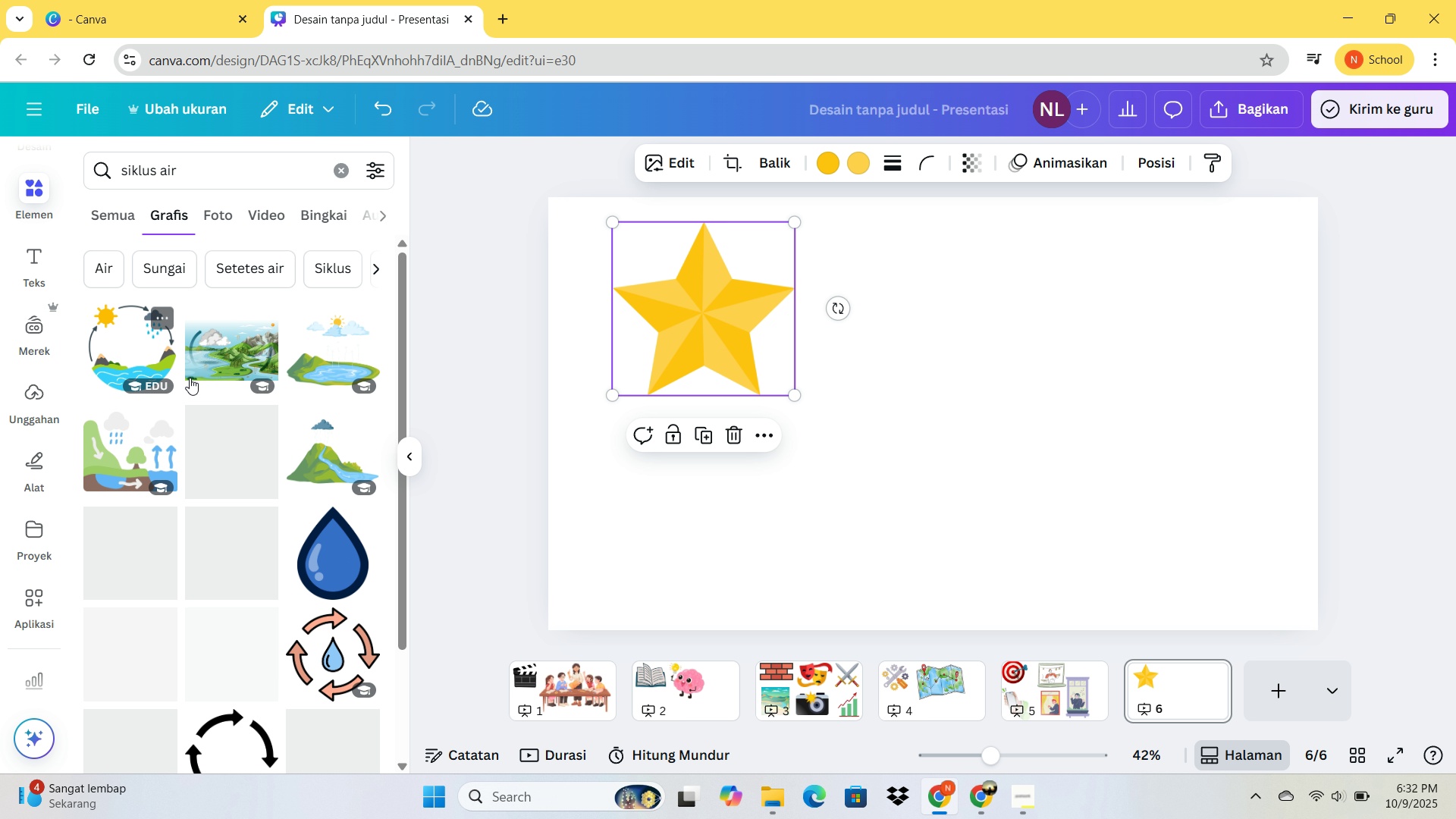 
scroll: coordinate [309, 452], scroll_direction: down, amount: 2.0
 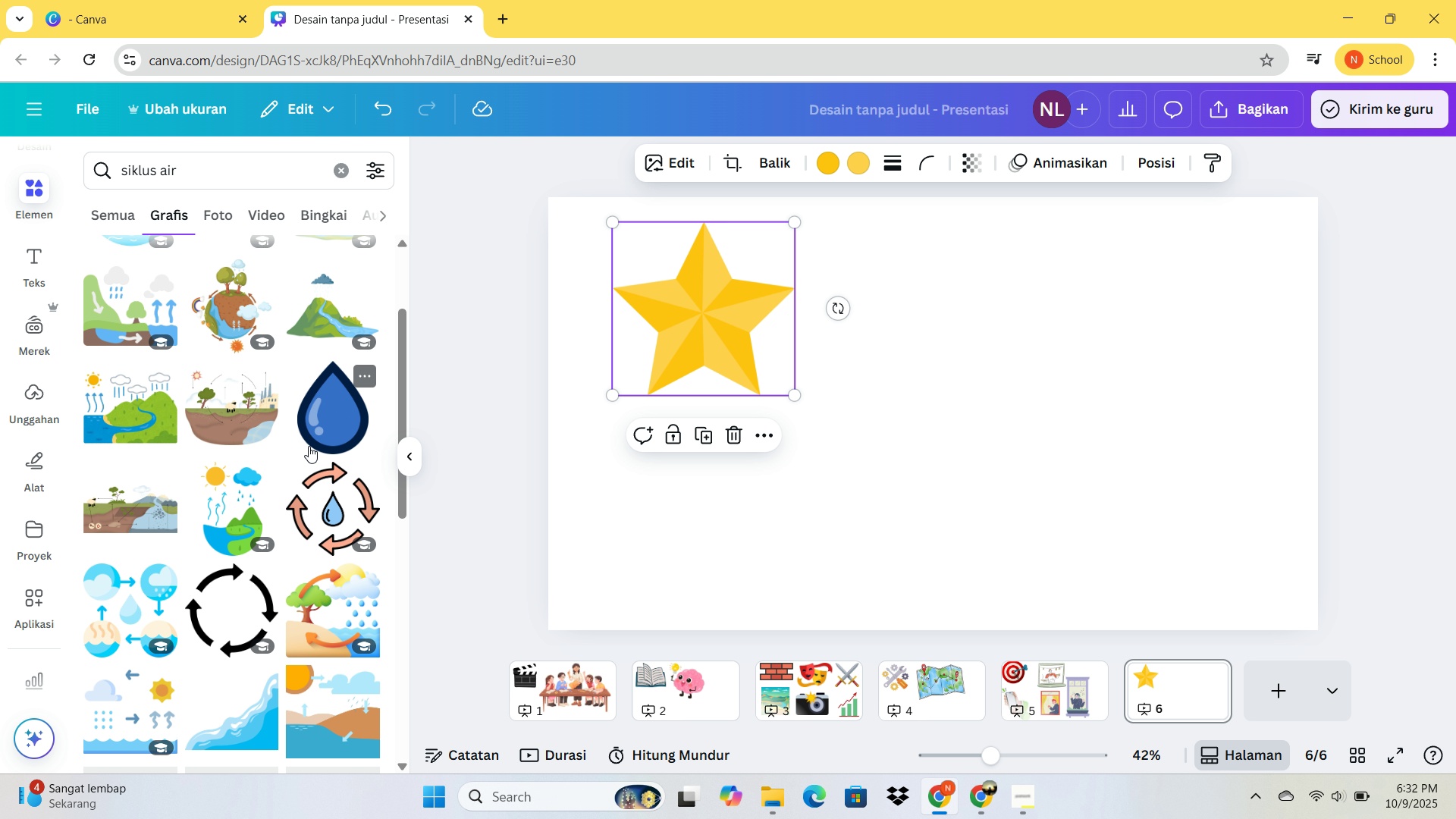 
scroll: coordinate [309, 446], scroll_direction: up, amount: 1.0
 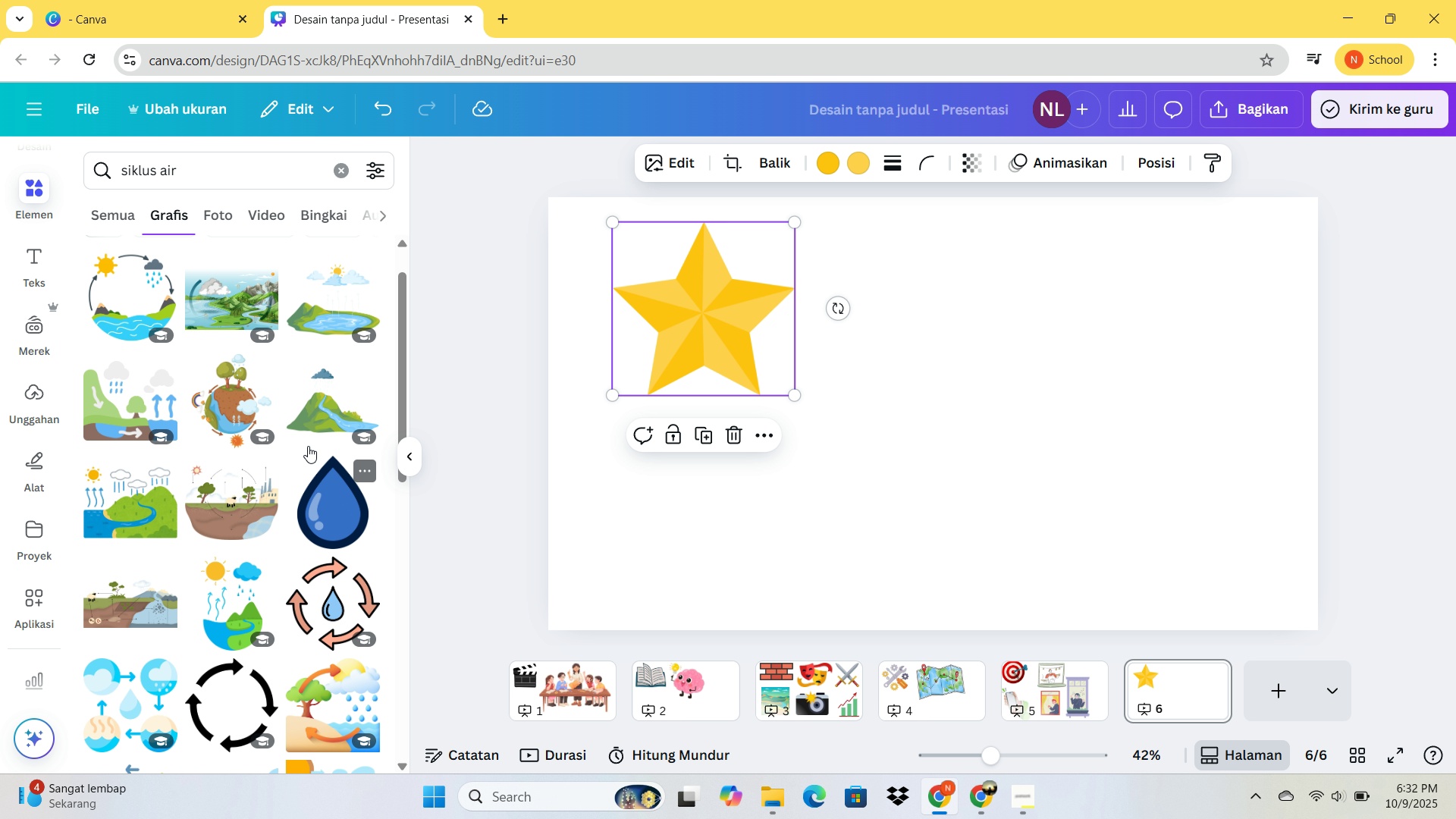 
scroll: coordinate [307, 446], scroll_direction: down, amount: 2.0
 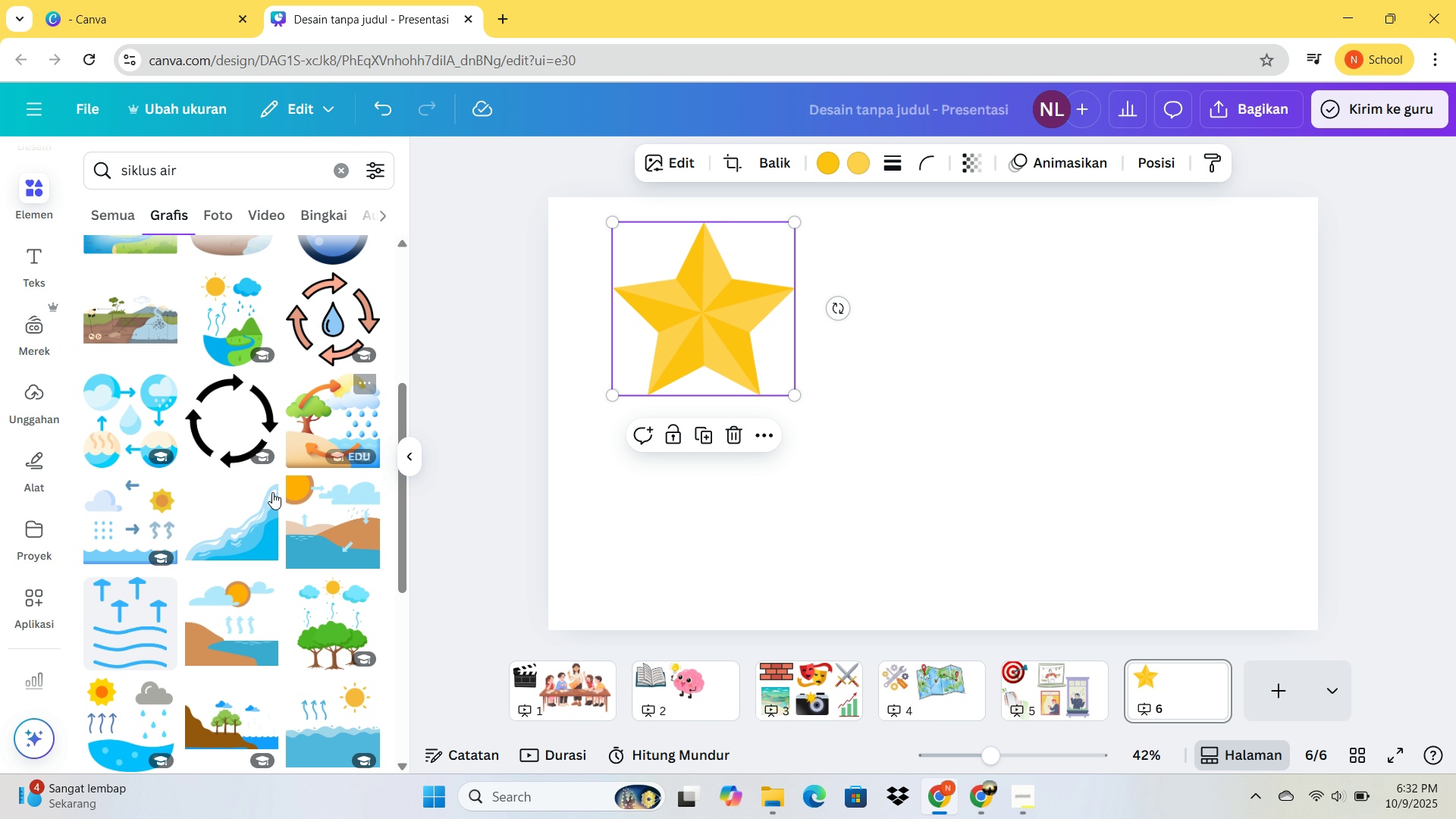 
scroll: coordinate [254, 488], scroll_direction: up, amount: 3.0
 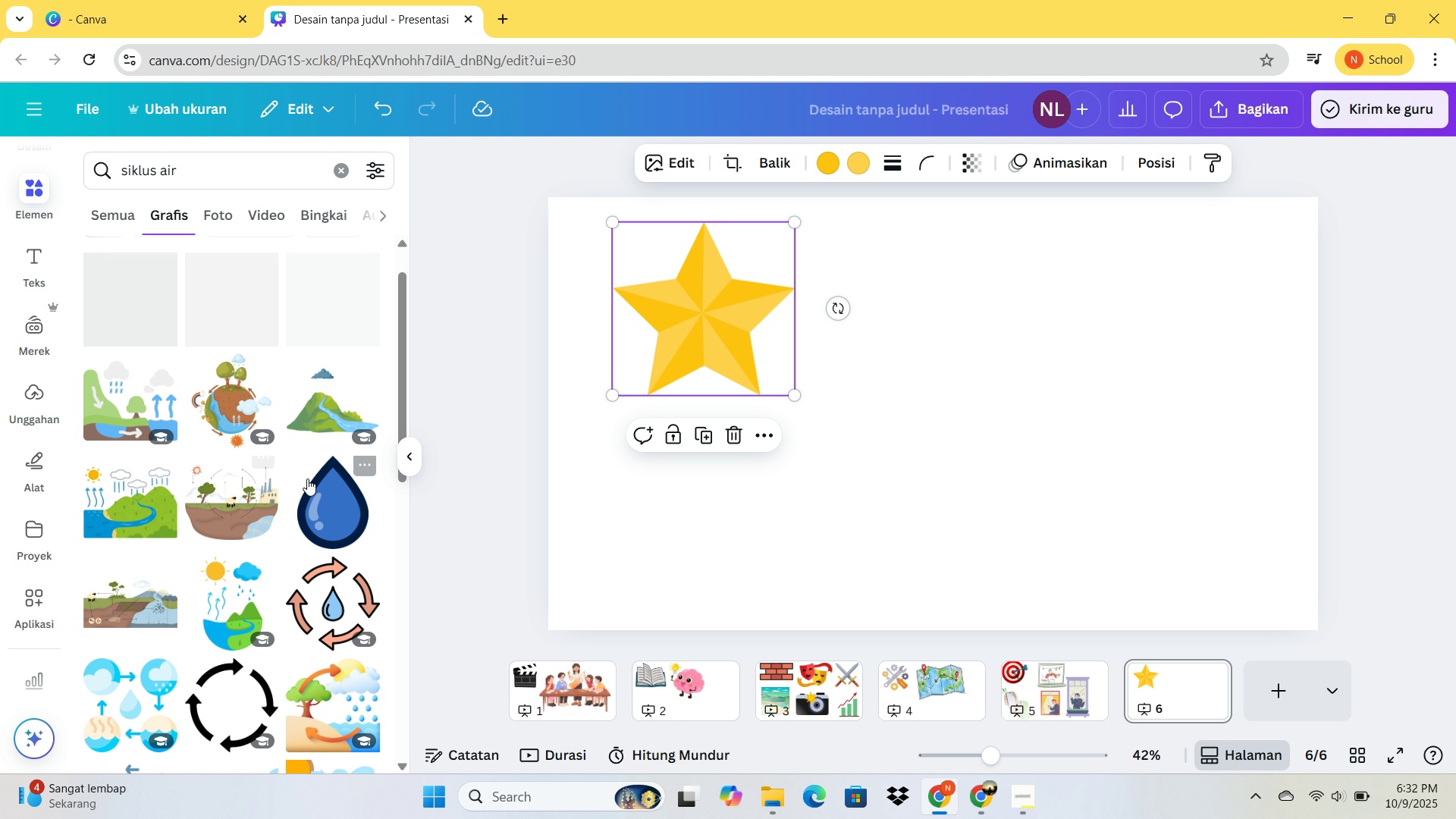 
mouse_move([297, 463])
 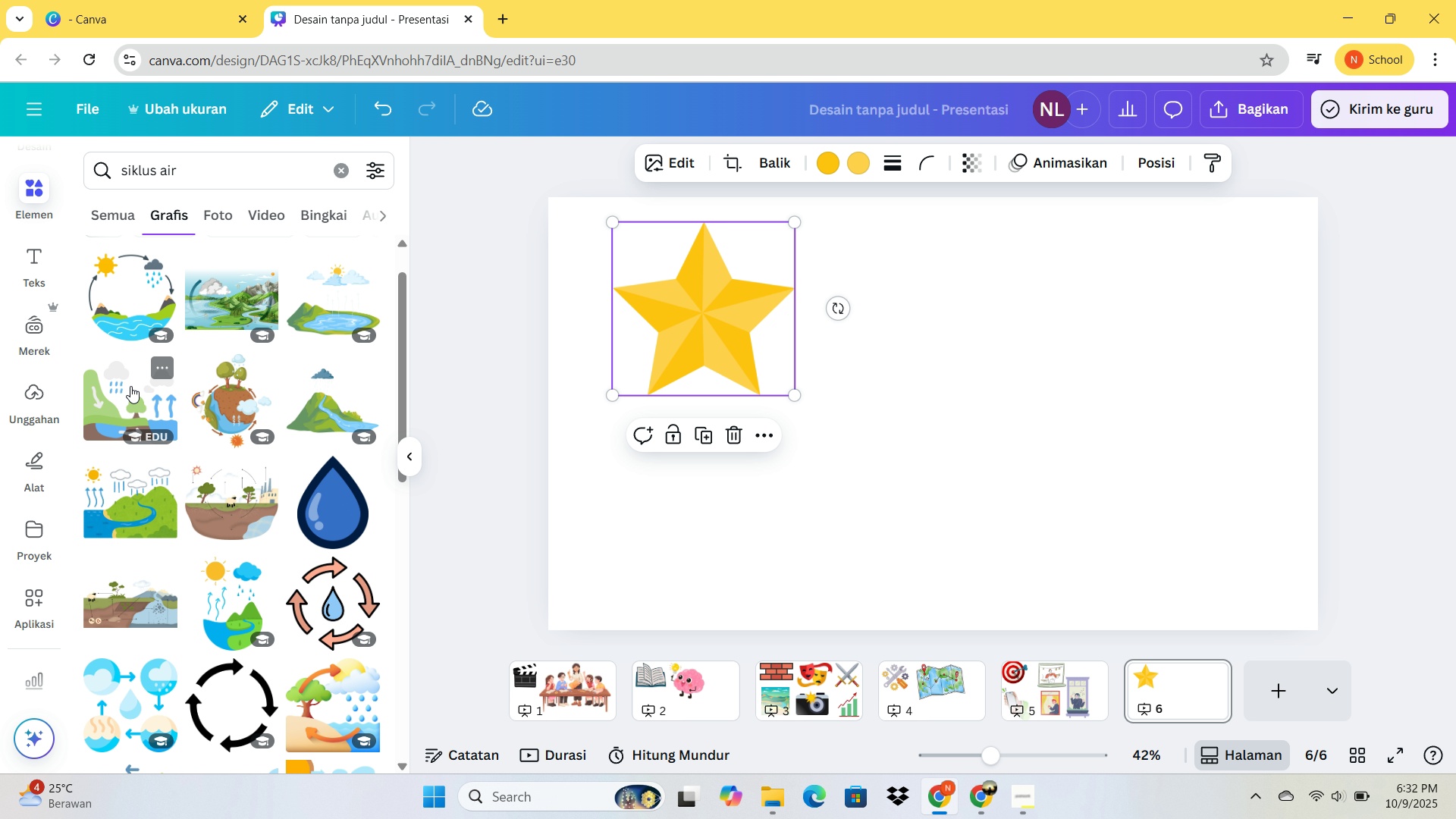 
scroll: coordinate [211, 377], scroll_direction: up, amount: 2.0
 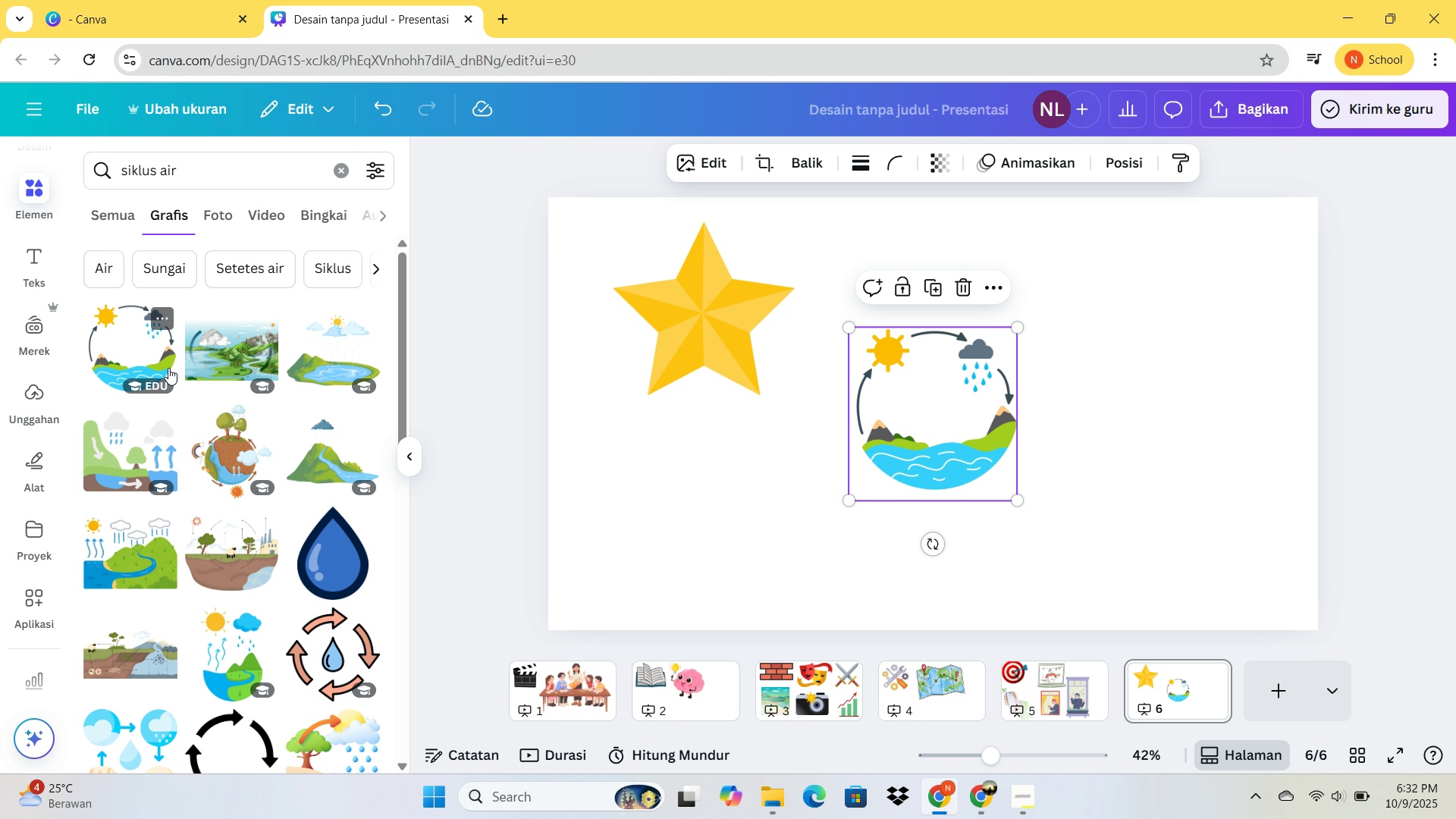 
left_click([130, 355])
 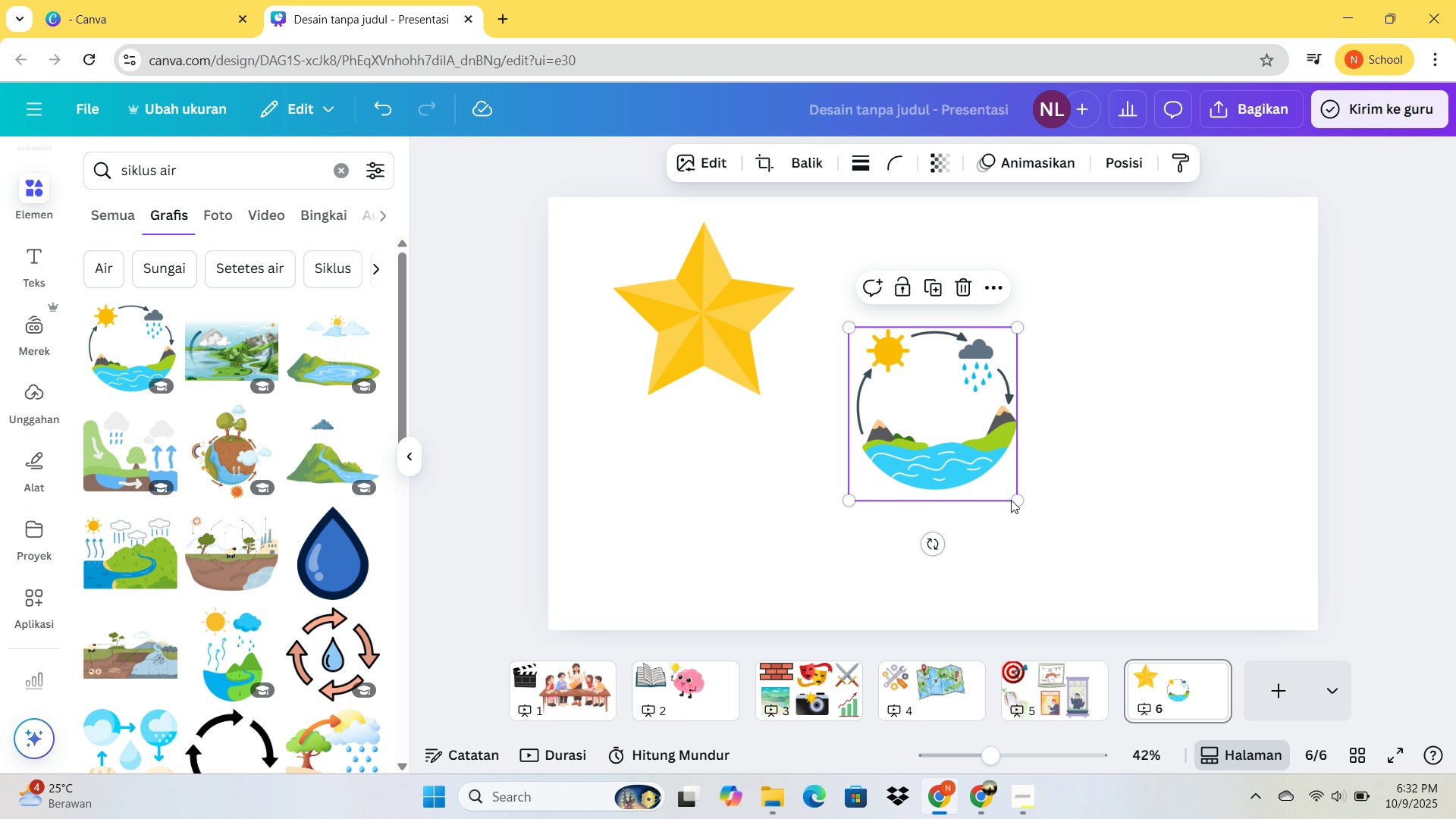 
left_click_drag(start_coordinate=[1013, 500], to_coordinate=[1133, 597])
 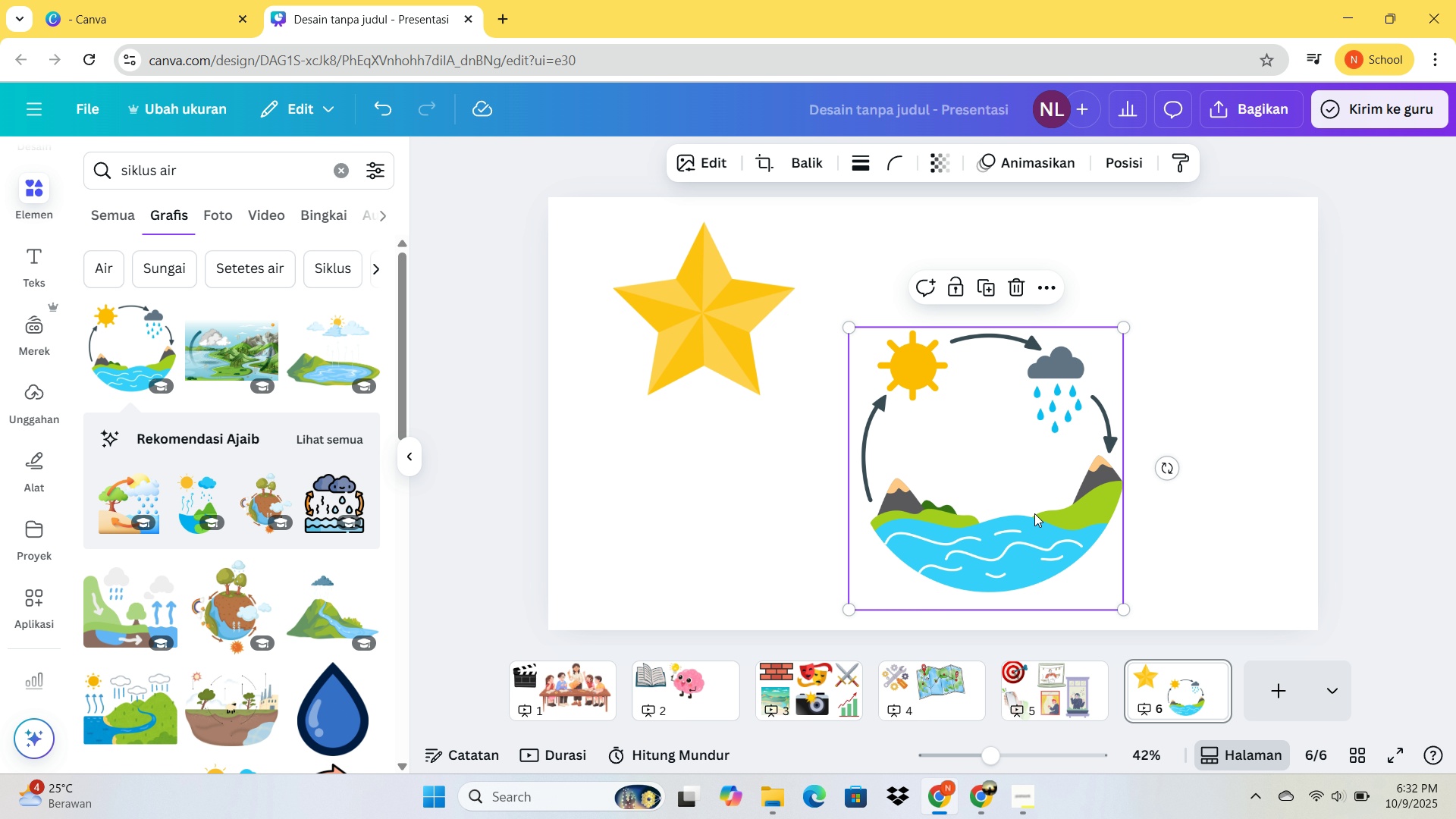 
left_click_drag(start_coordinate=[1034, 513], to_coordinate=[1058, 460])
 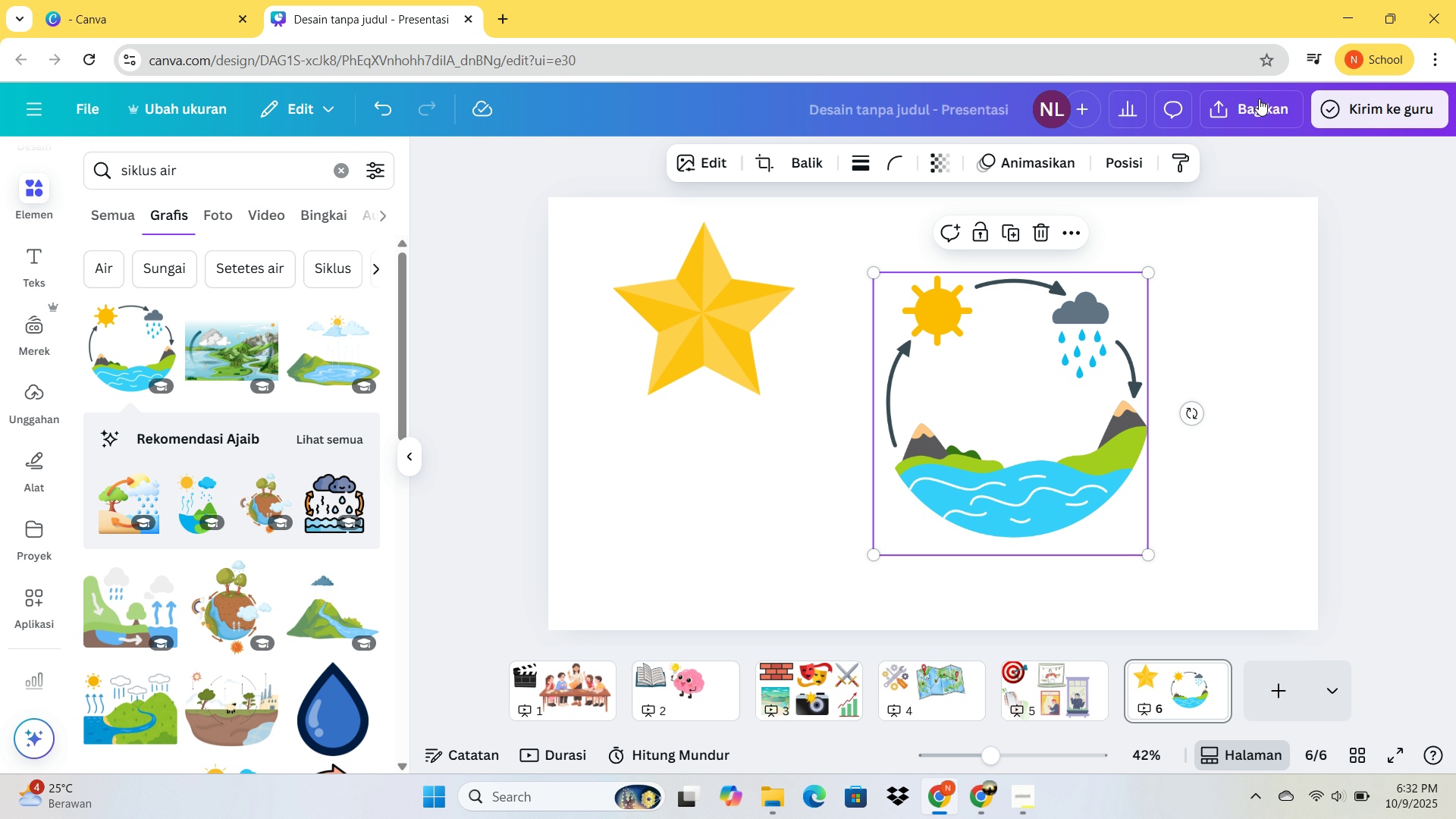 
left_click([1241, 91])
 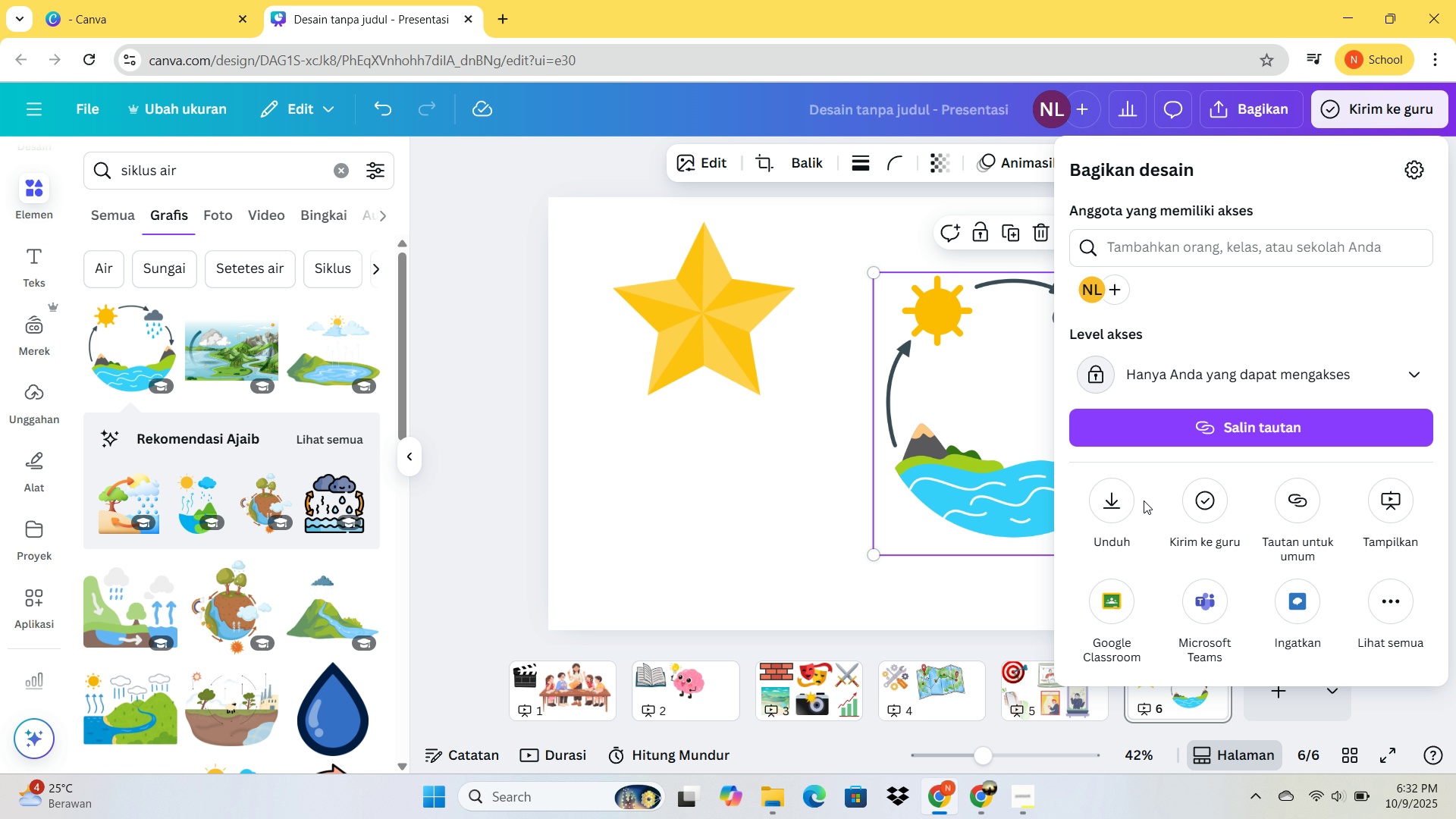 
left_click([1131, 501])
 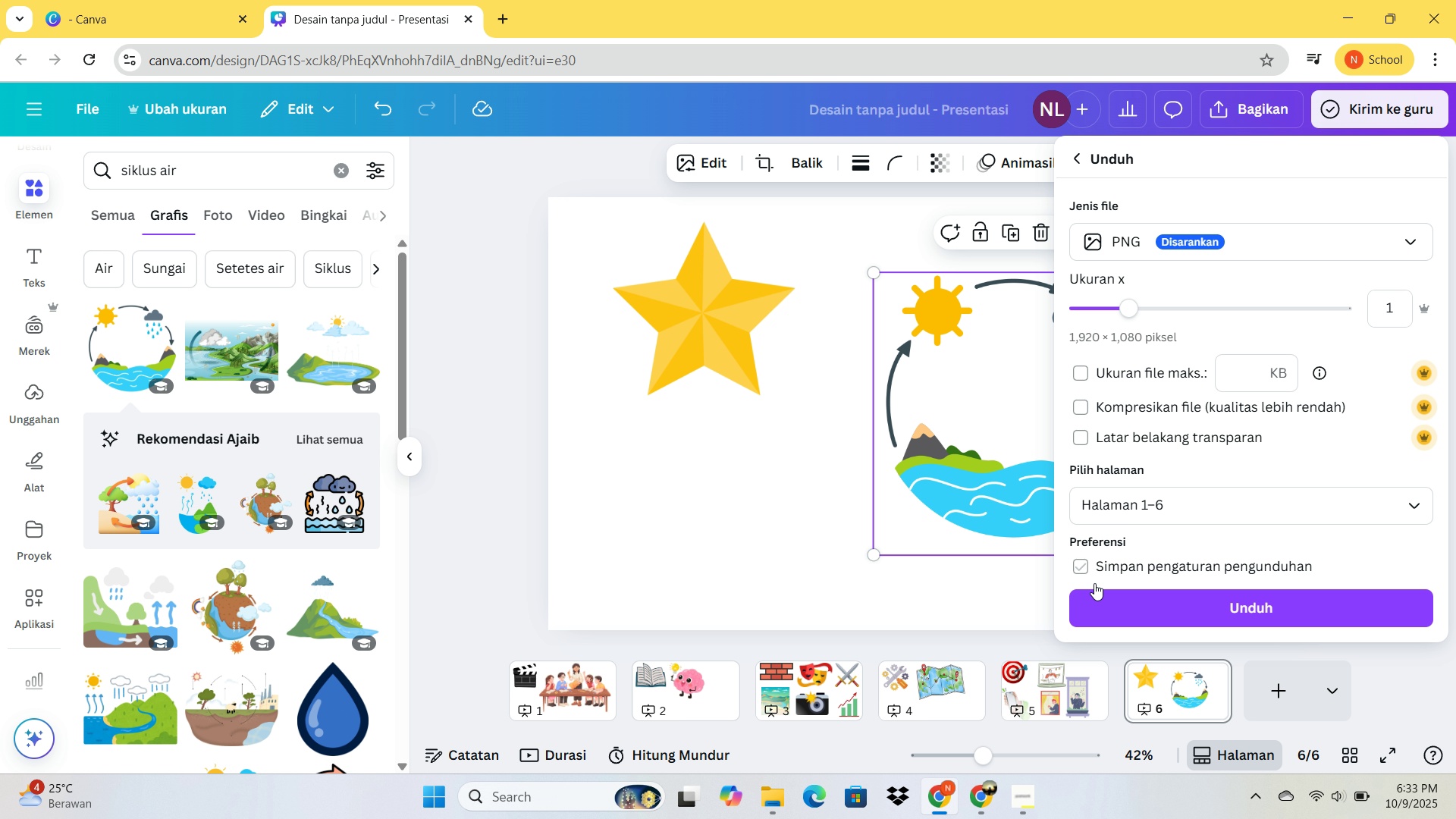 
left_click([1113, 602])
 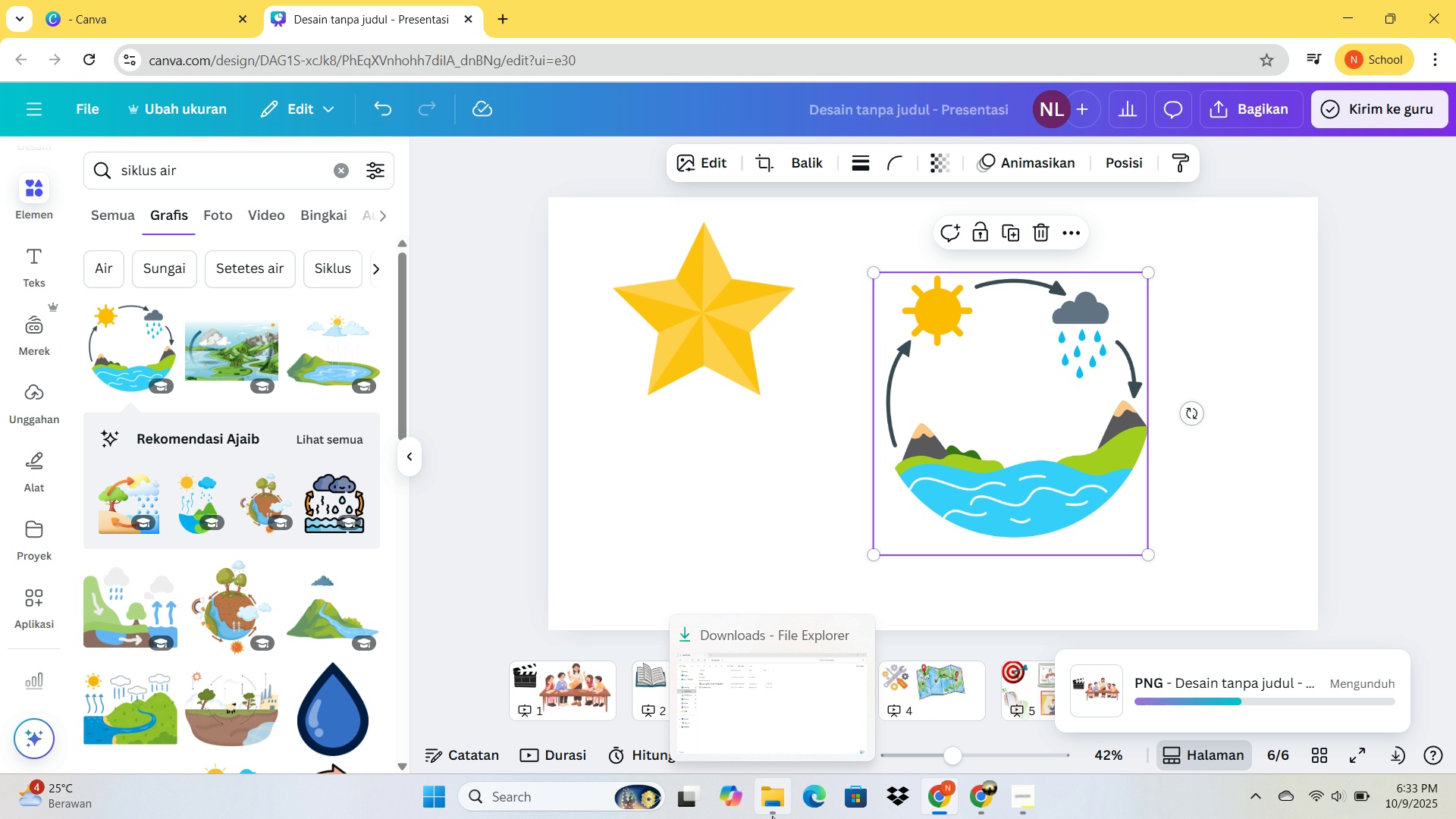 
wait(5.47)
 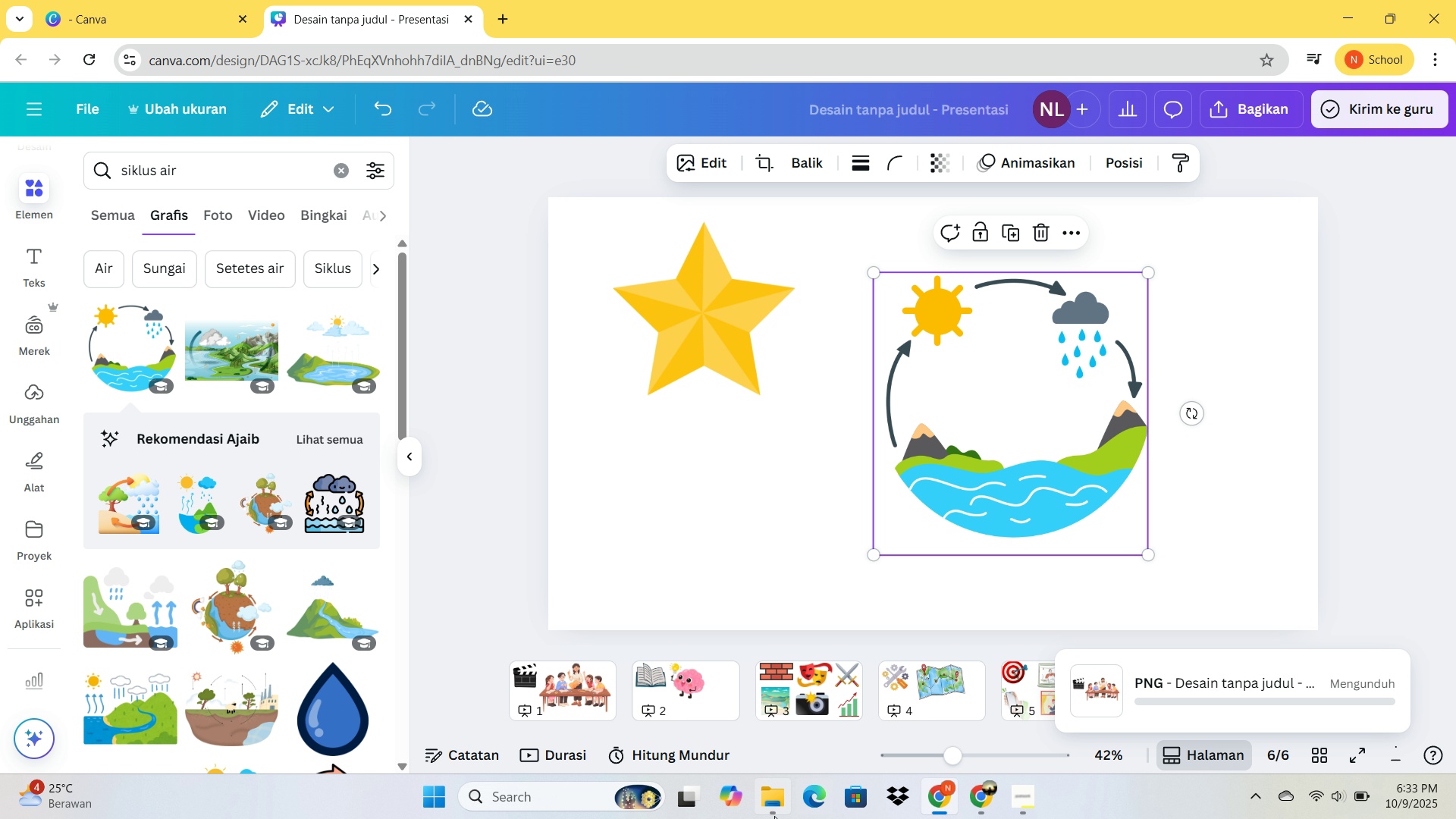 
left_click([772, 816])
 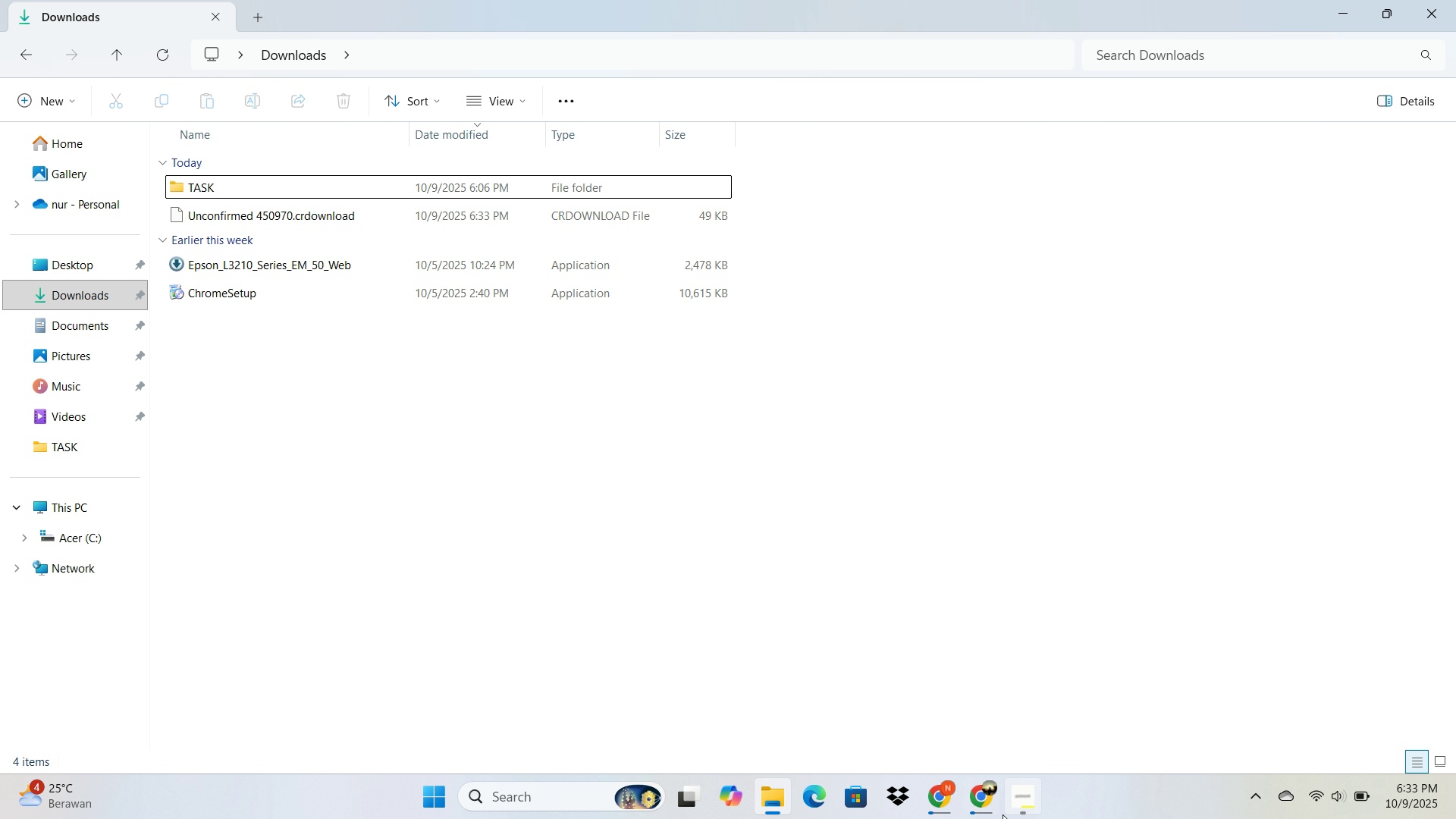 
left_click([949, 804])
 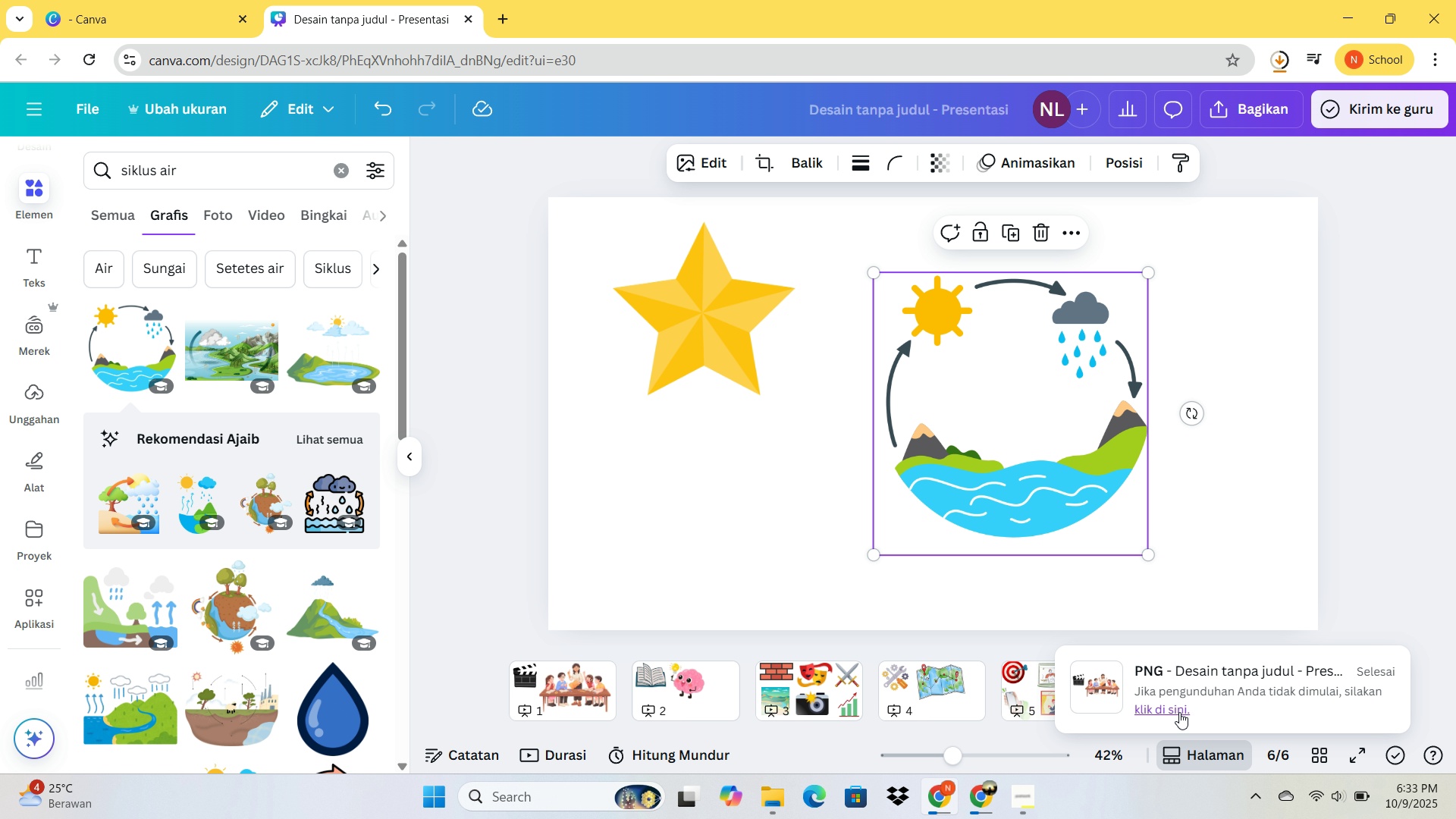 
left_click([1178, 712])
 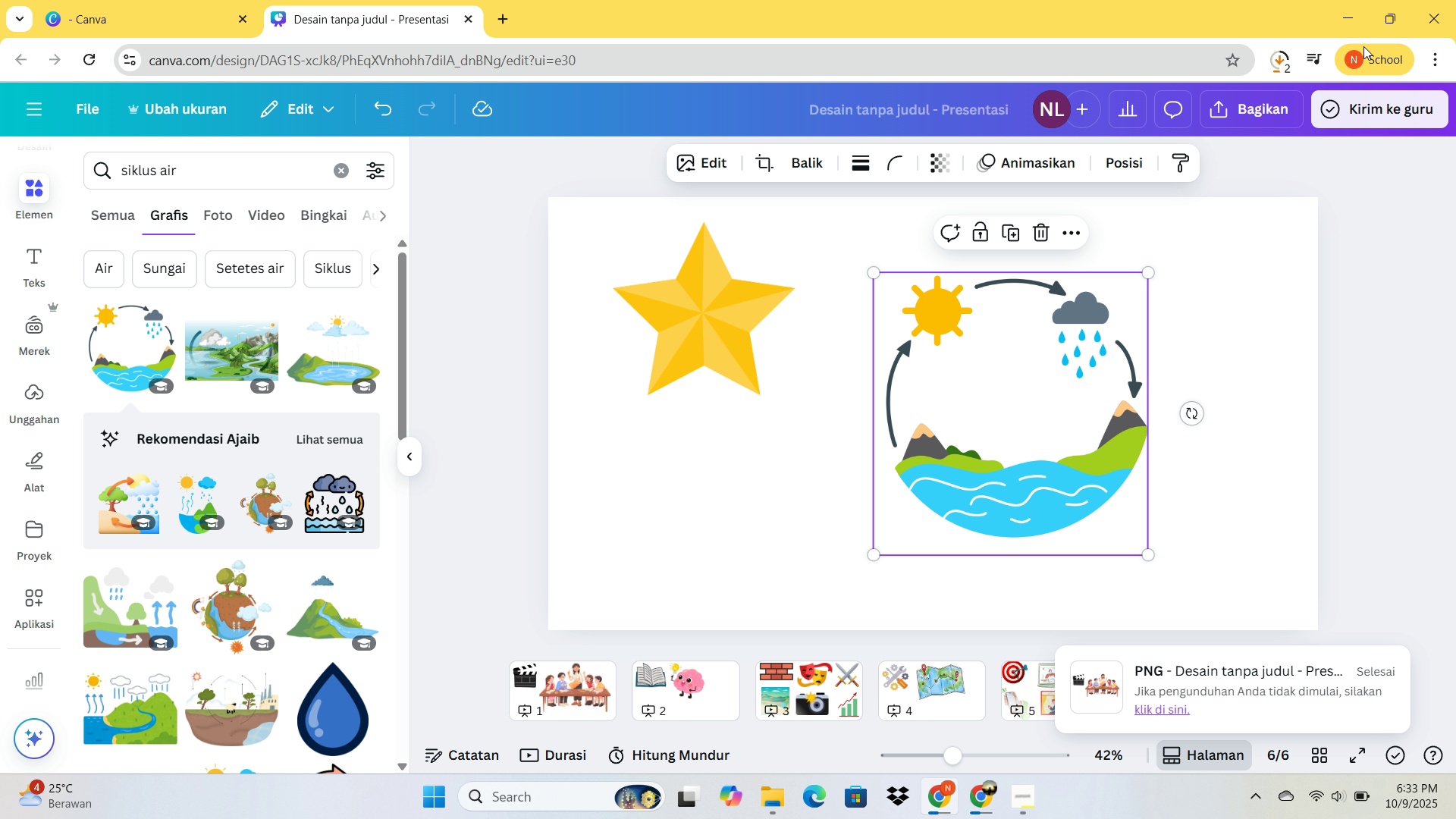 
left_click([1280, 67])
 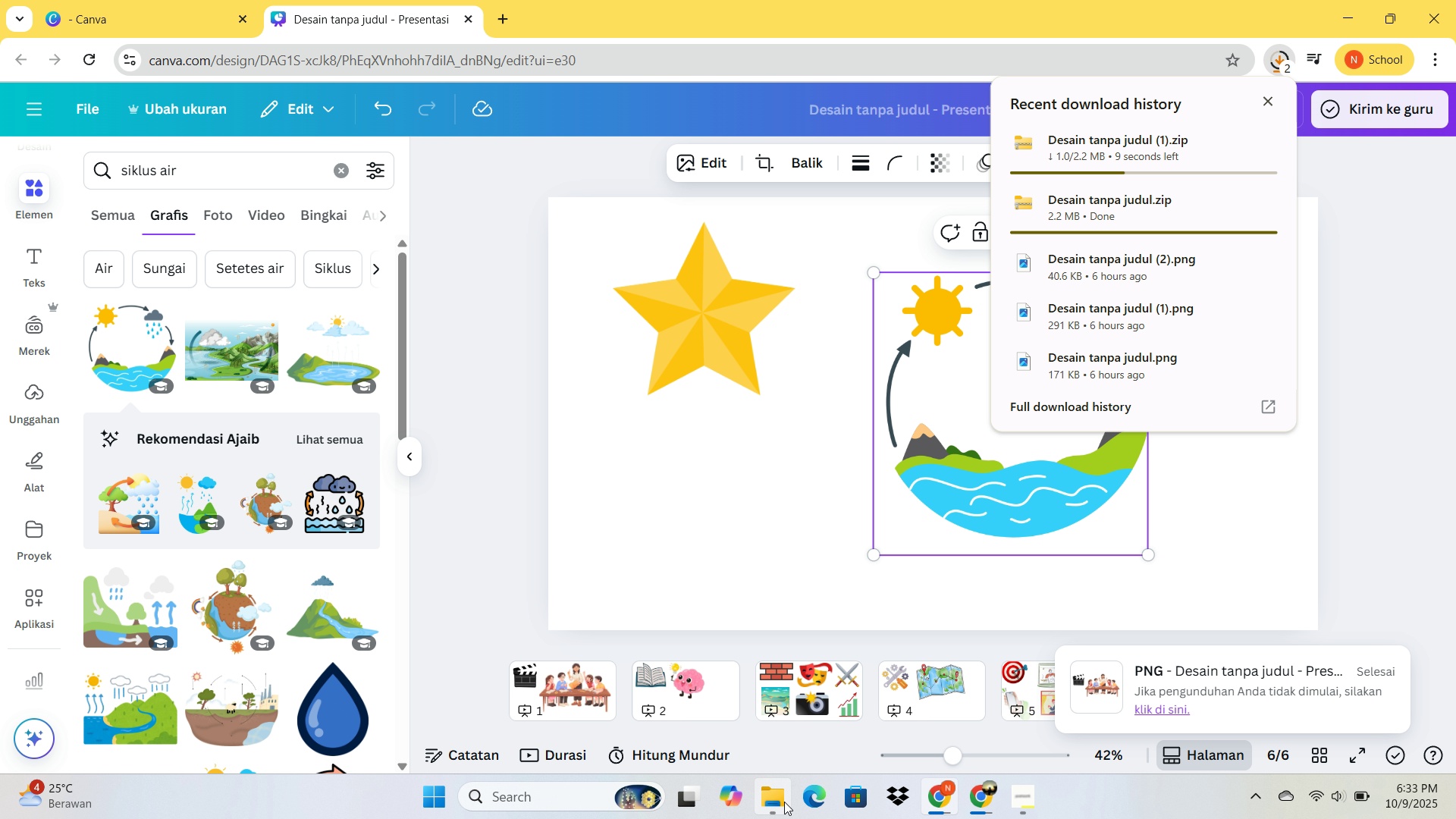 
left_click([783, 802])
 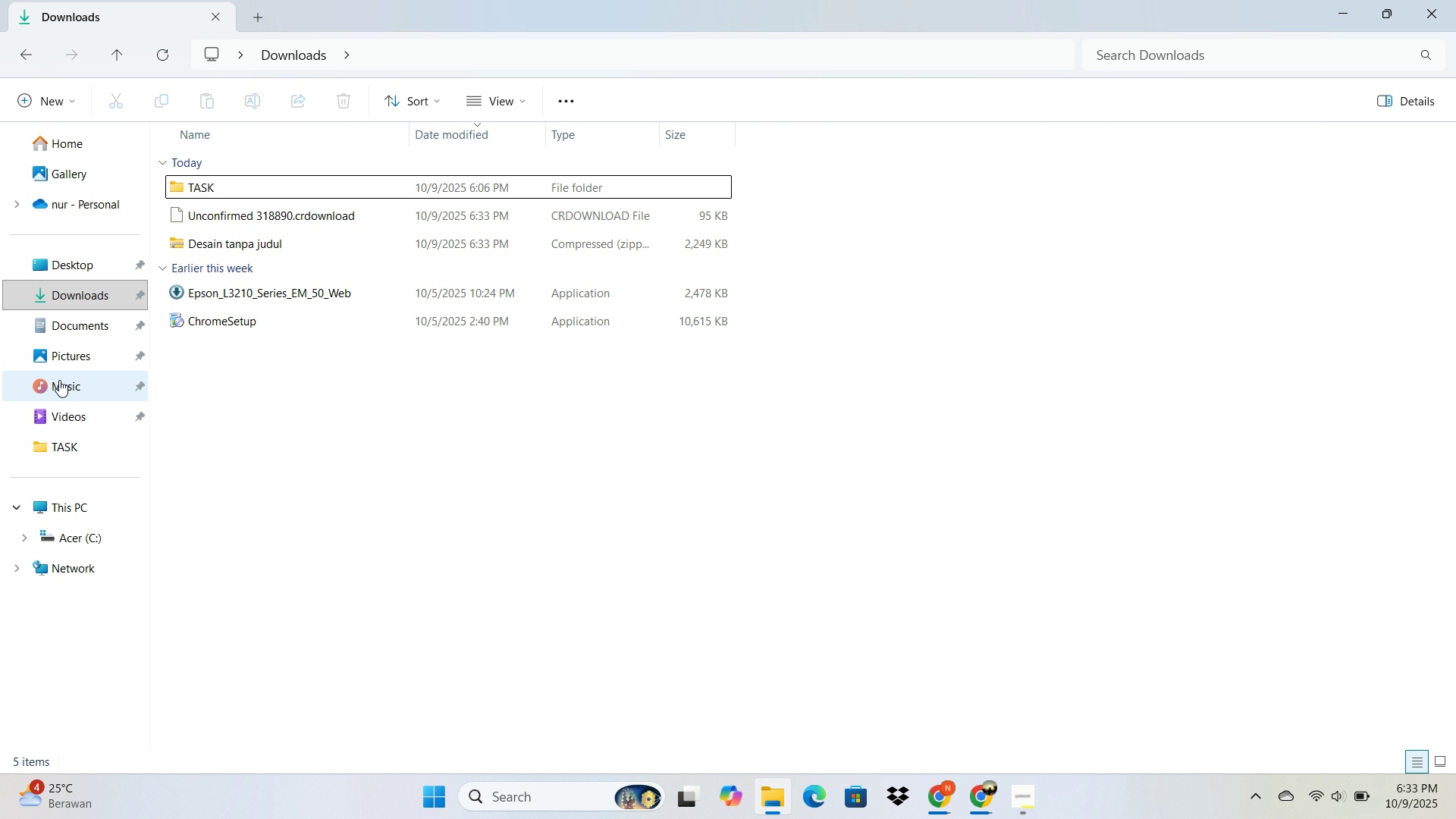 
left_click([89, 292])
 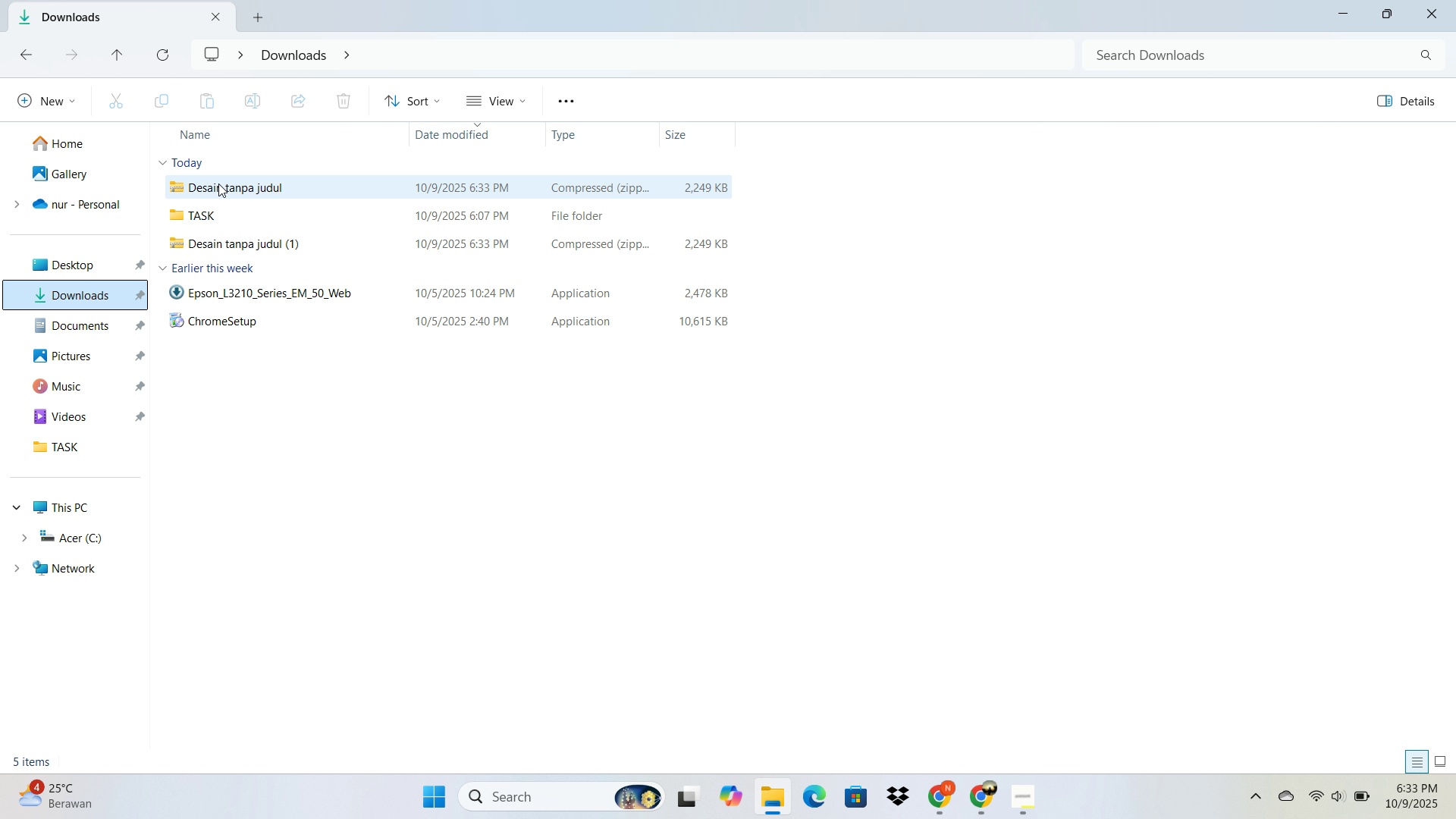 
double_click([218, 184])
 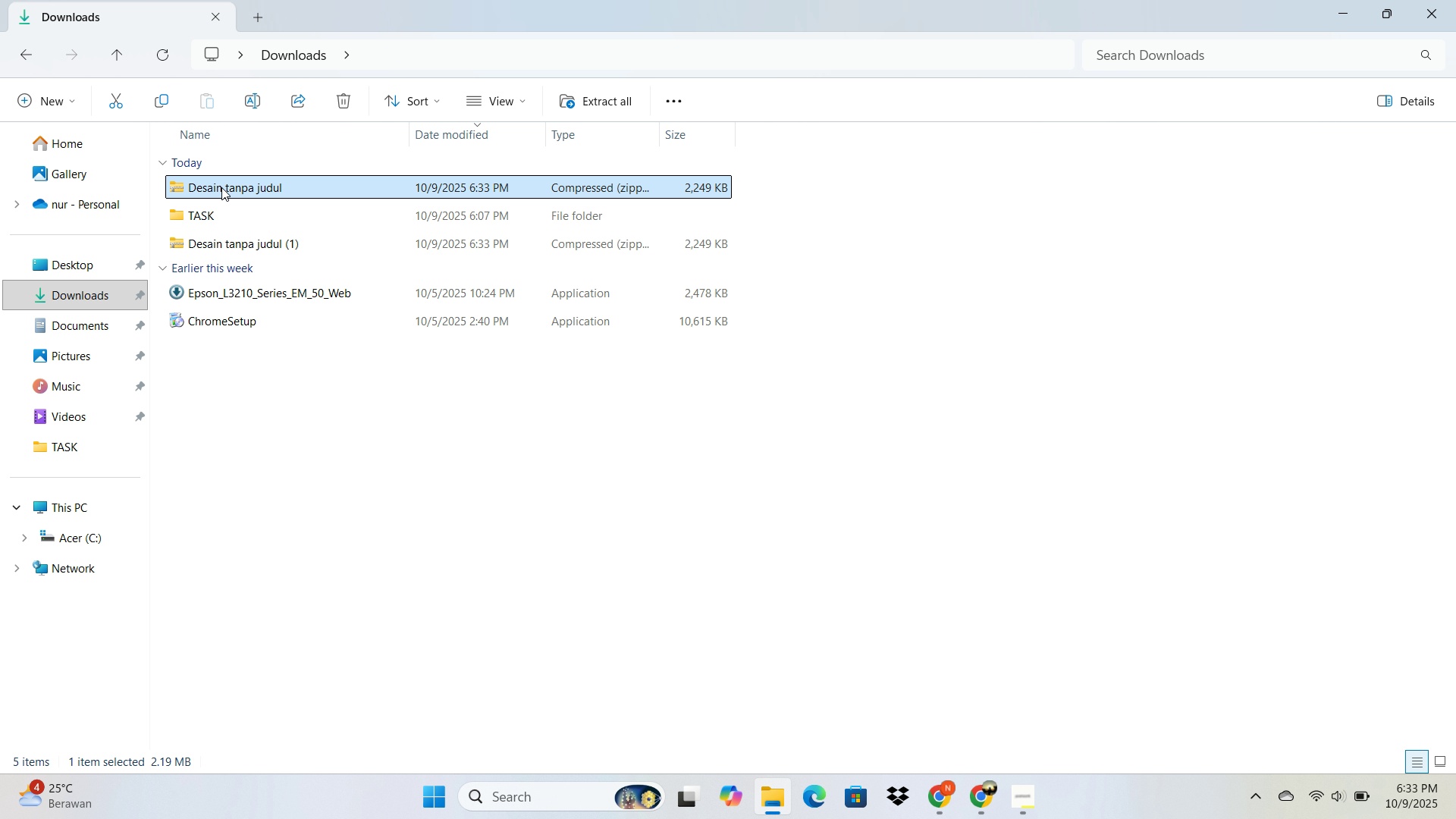 
double_click([221, 187])
 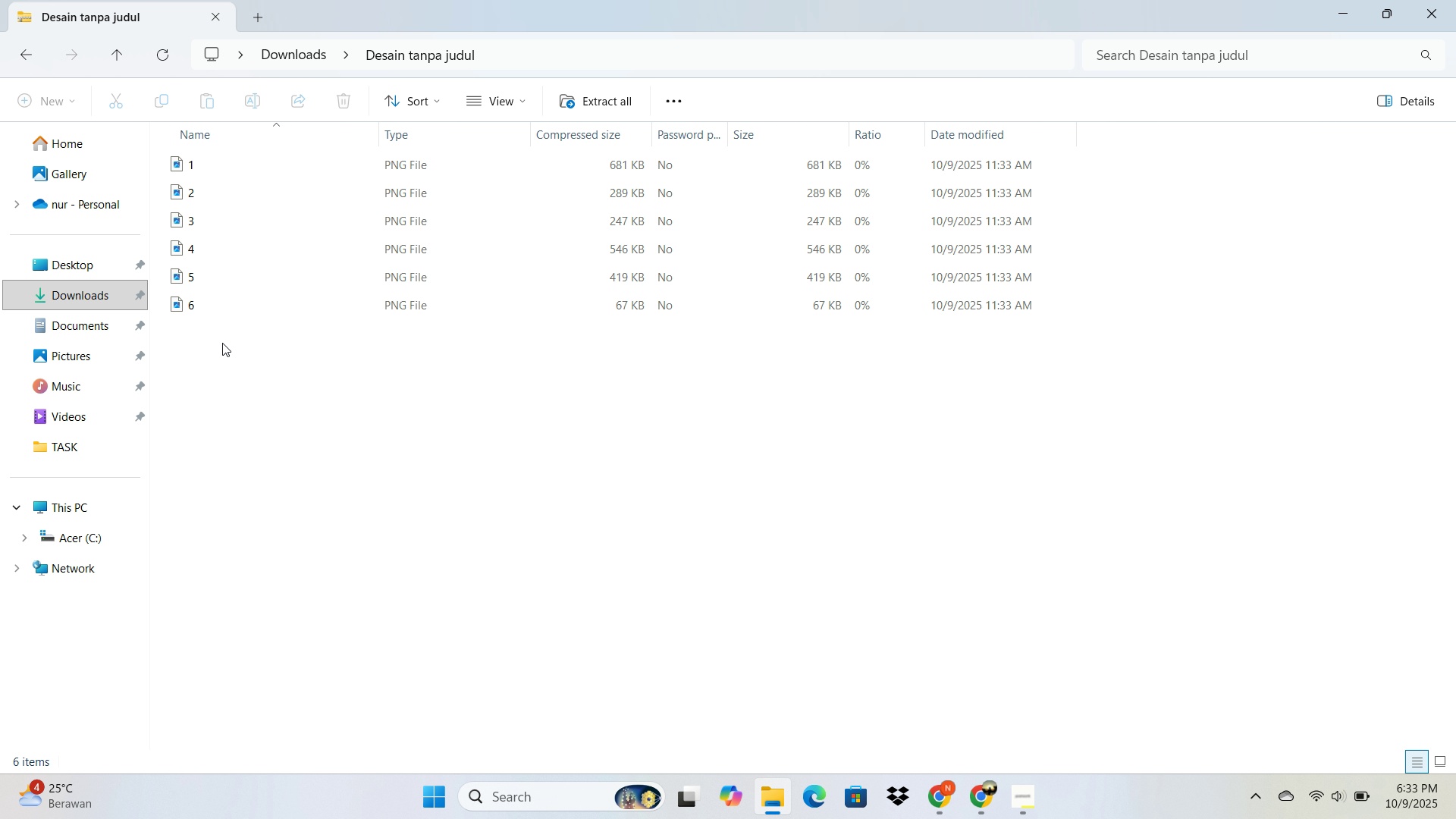 
left_click_drag(start_coordinate=[219, 353], to_coordinate=[281, 152])
 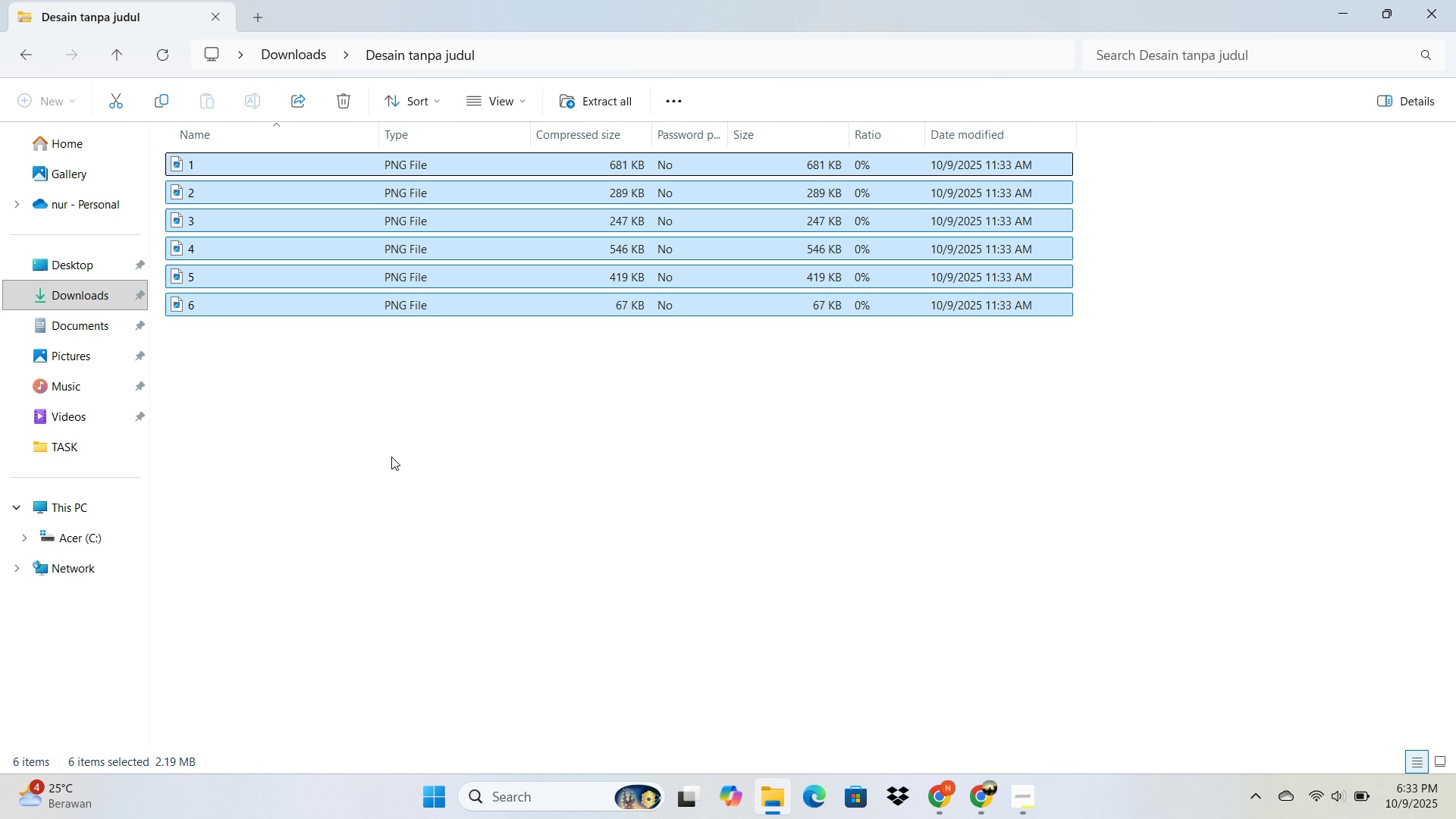 
left_click([391, 457])
 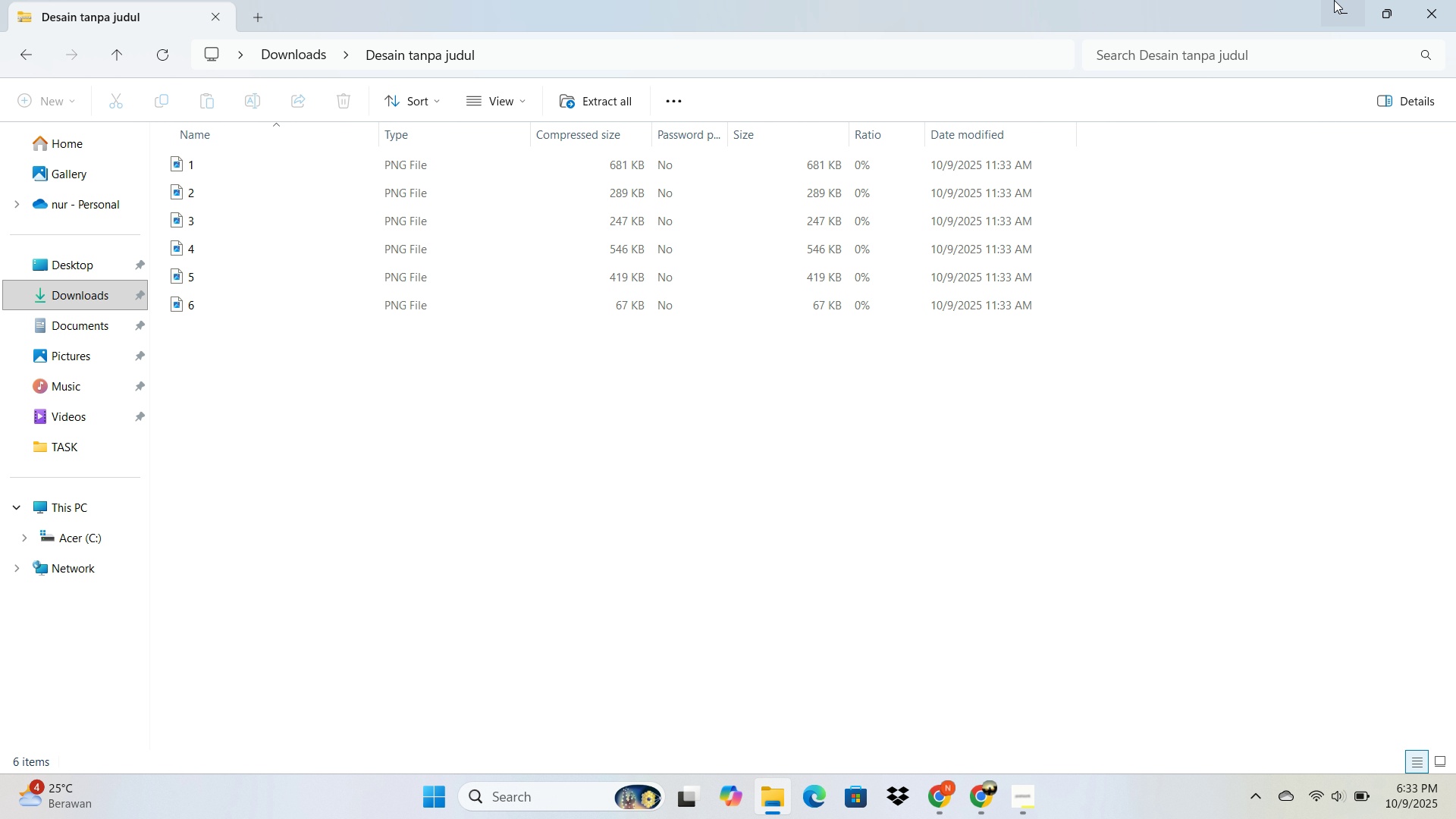 
left_click([1334, 0])
 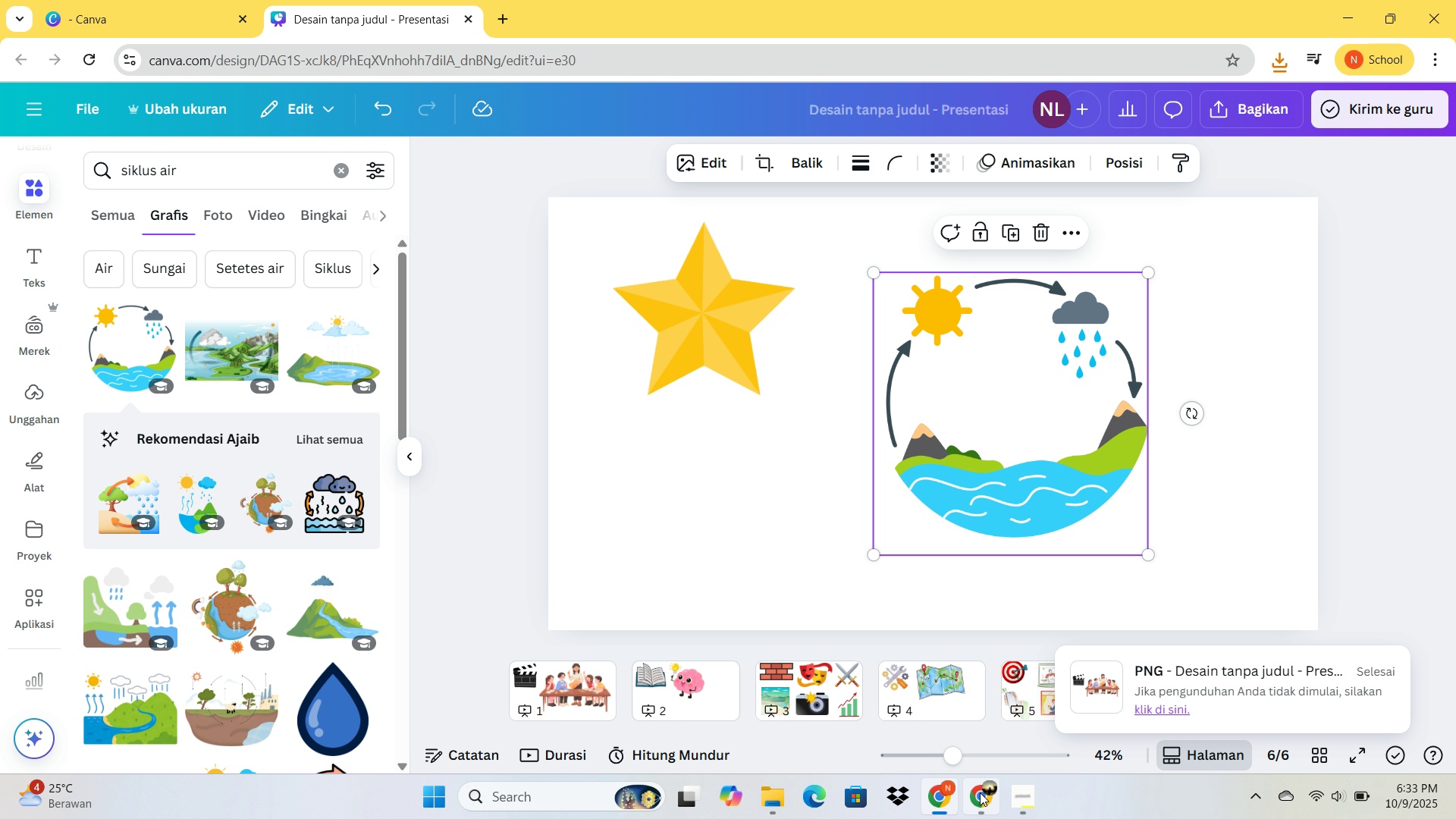 
left_click([980, 792])
 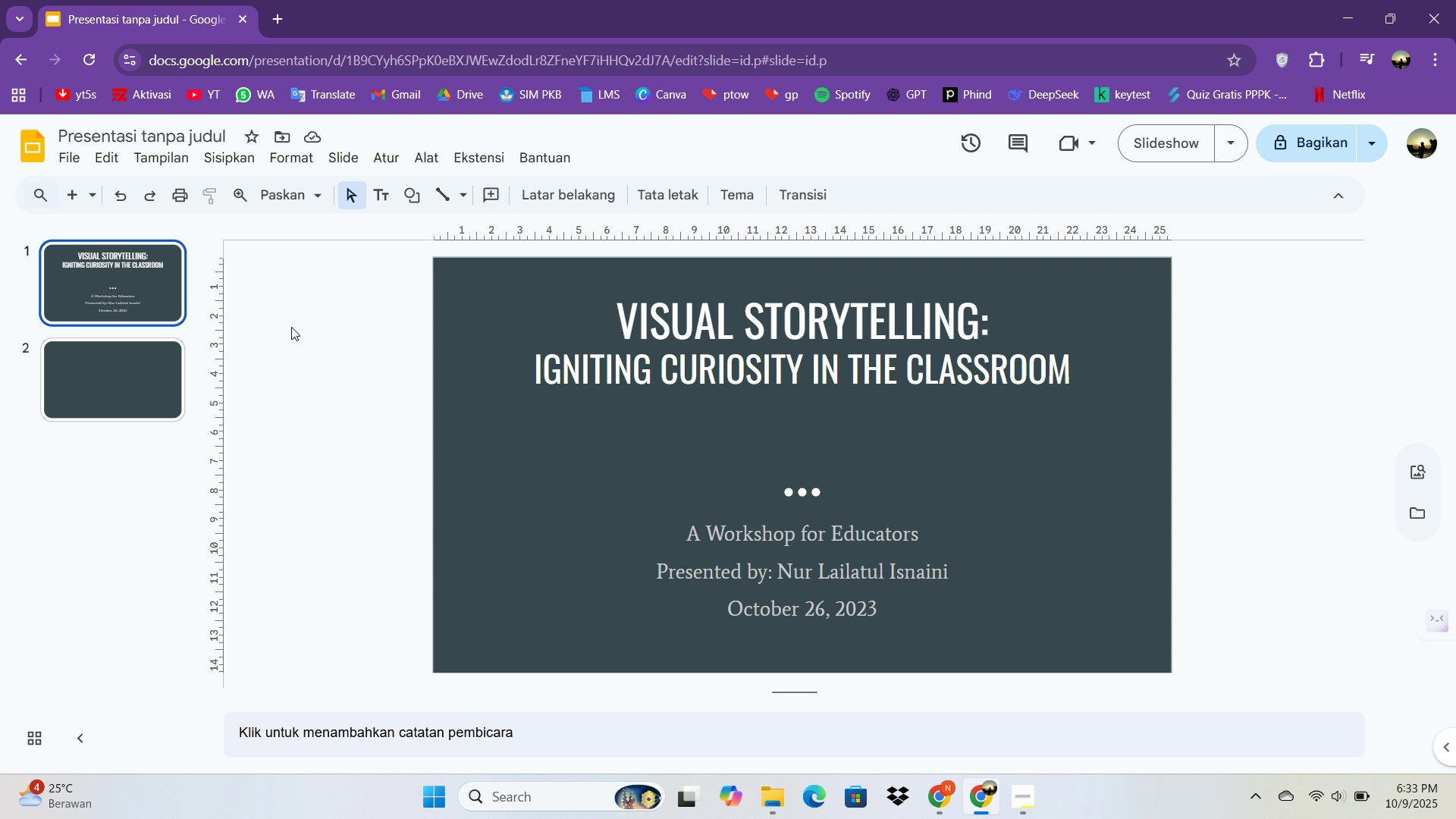 
wait(6.31)
 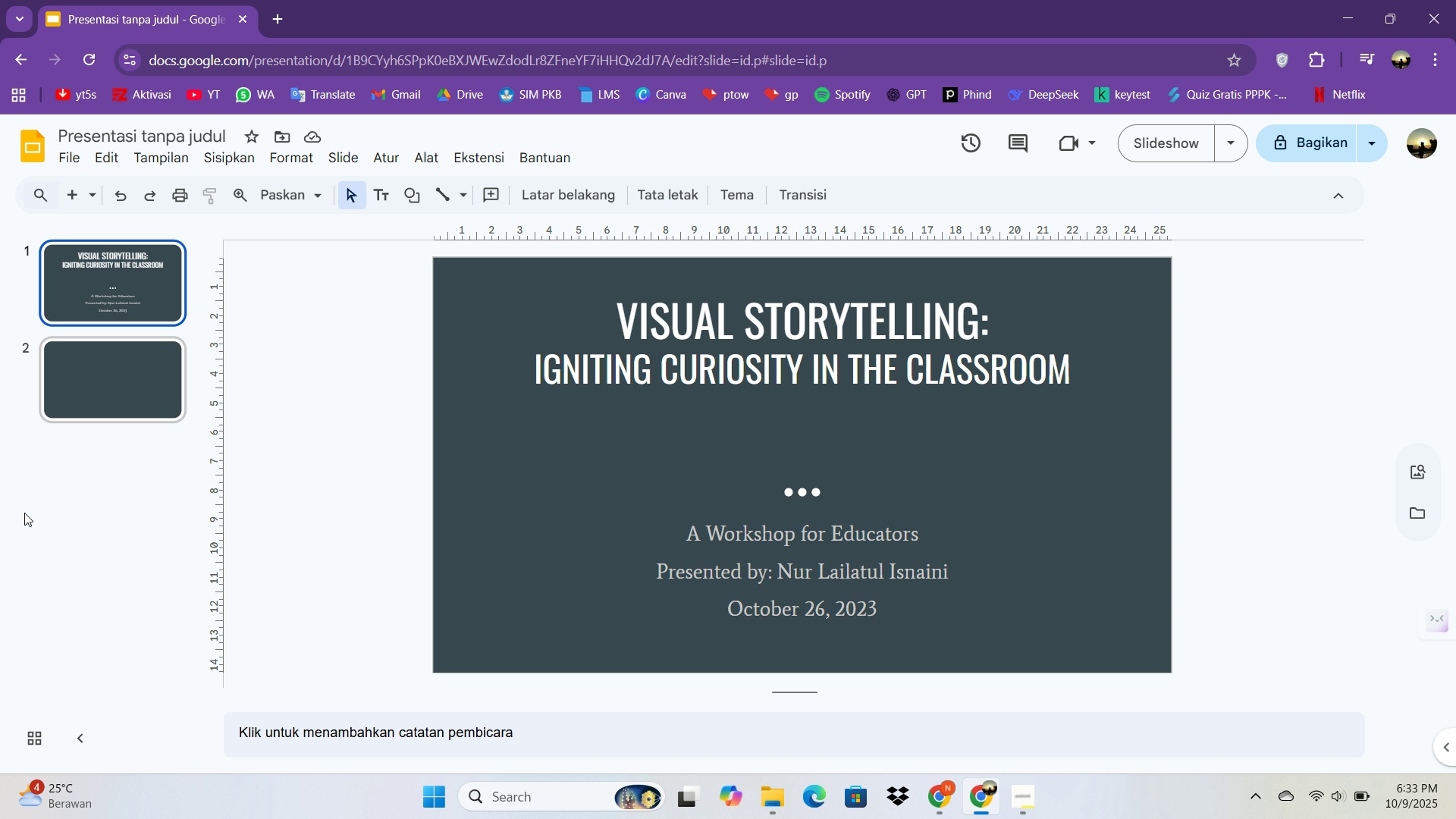 
left_click([243, 162])
 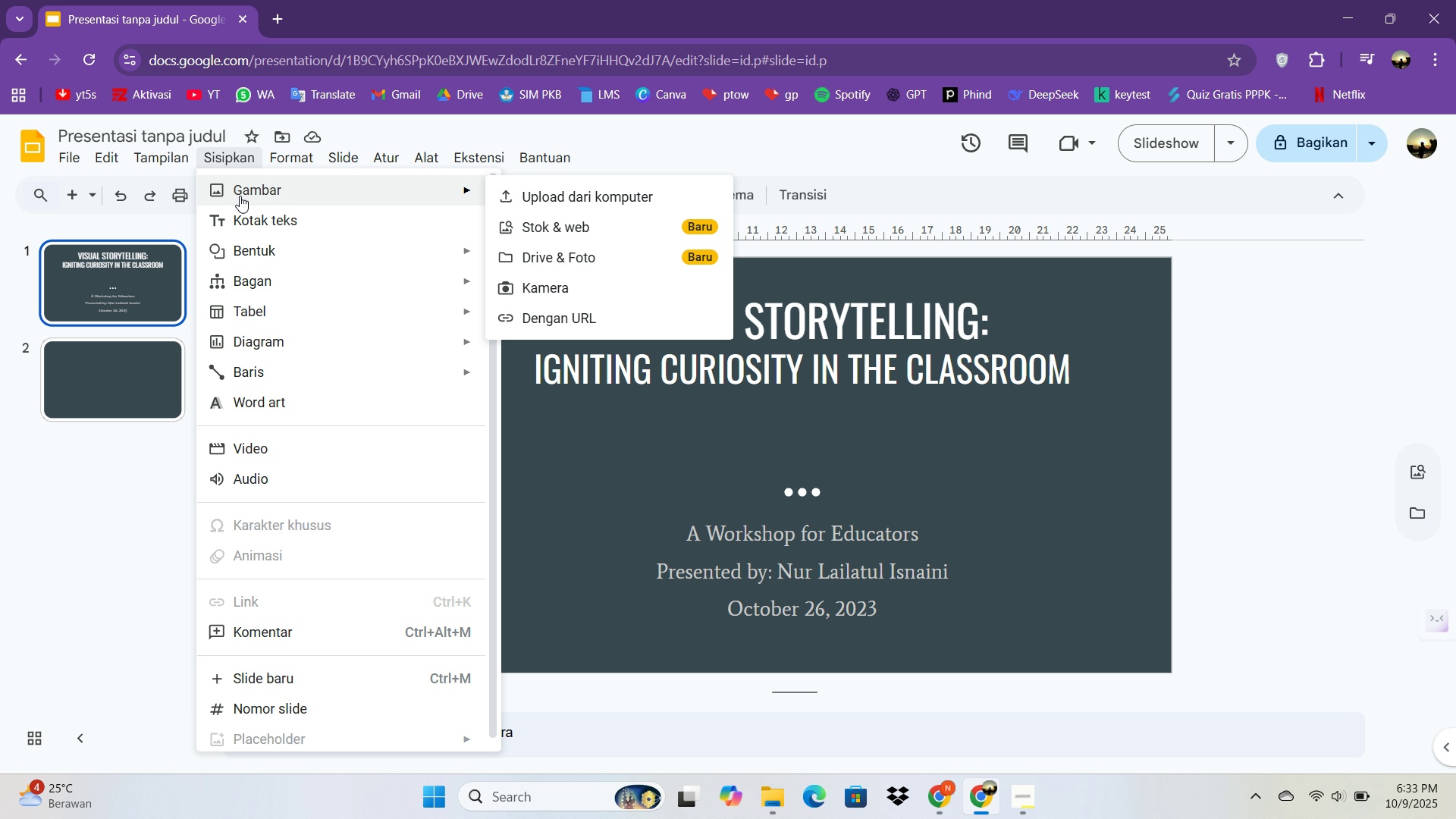 
left_click([240, 196])
 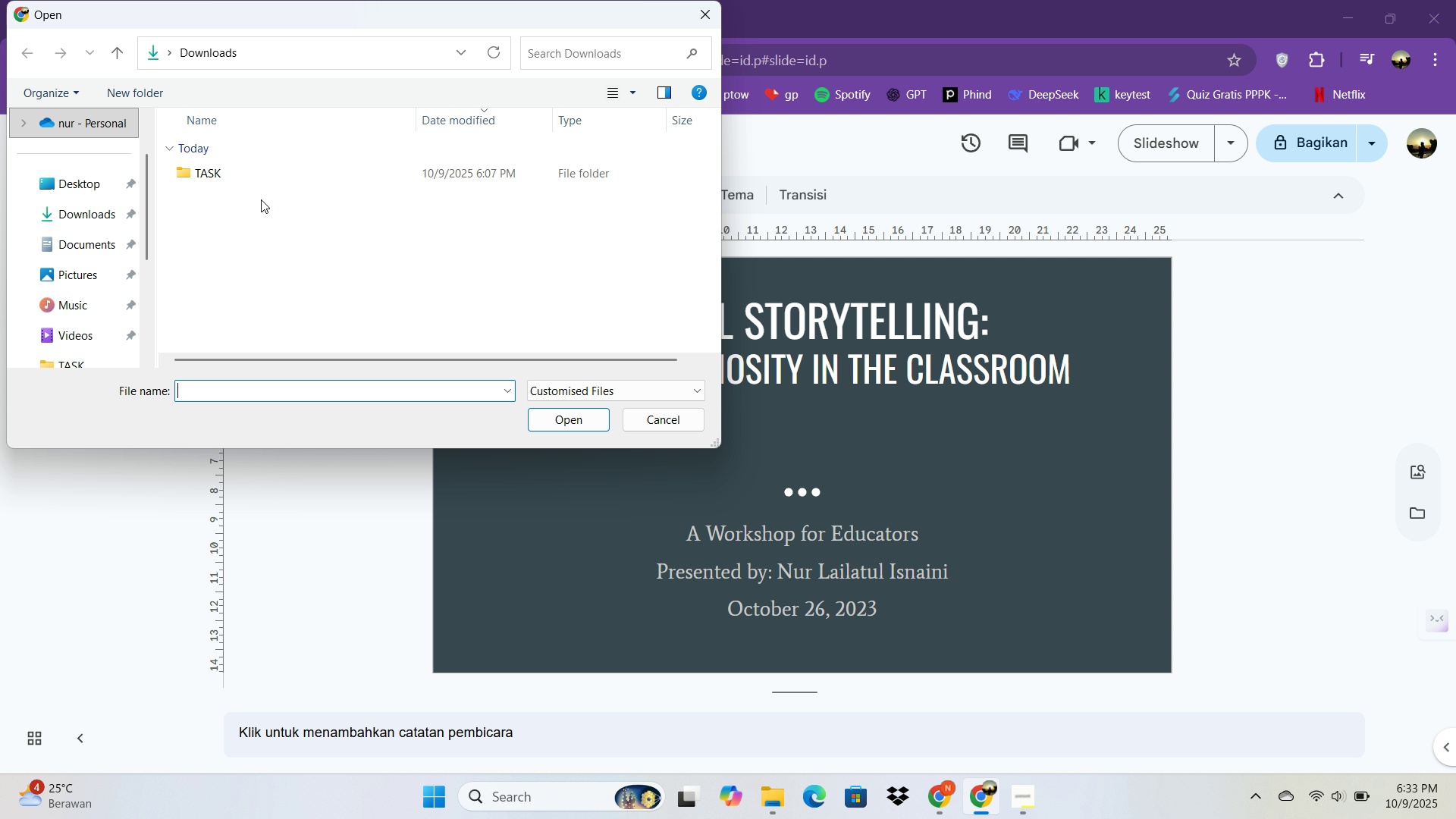 
left_click([211, 180])
 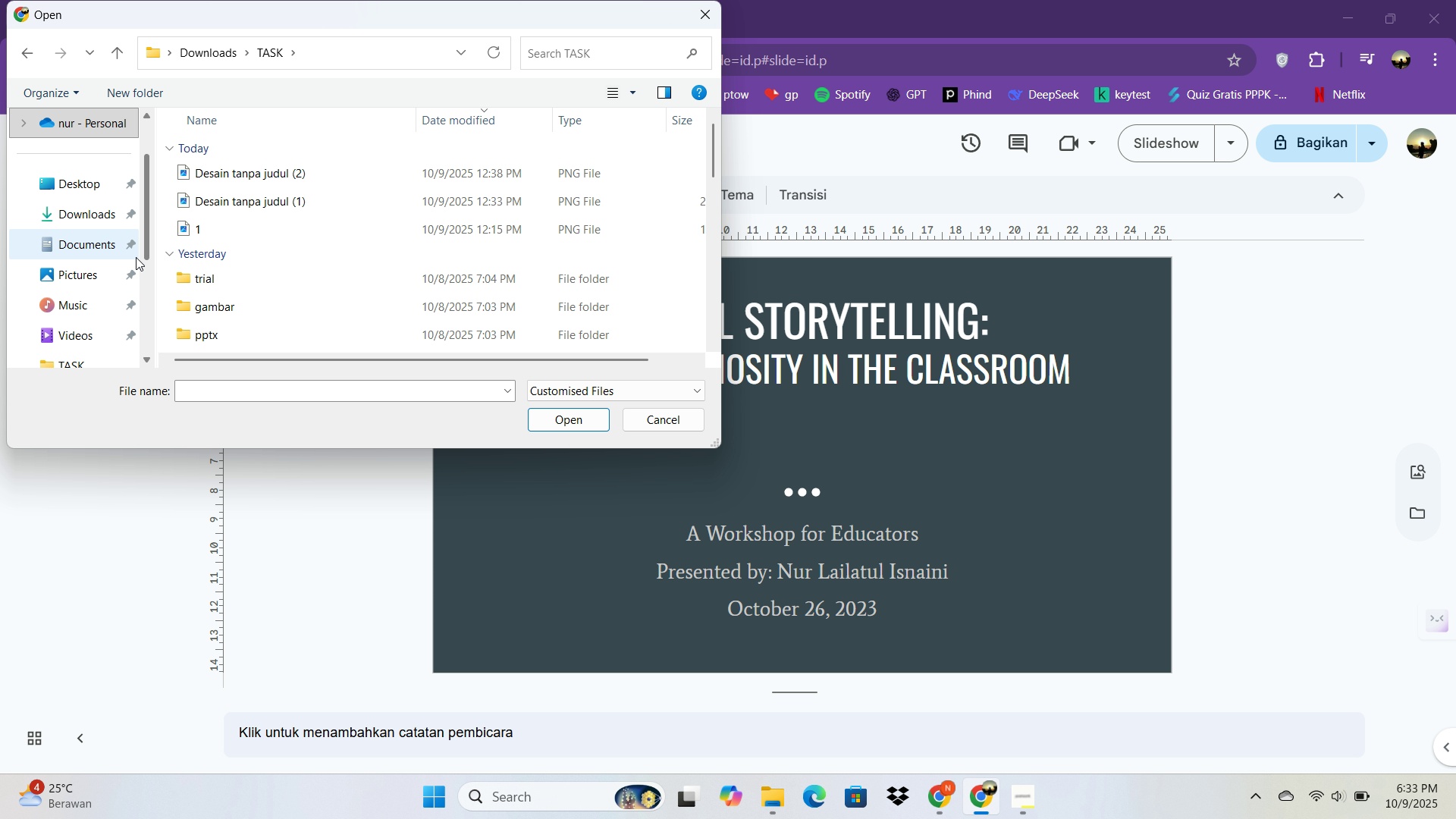 
left_click([95, 220])
 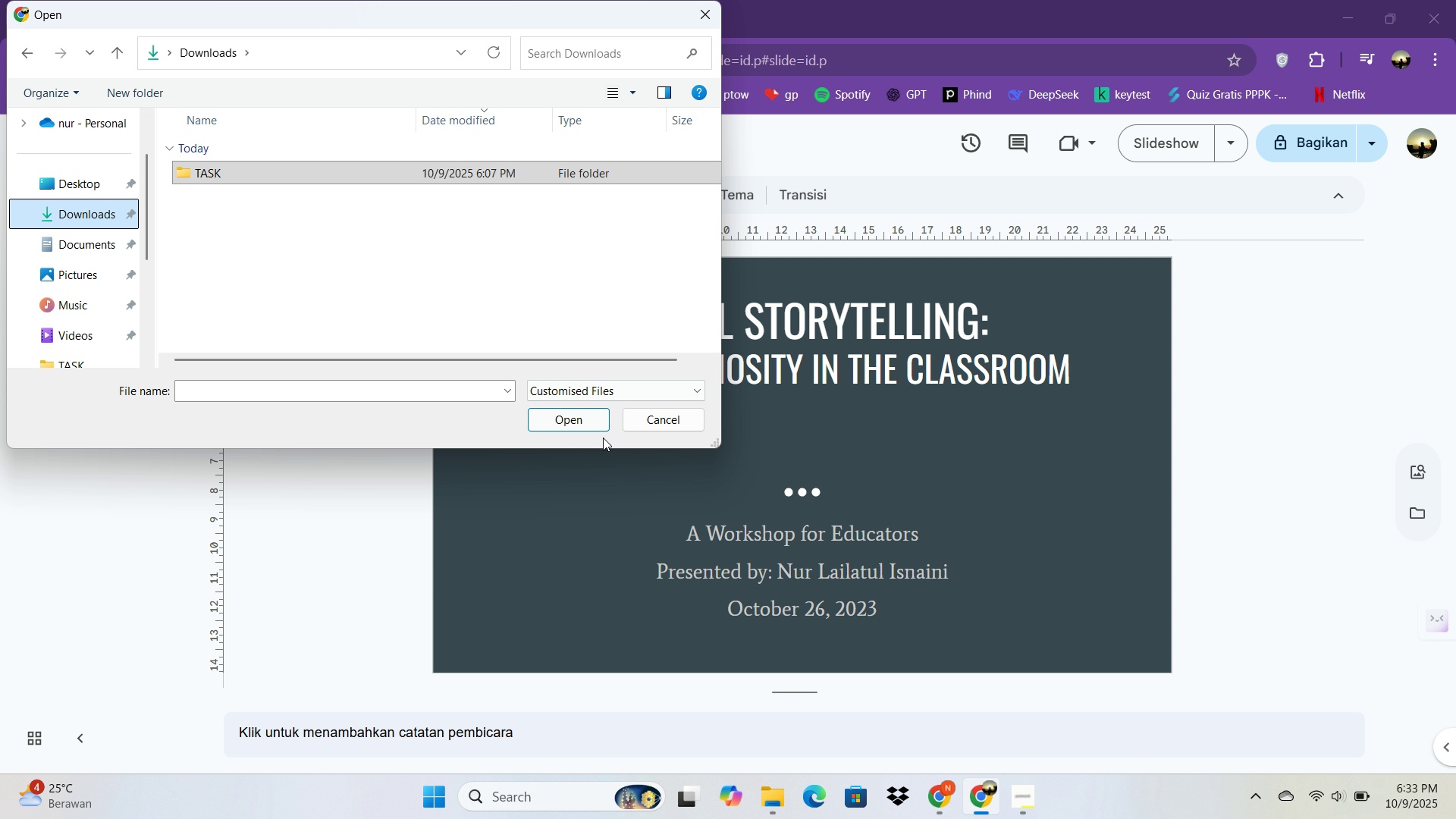 
left_click_drag(start_coordinate=[617, 402], to_coordinate=[615, 406])
 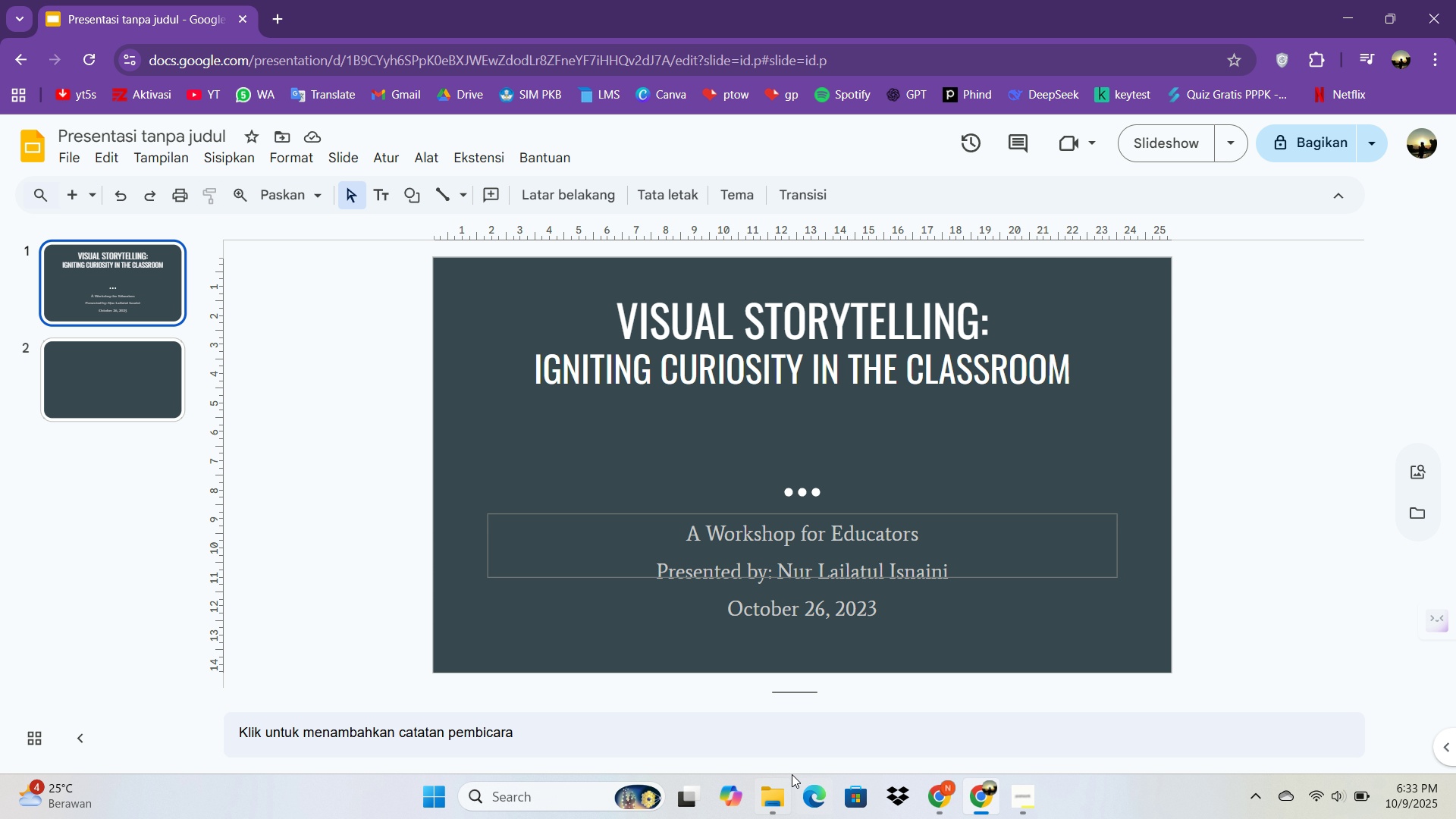 
left_click([767, 799])
 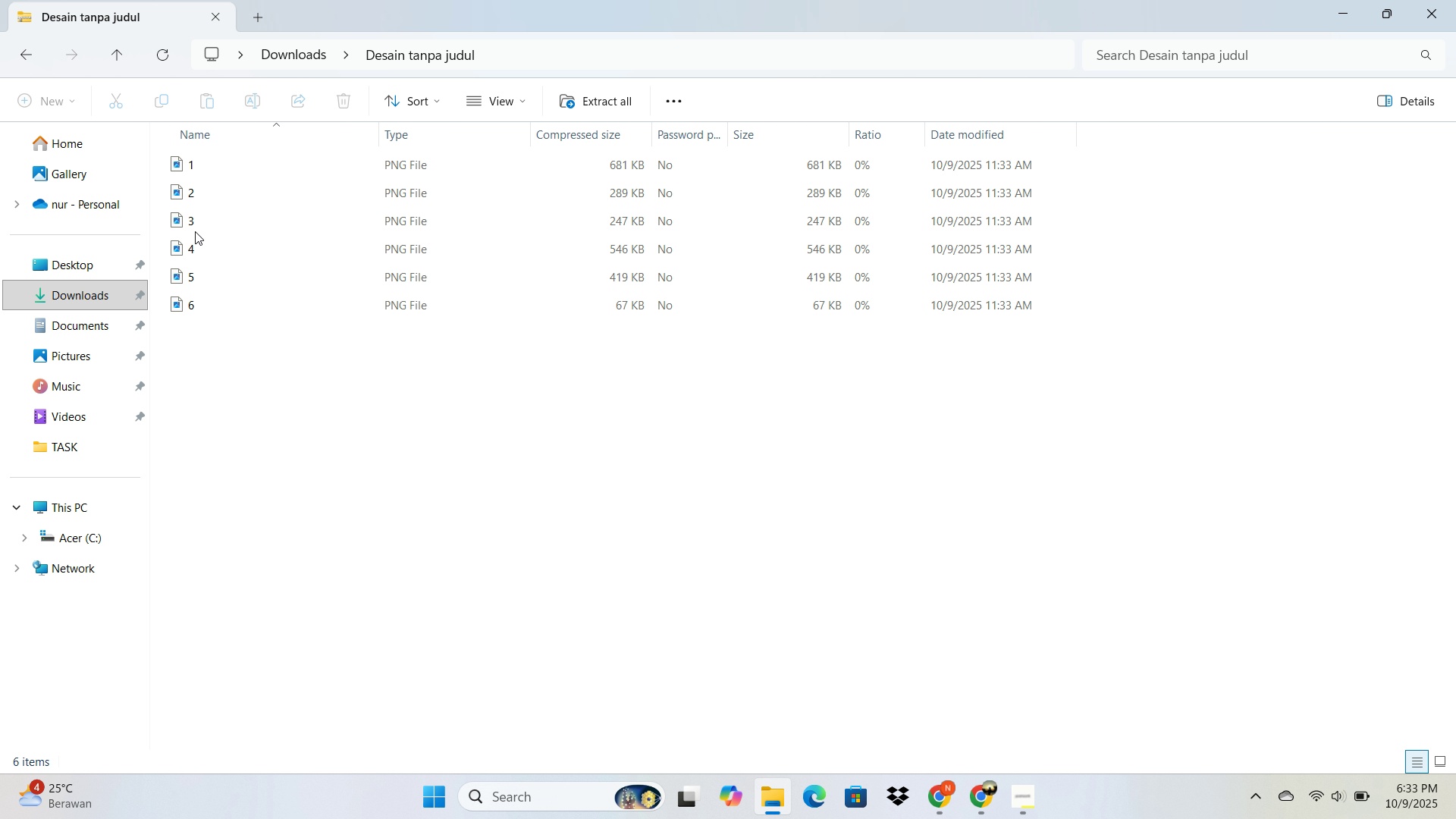 
left_click_drag(start_coordinate=[208, 339], to_coordinate=[276, 156])
 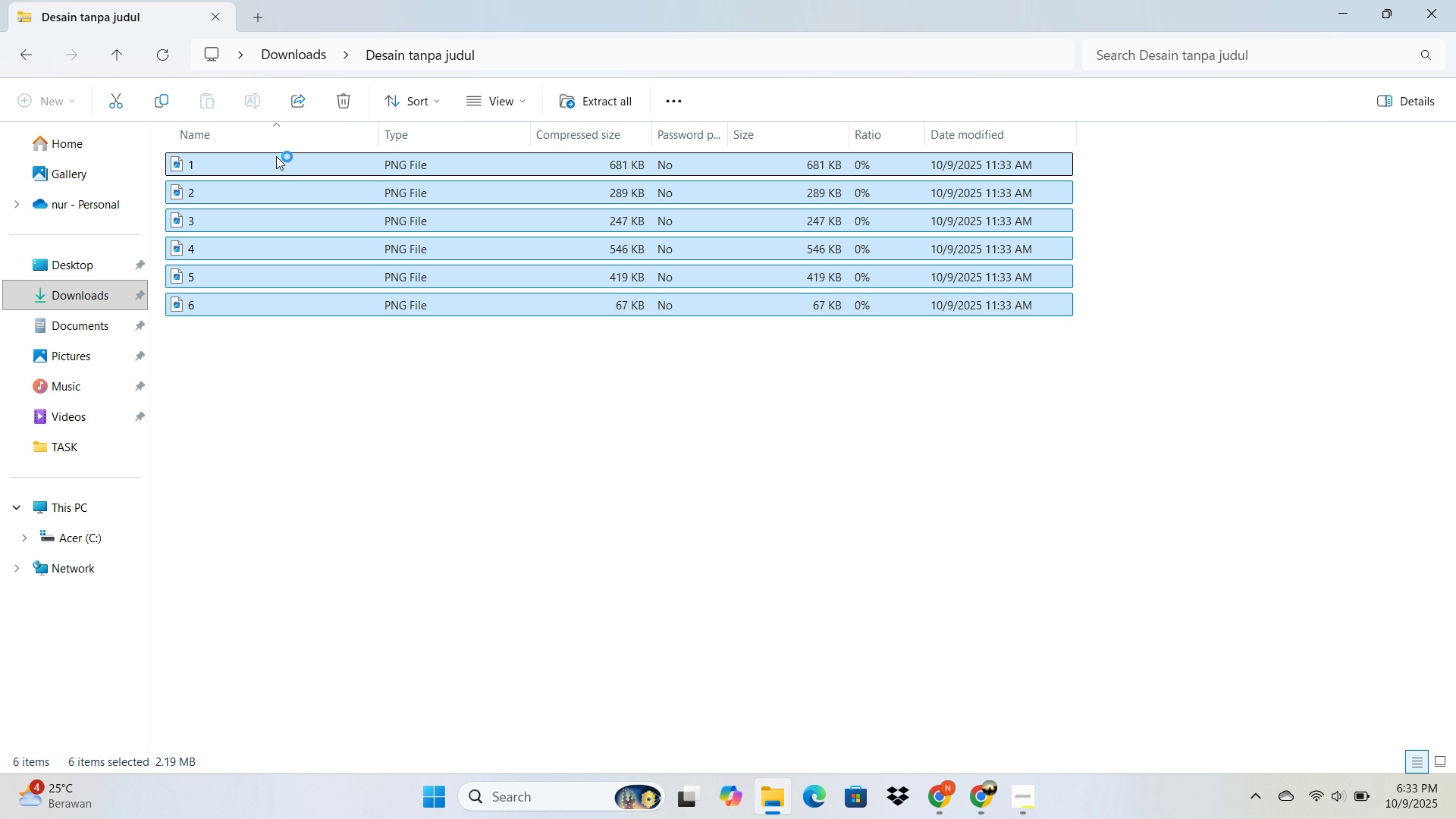 
key(Control+X)
 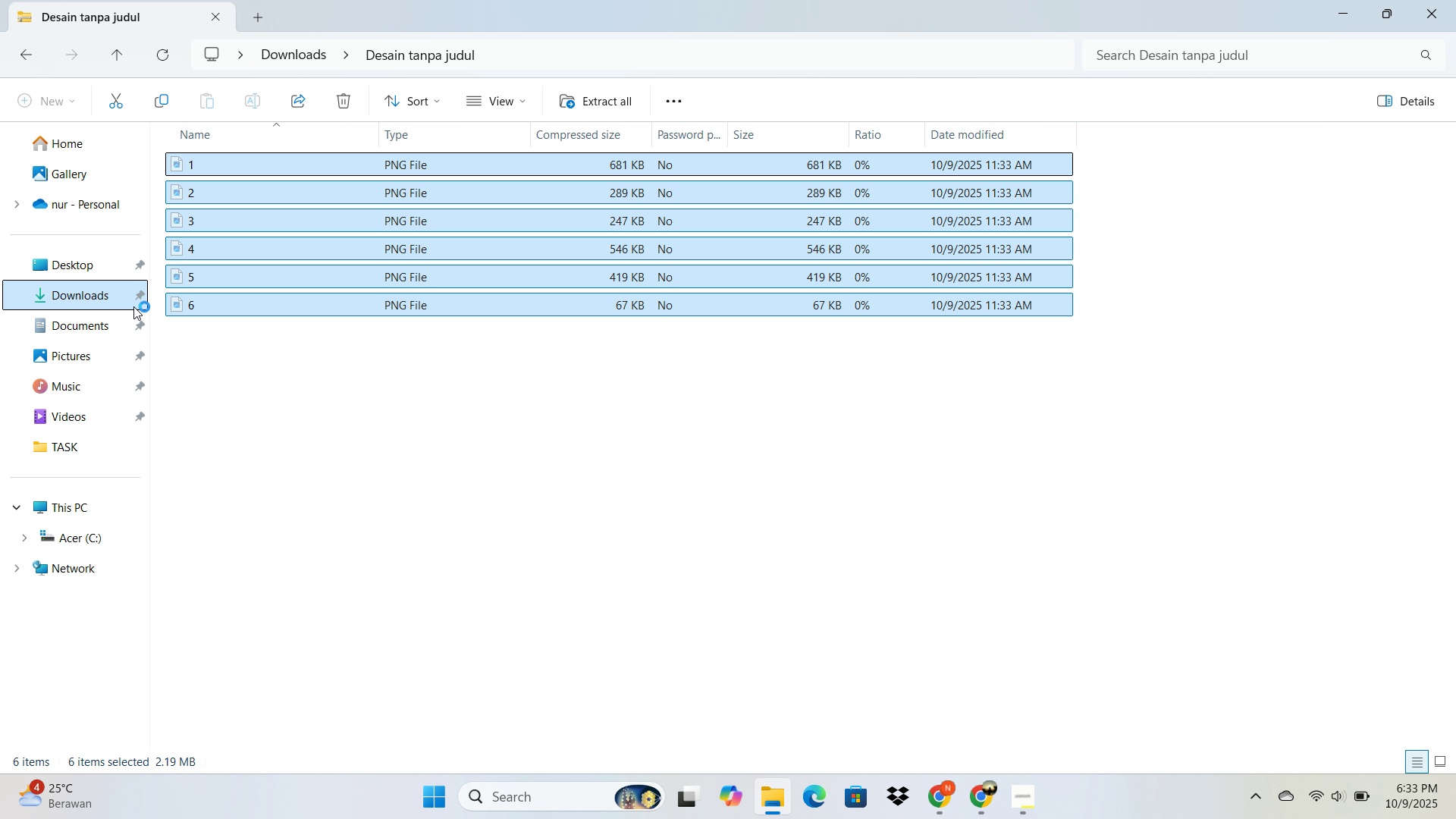 
key(Control+C)
 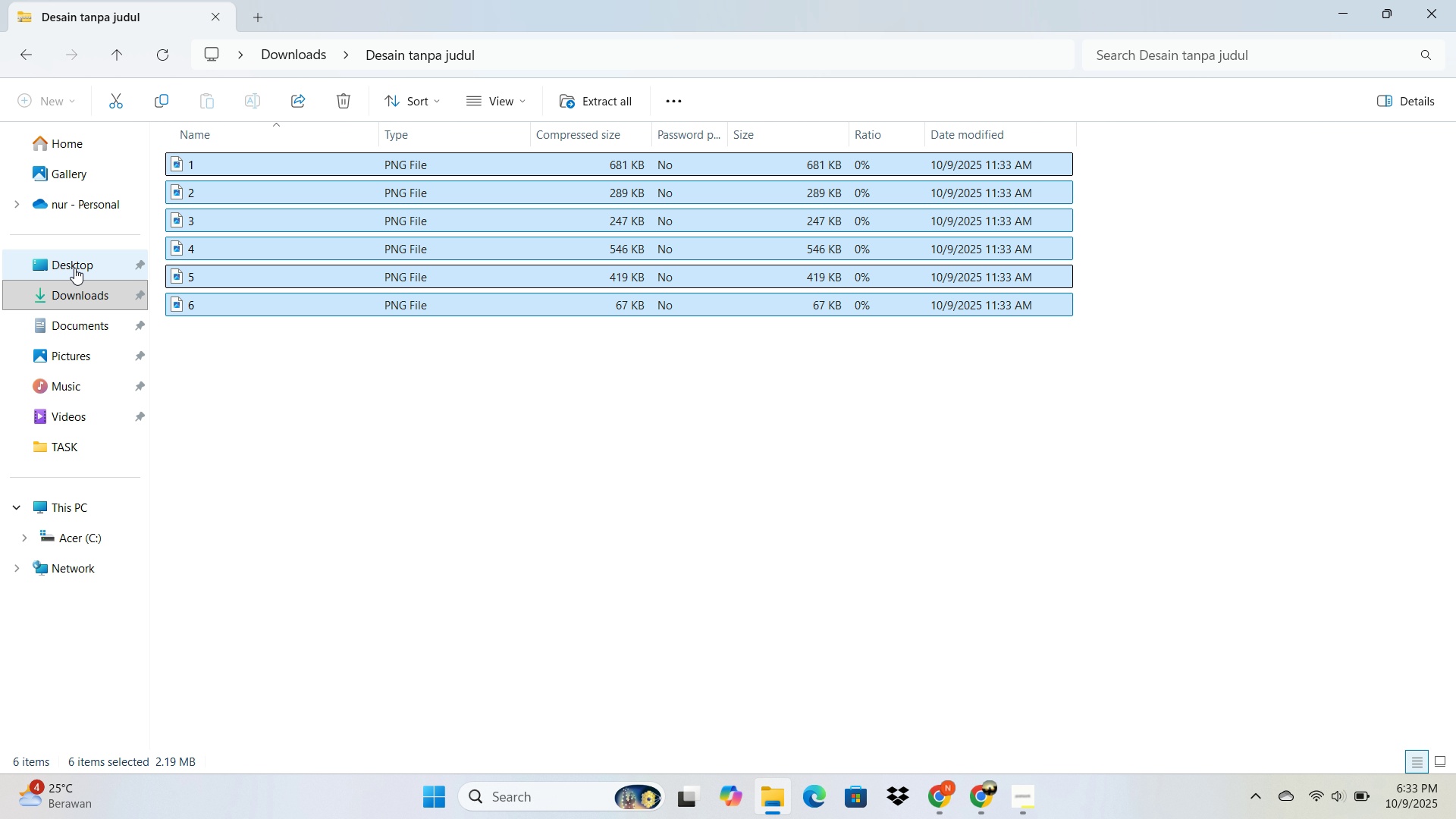 
left_click([76, 281])
 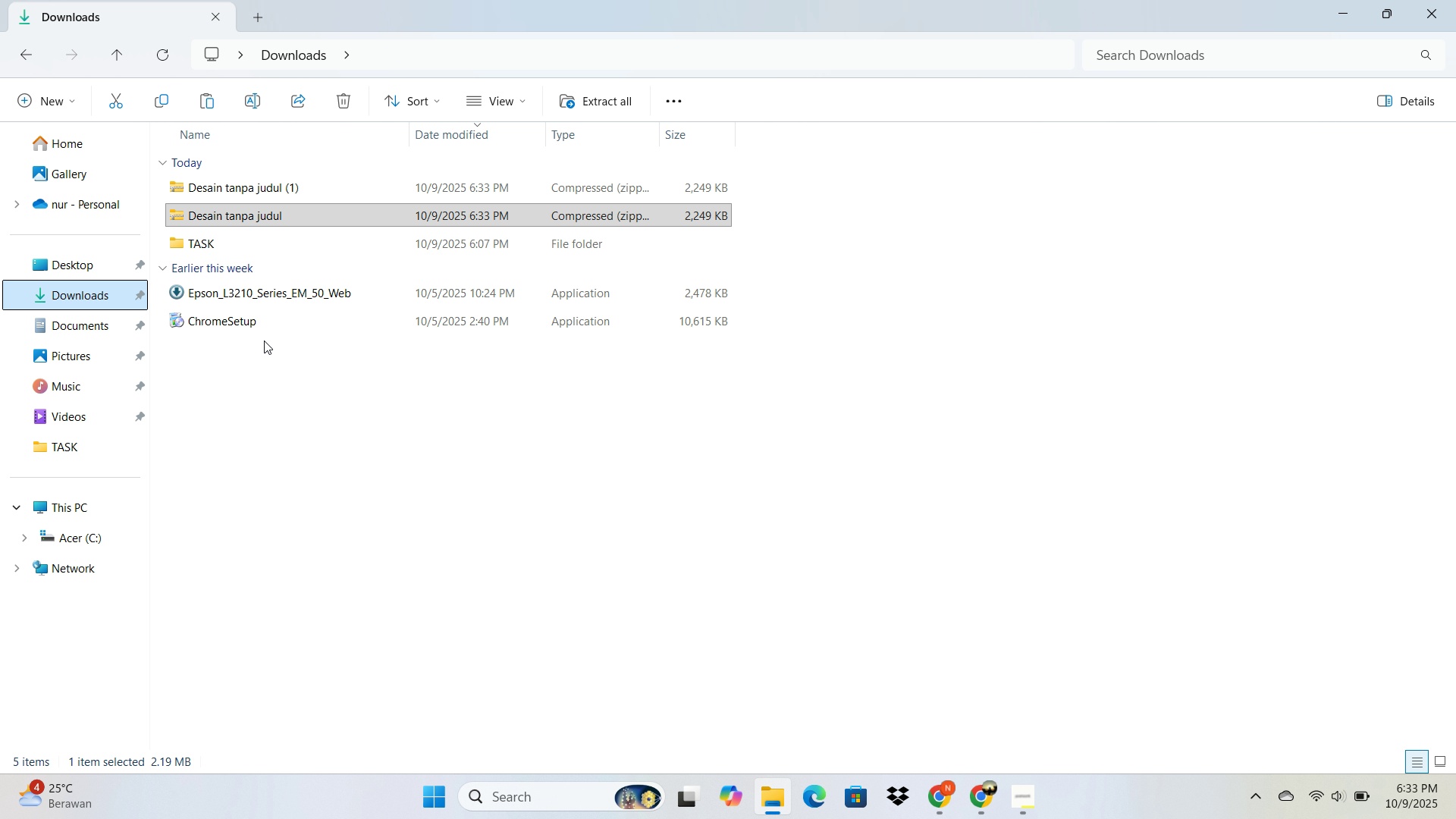 
key(Control+V)
 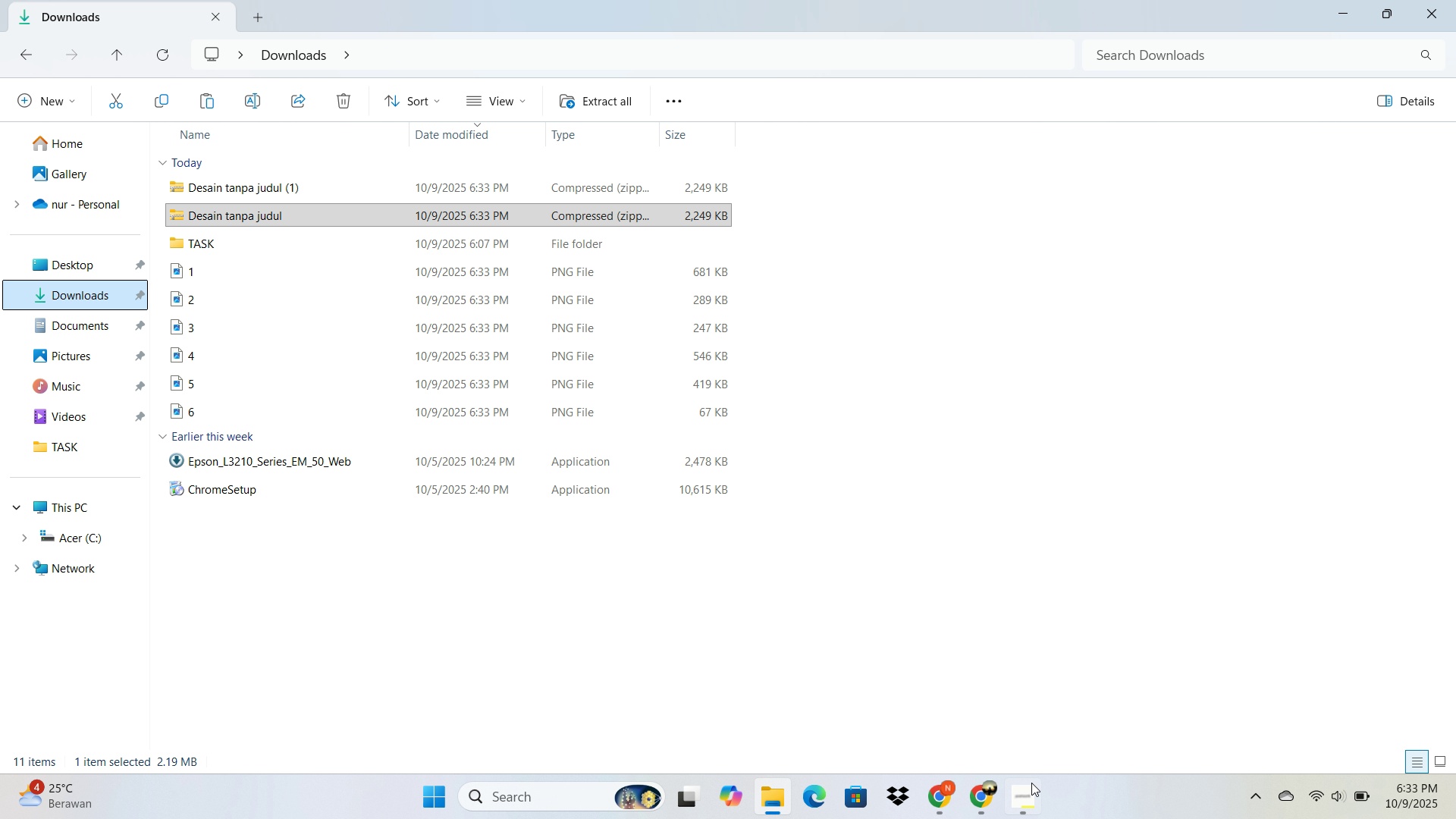 
left_click([959, 818])
 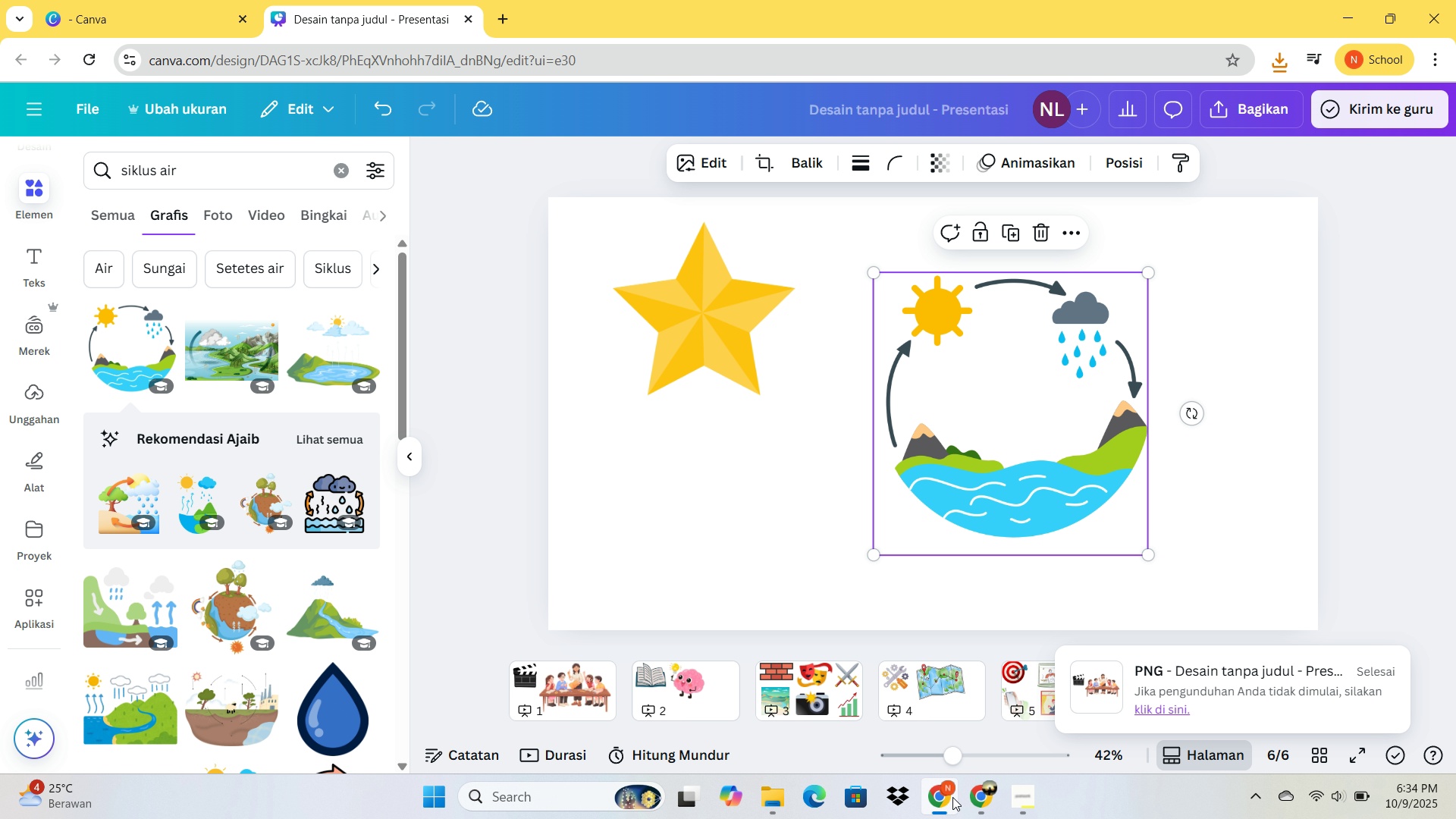 
left_click([979, 805])
 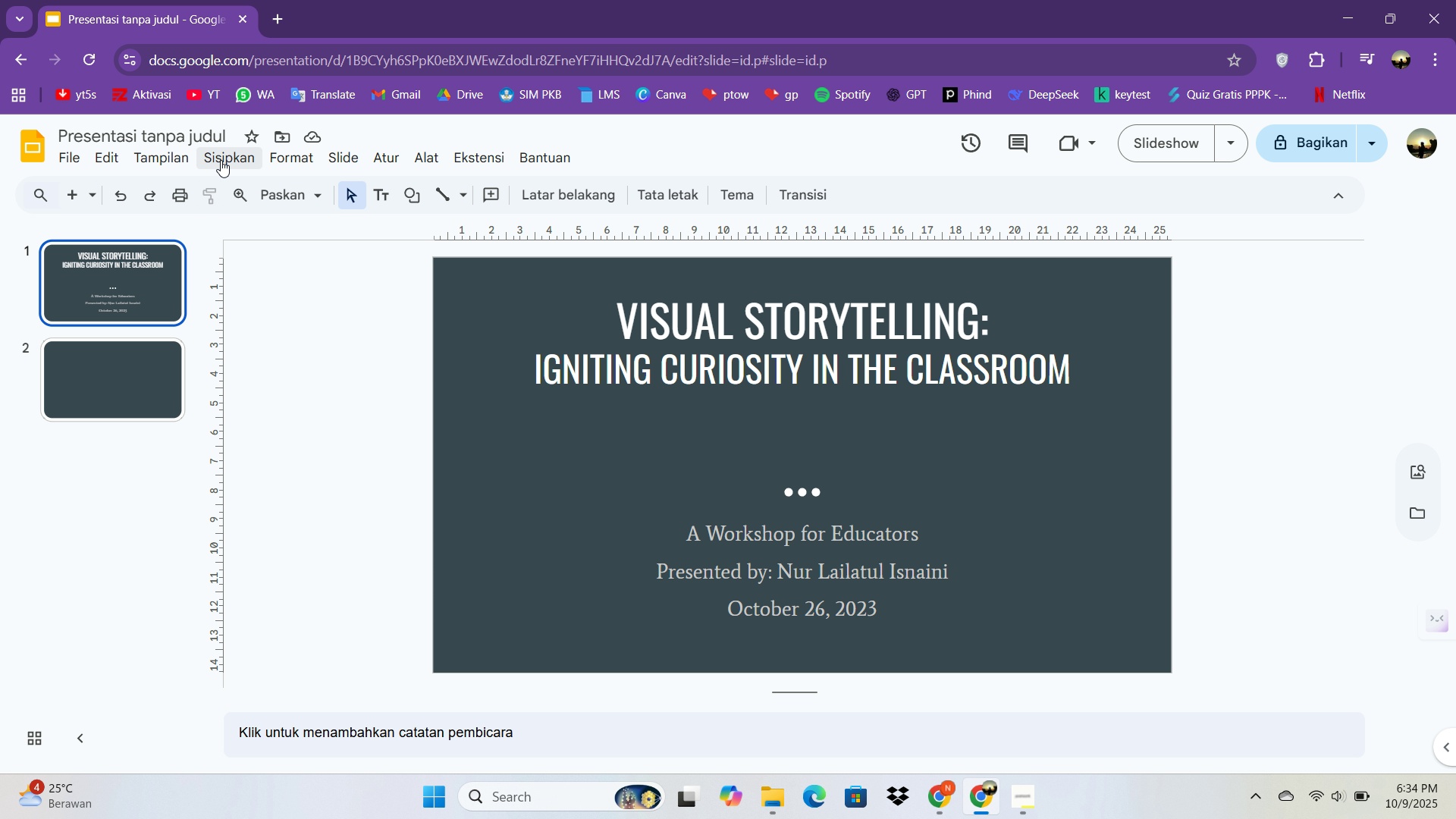 
left_click([221, 160])
 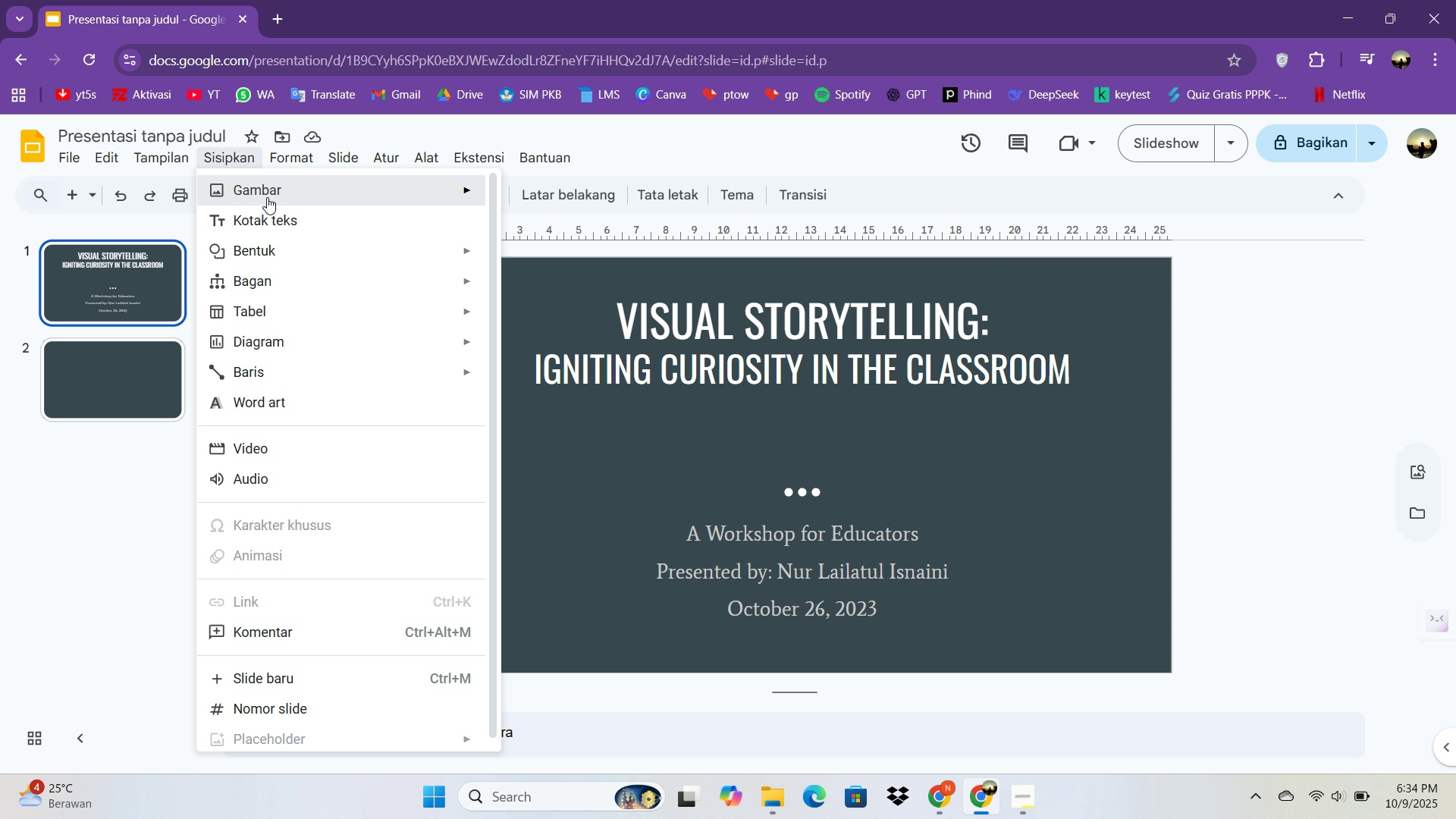 
double_click([267, 197])
 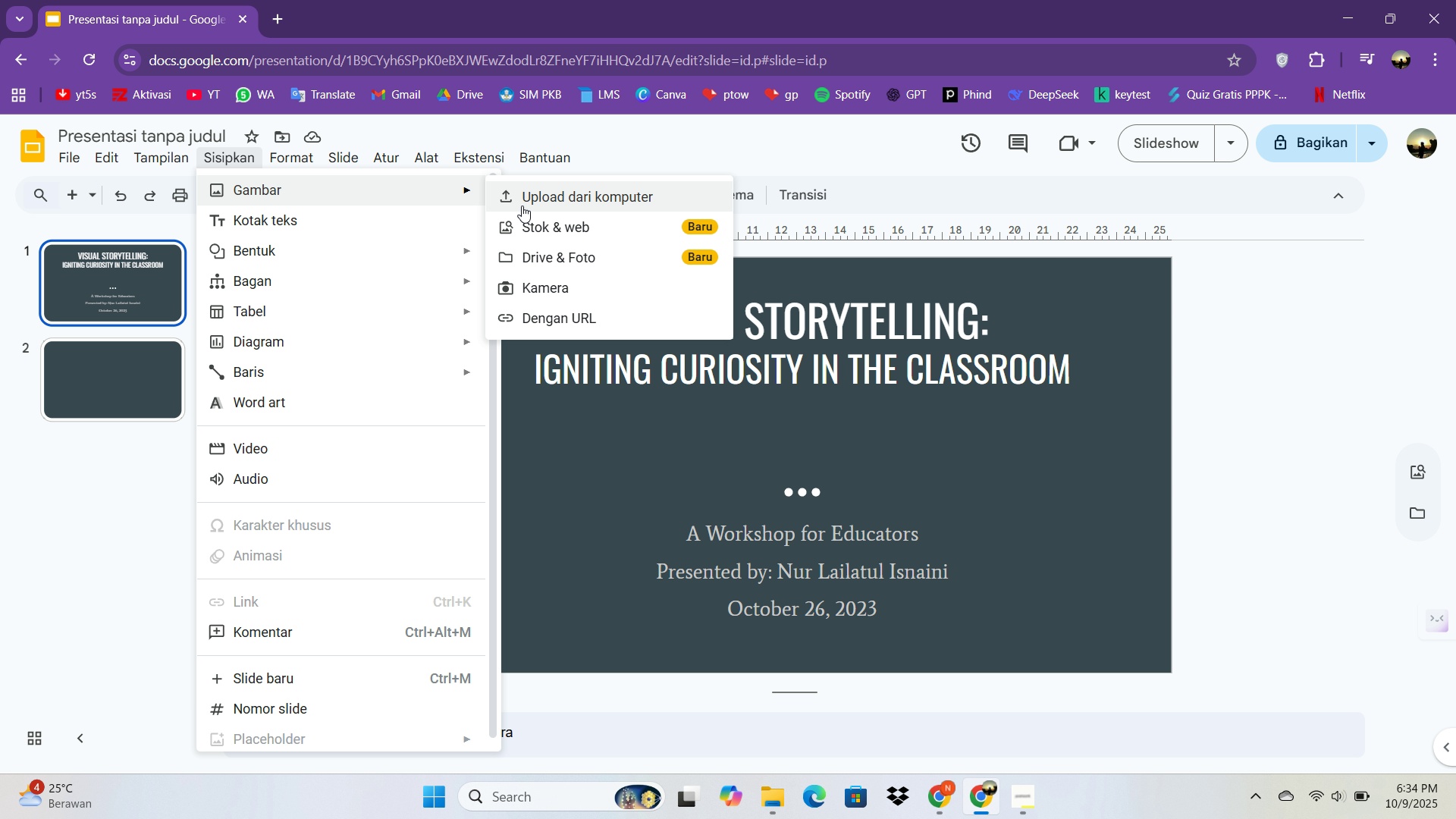 
left_click([522, 206])
 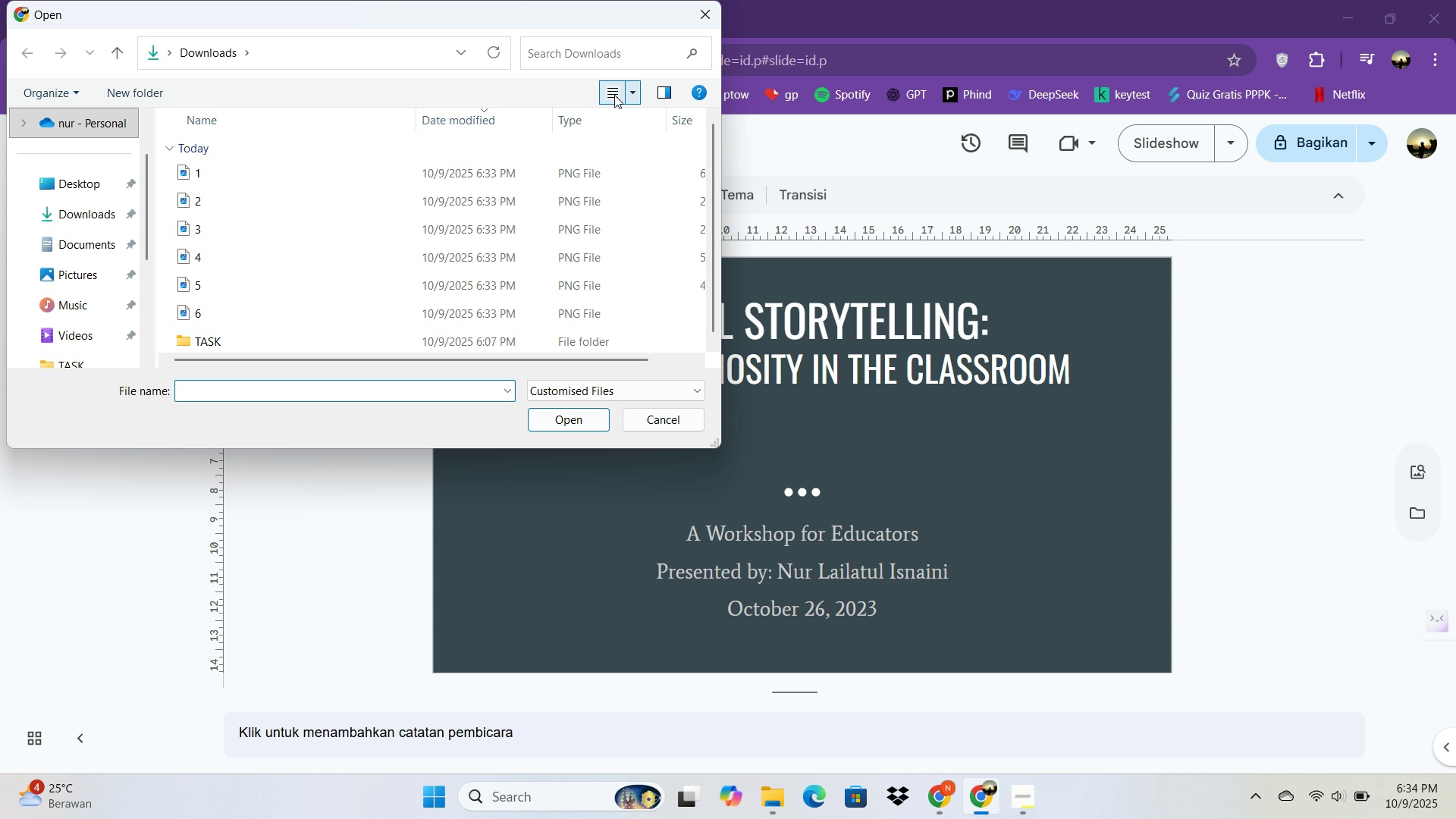 
left_click([614, 95])
 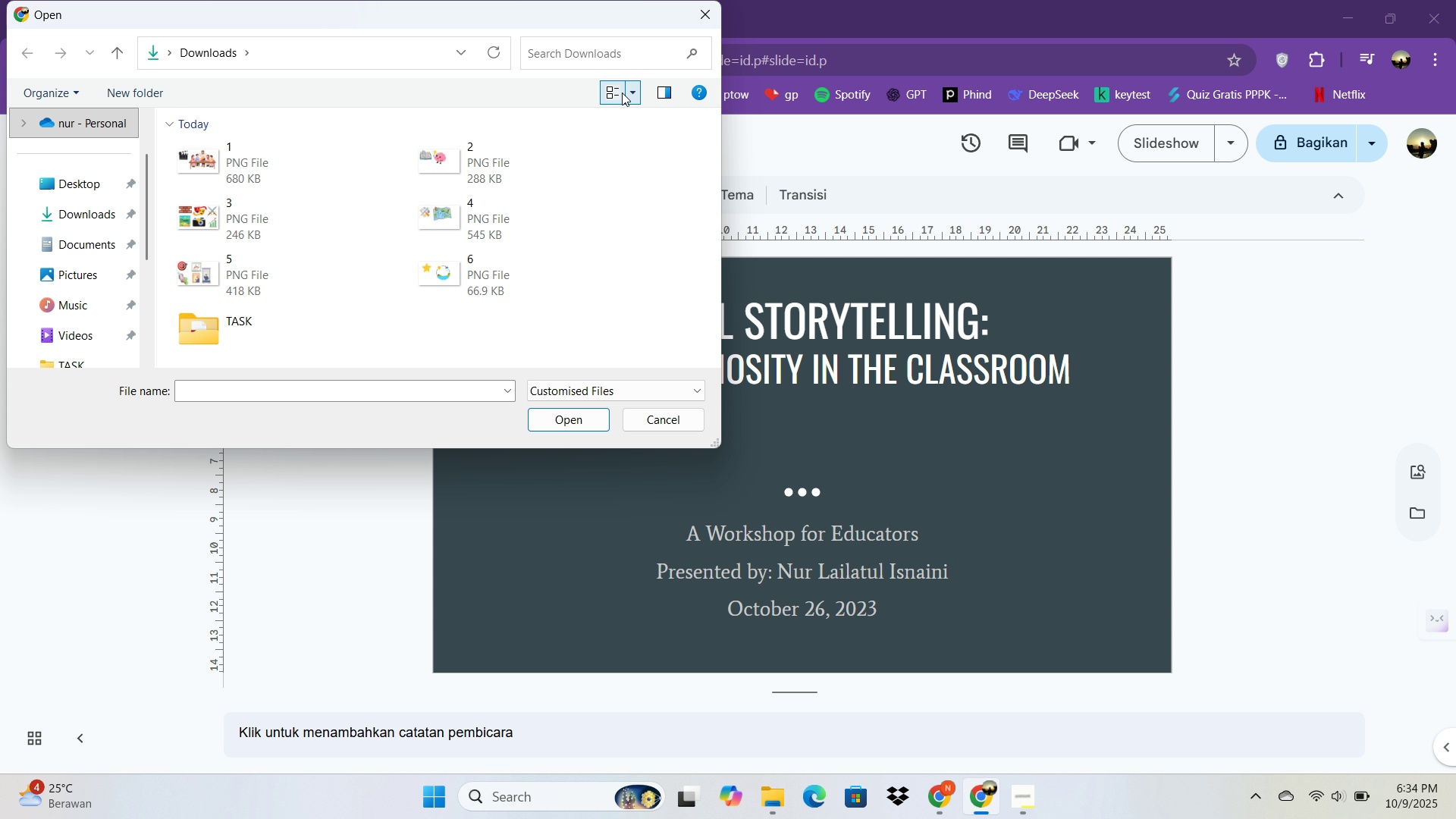 
left_click([620, 91])
 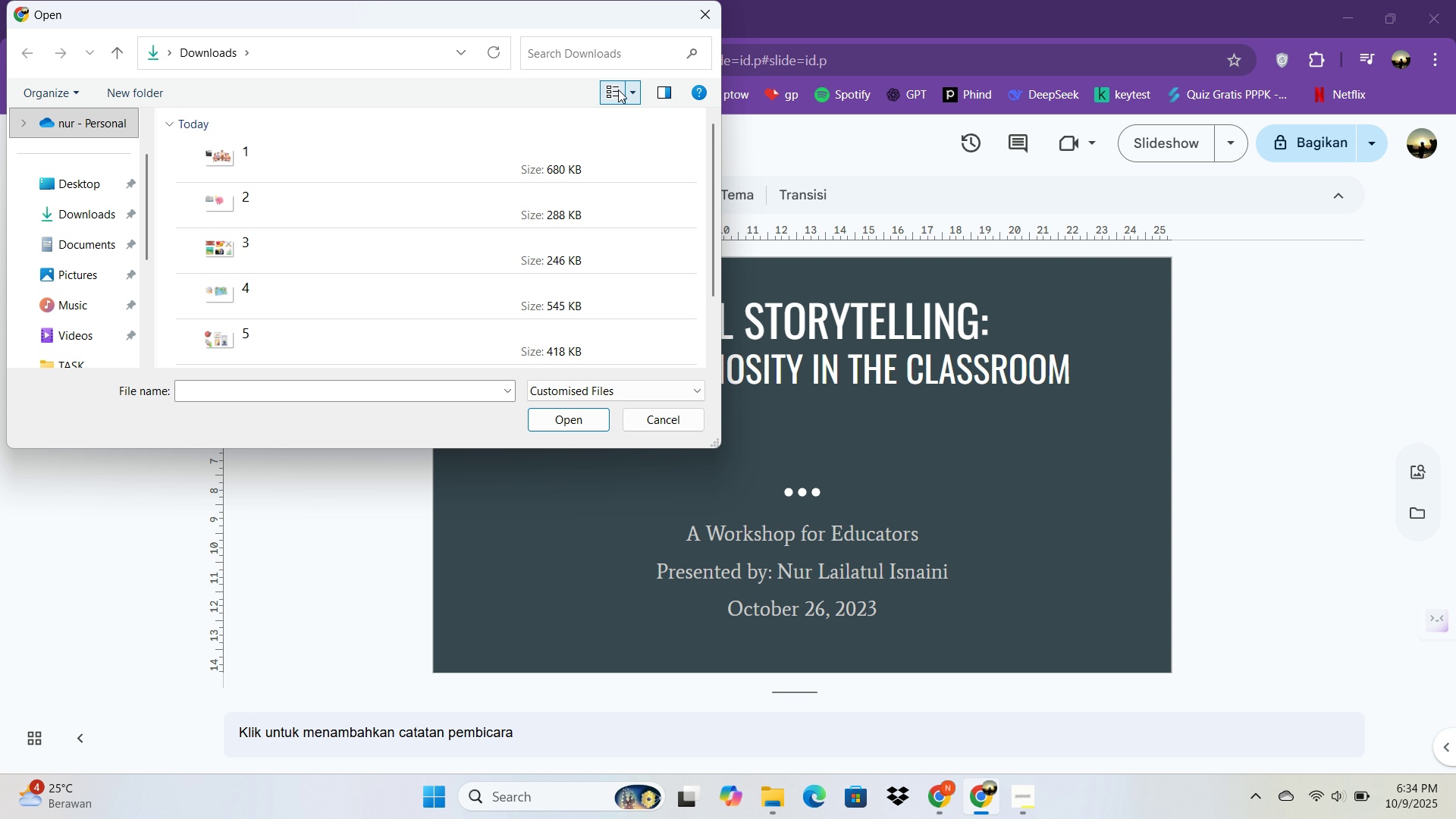 
left_click([618, 89])
 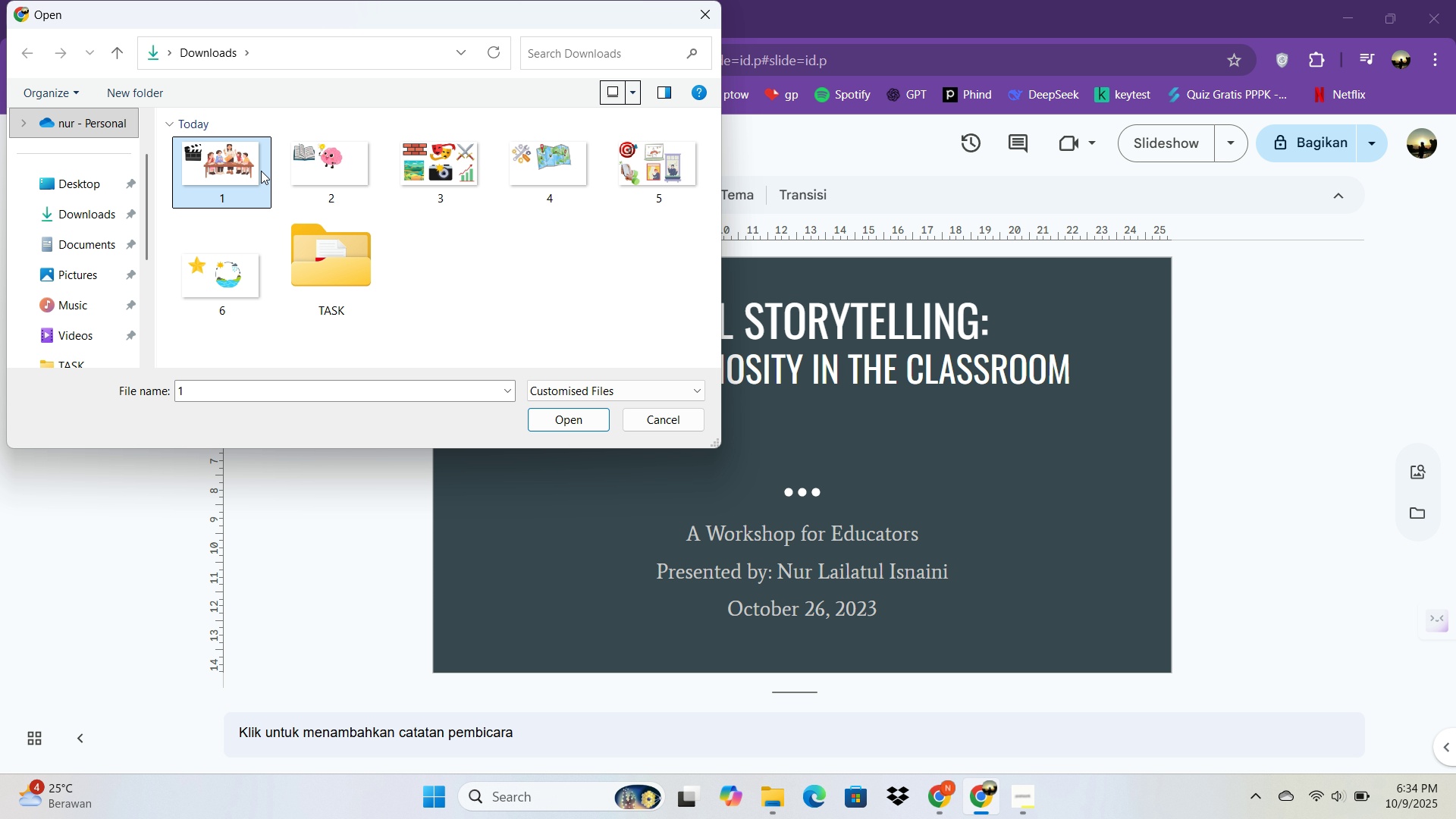 
double_click([261, 171])
 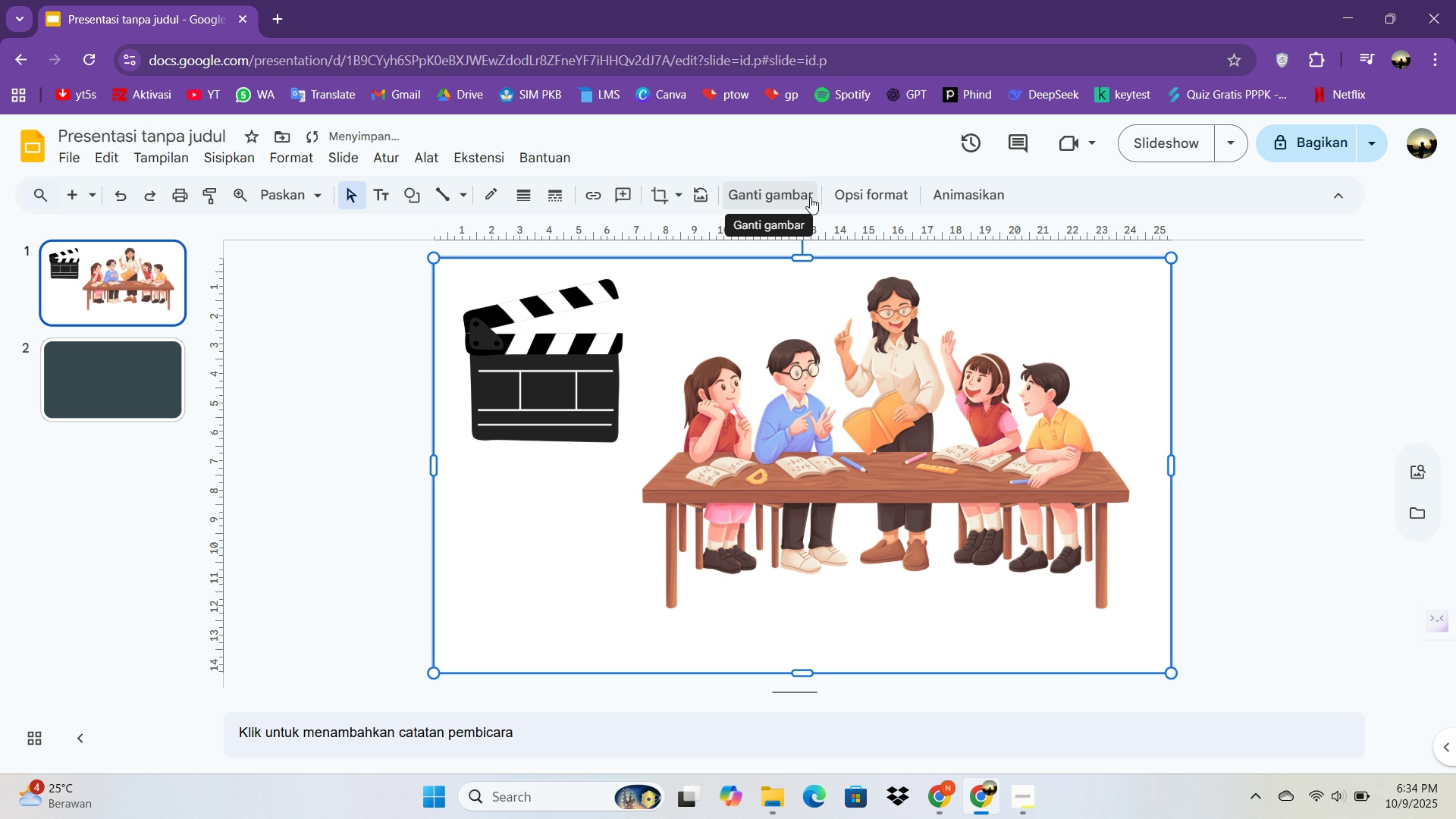 
left_click([659, 194])
 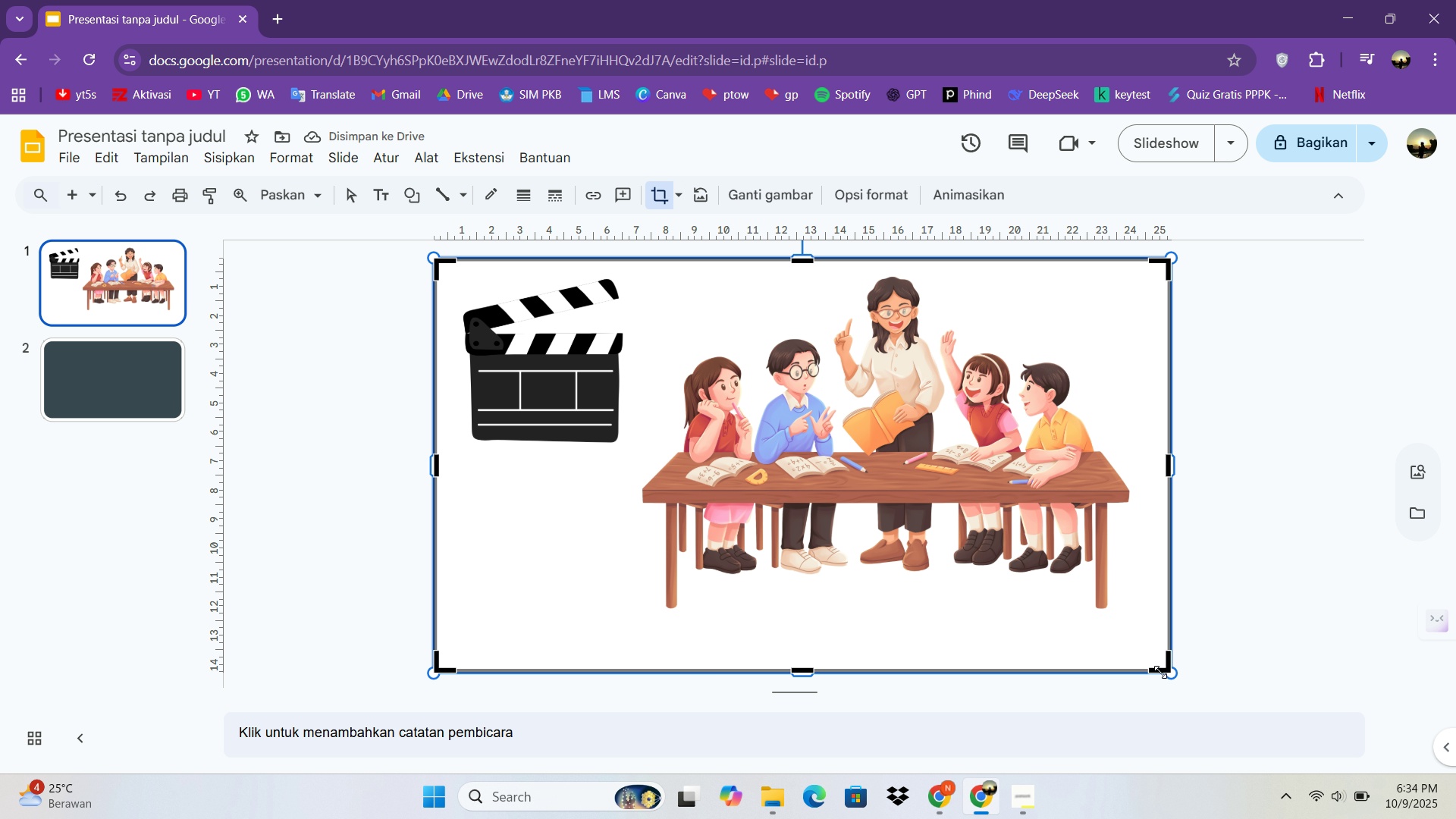 
left_click_drag(start_coordinate=[1160, 672], to_coordinate=[634, 460])
 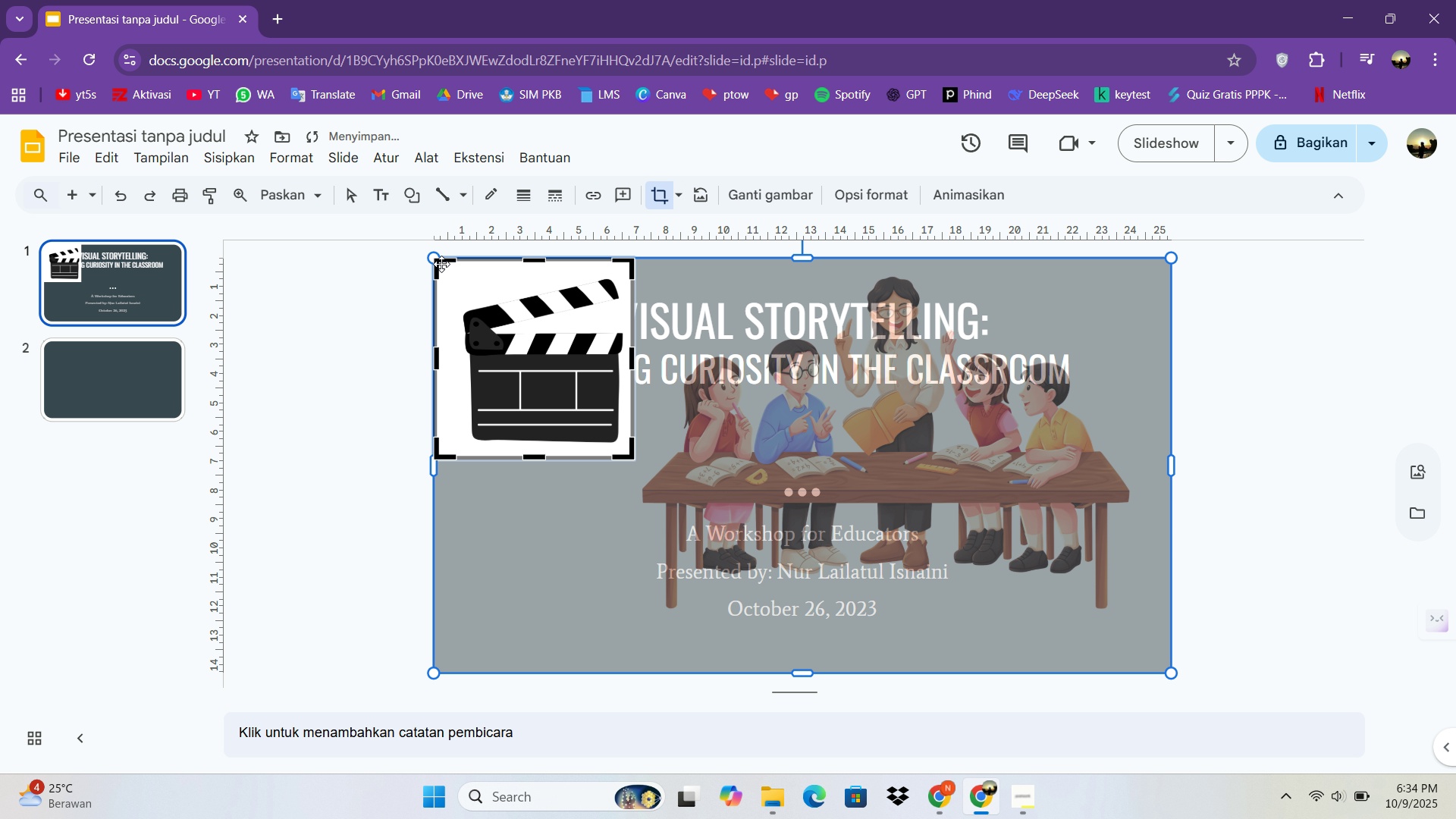 
left_click_drag(start_coordinate=[439, 261], to_coordinate=[459, 273])
 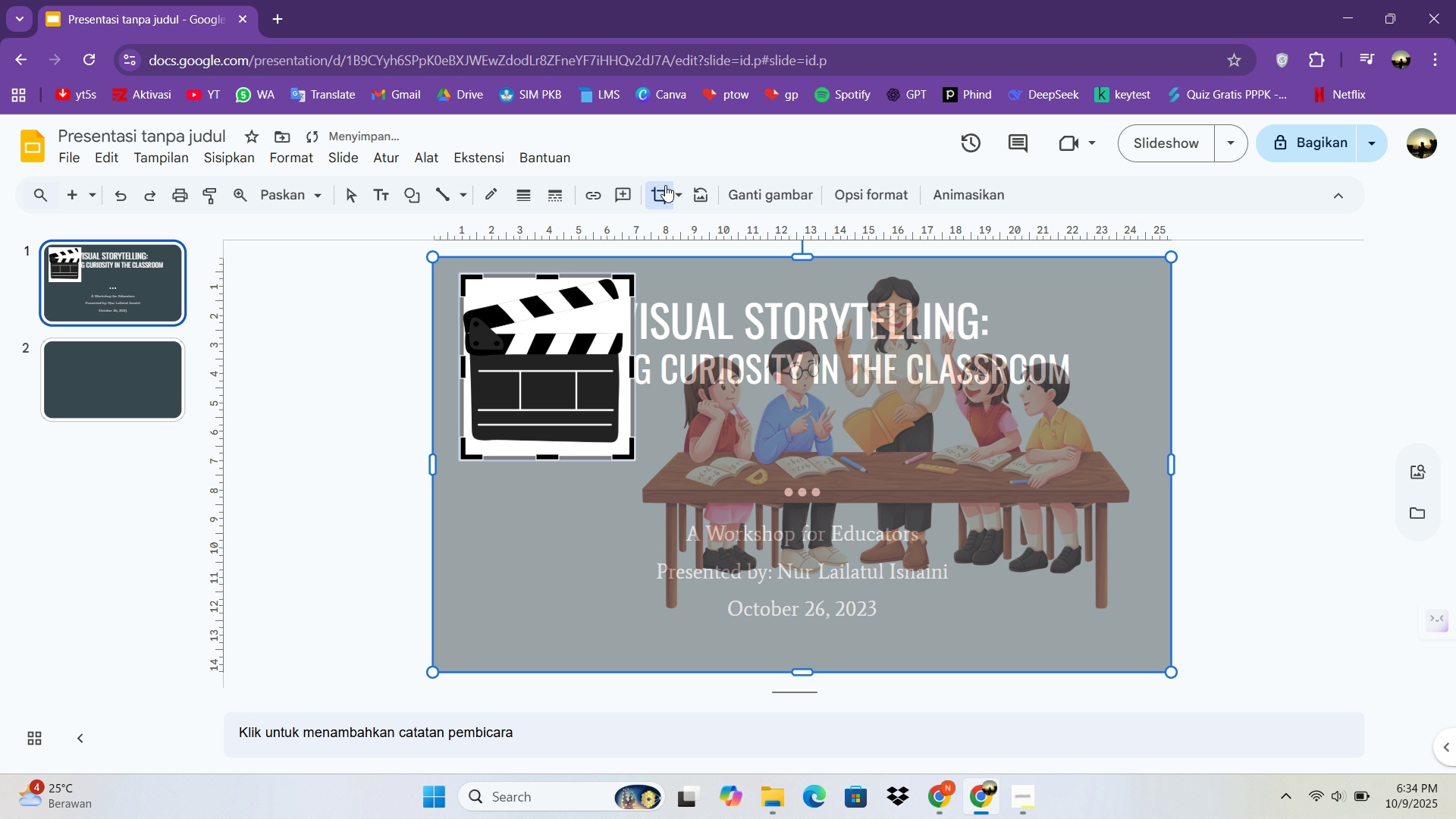 
left_click([665, 185])
 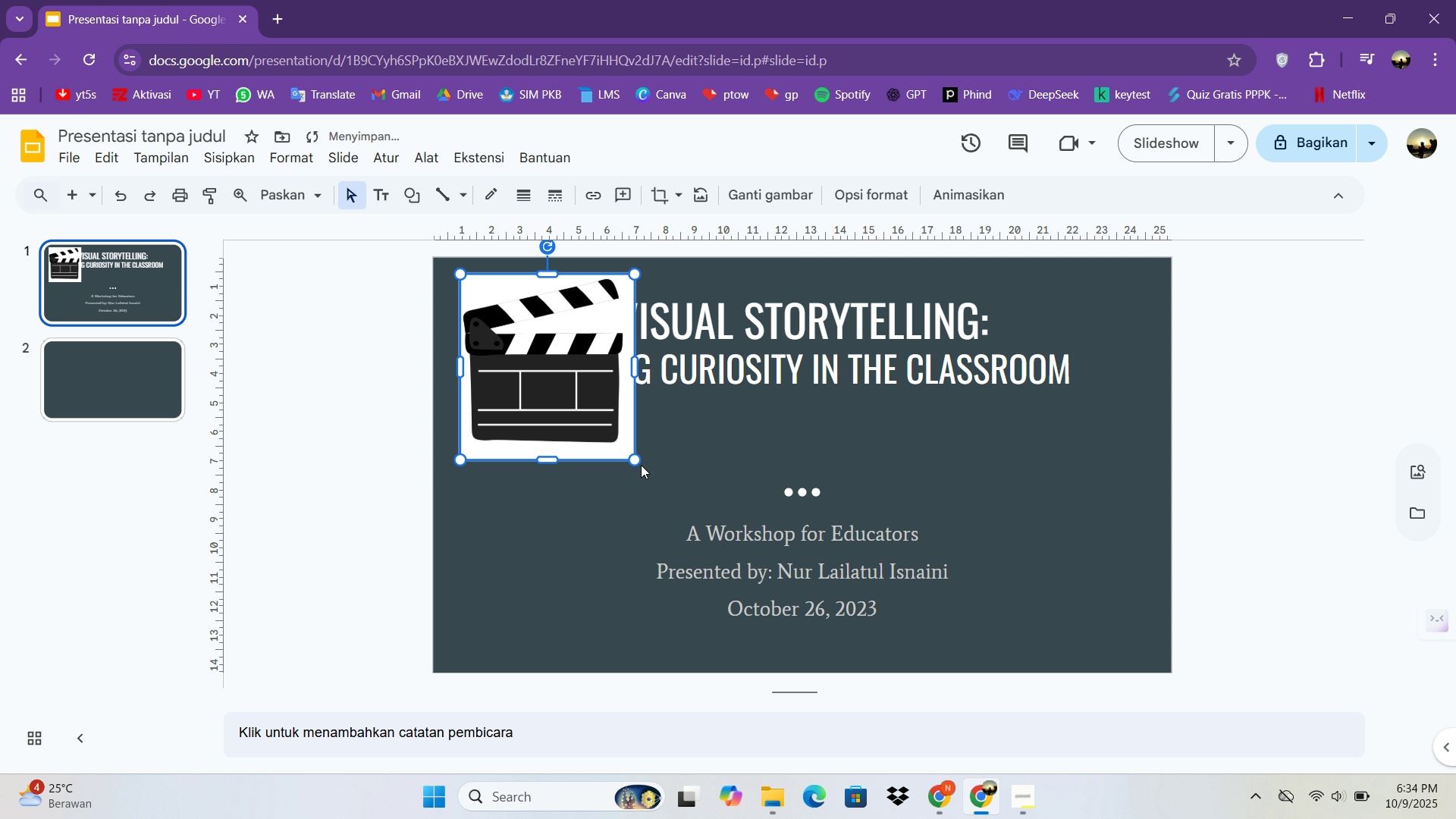 
left_click_drag(start_coordinate=[635, 463], to_coordinate=[538, 353])
 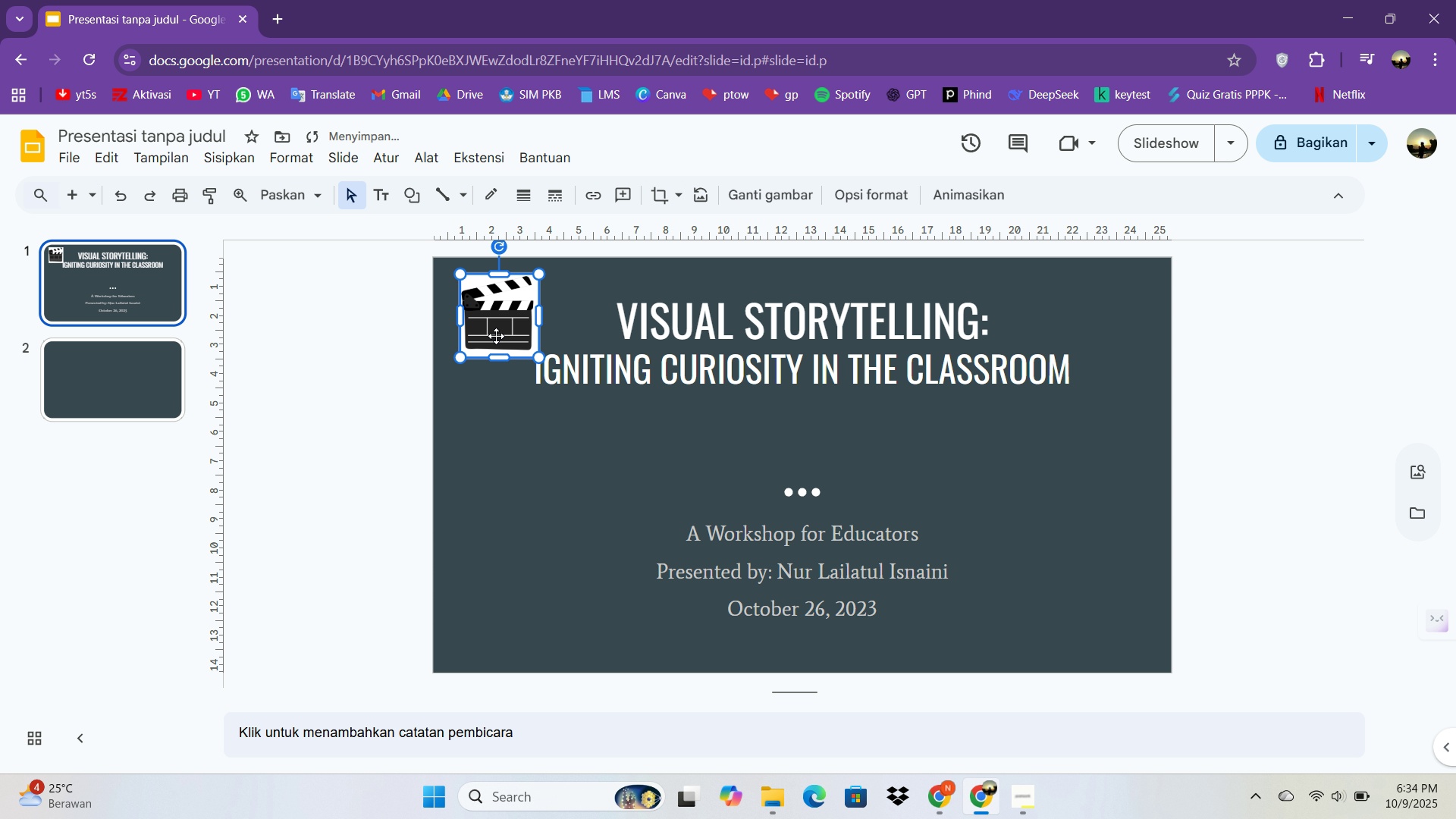 
left_click_drag(start_coordinate=[504, 336], to_coordinate=[574, 331])
 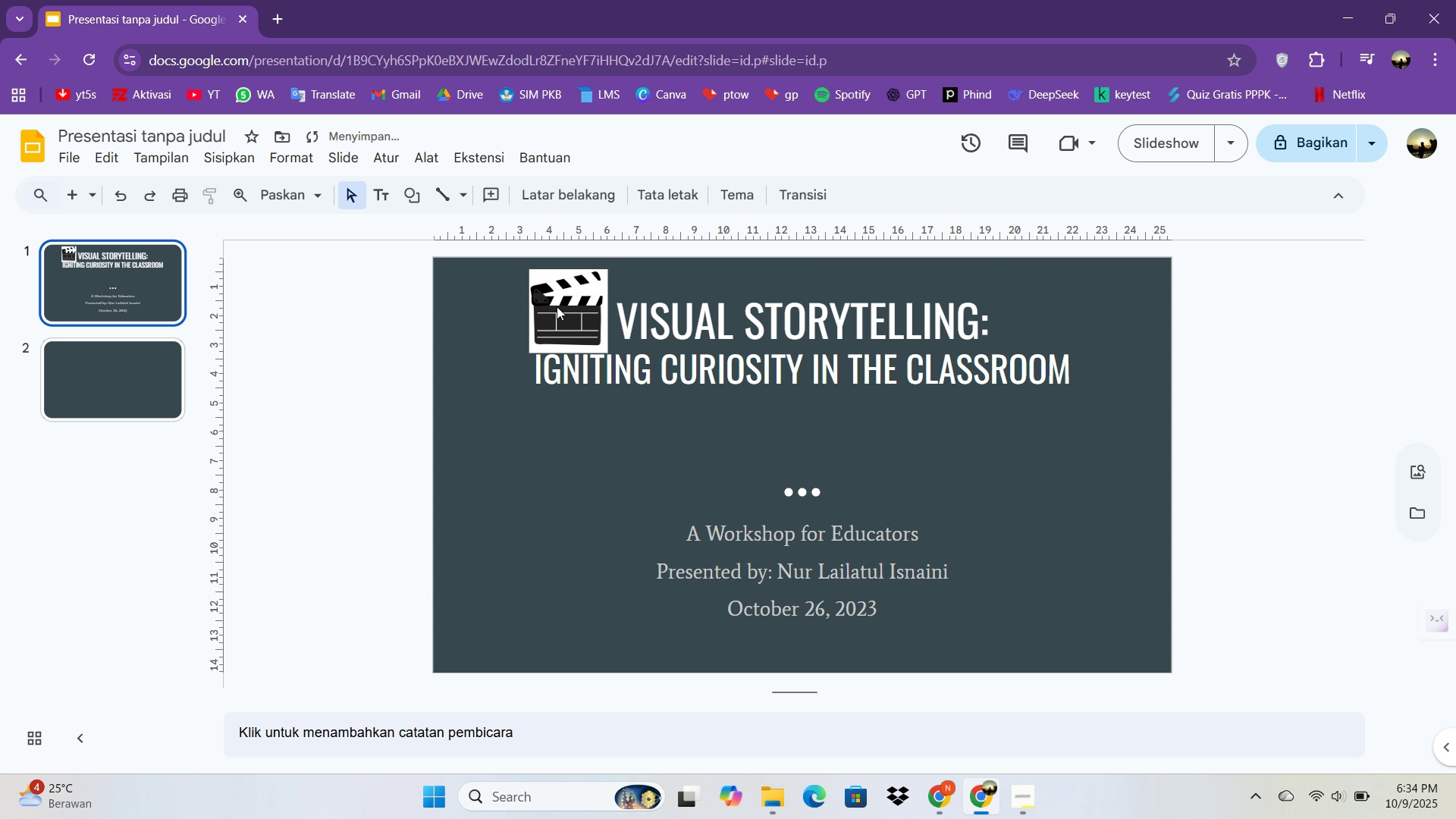 
left_click([546, 302])
 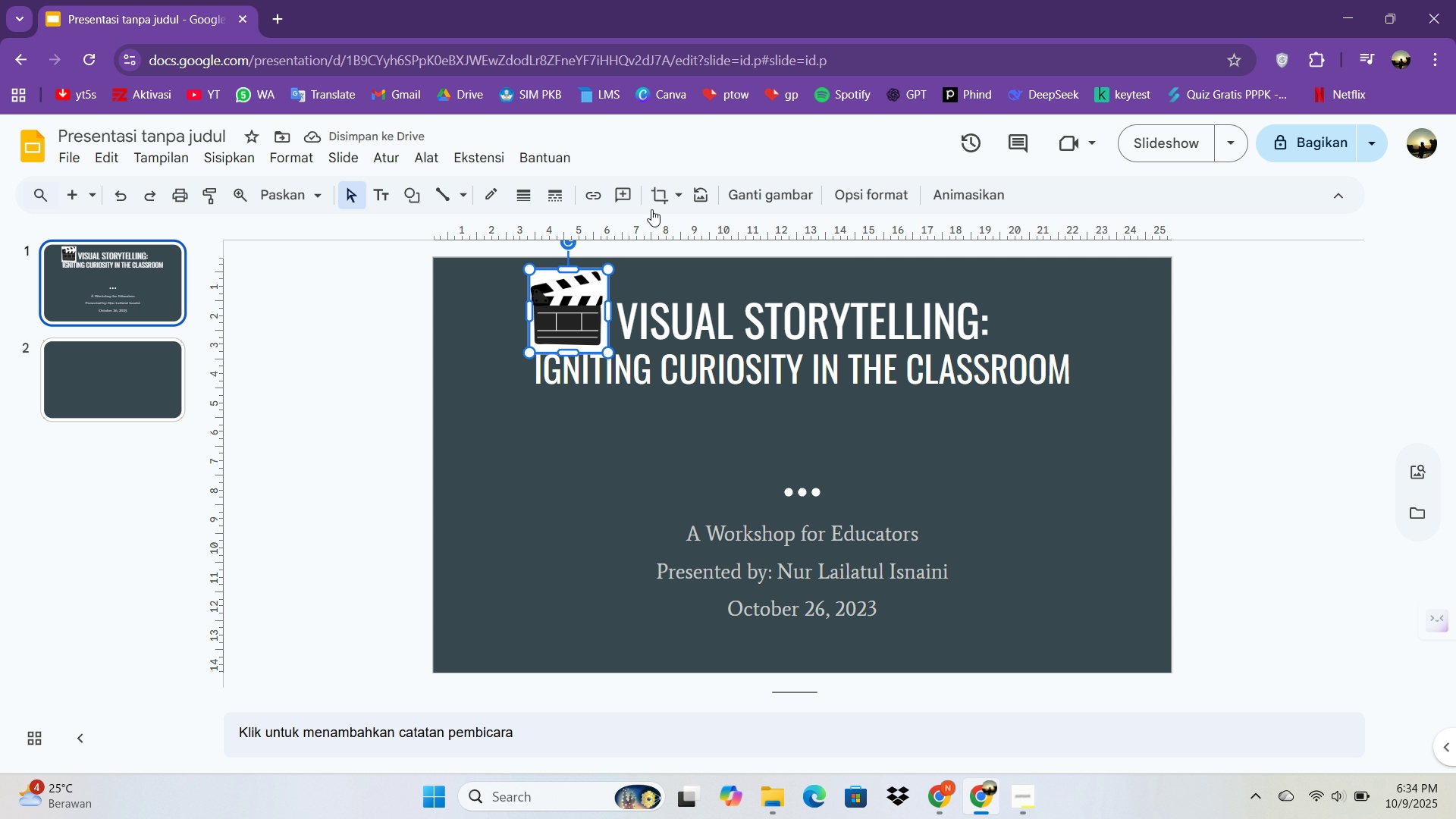 
left_click([655, 203])
 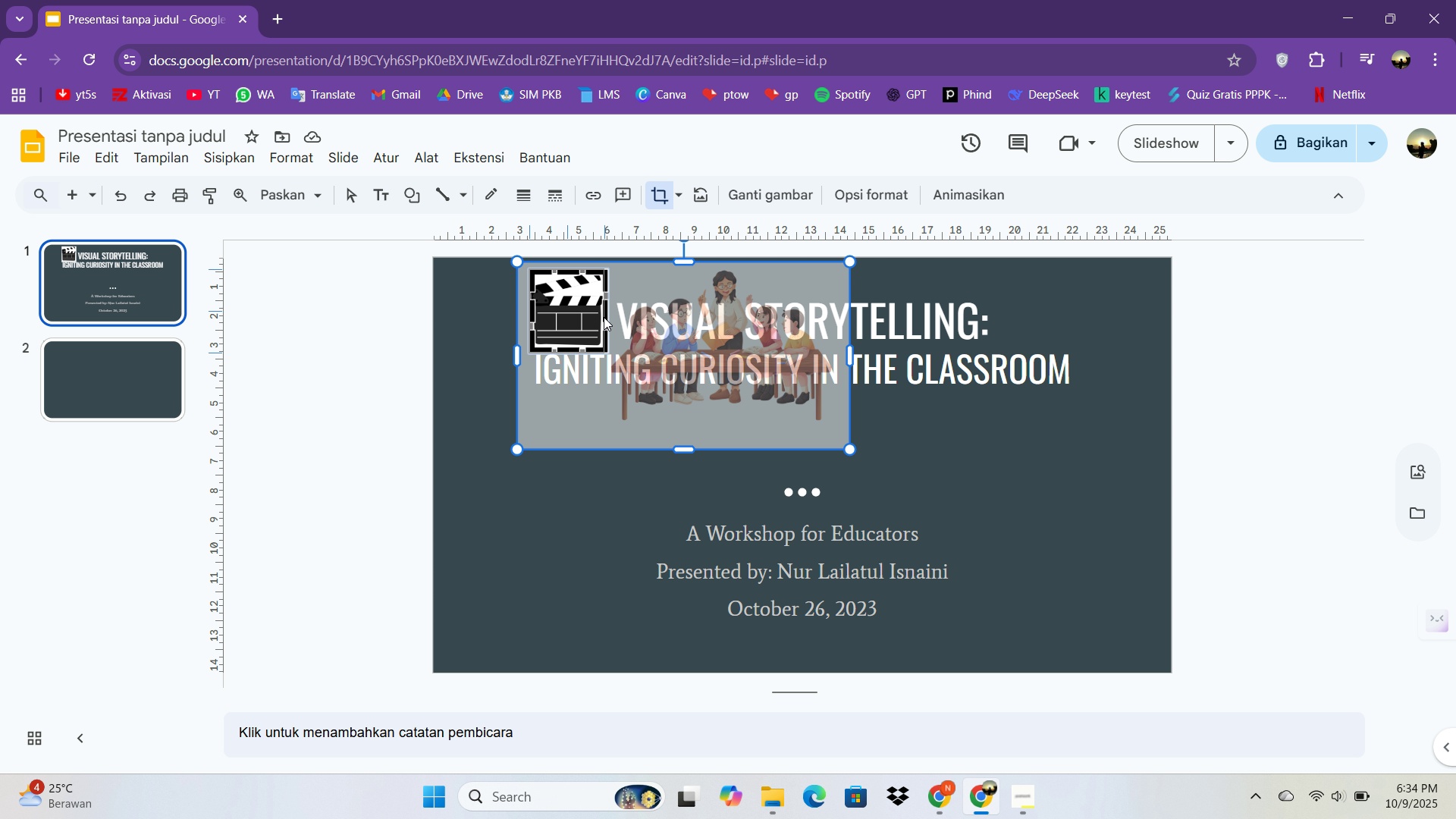 
left_click([661, 199])
 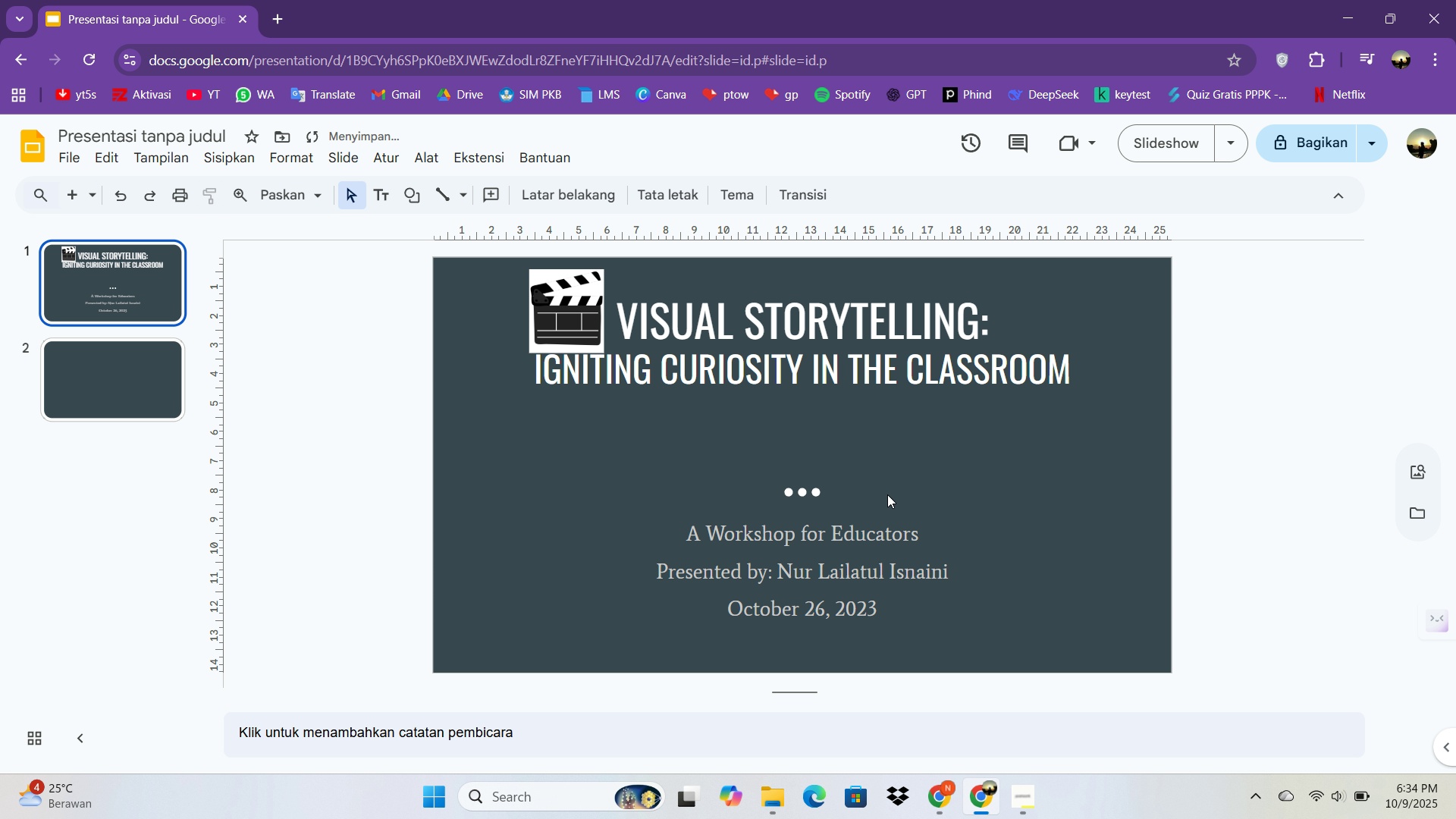 
left_click([887, 494])
 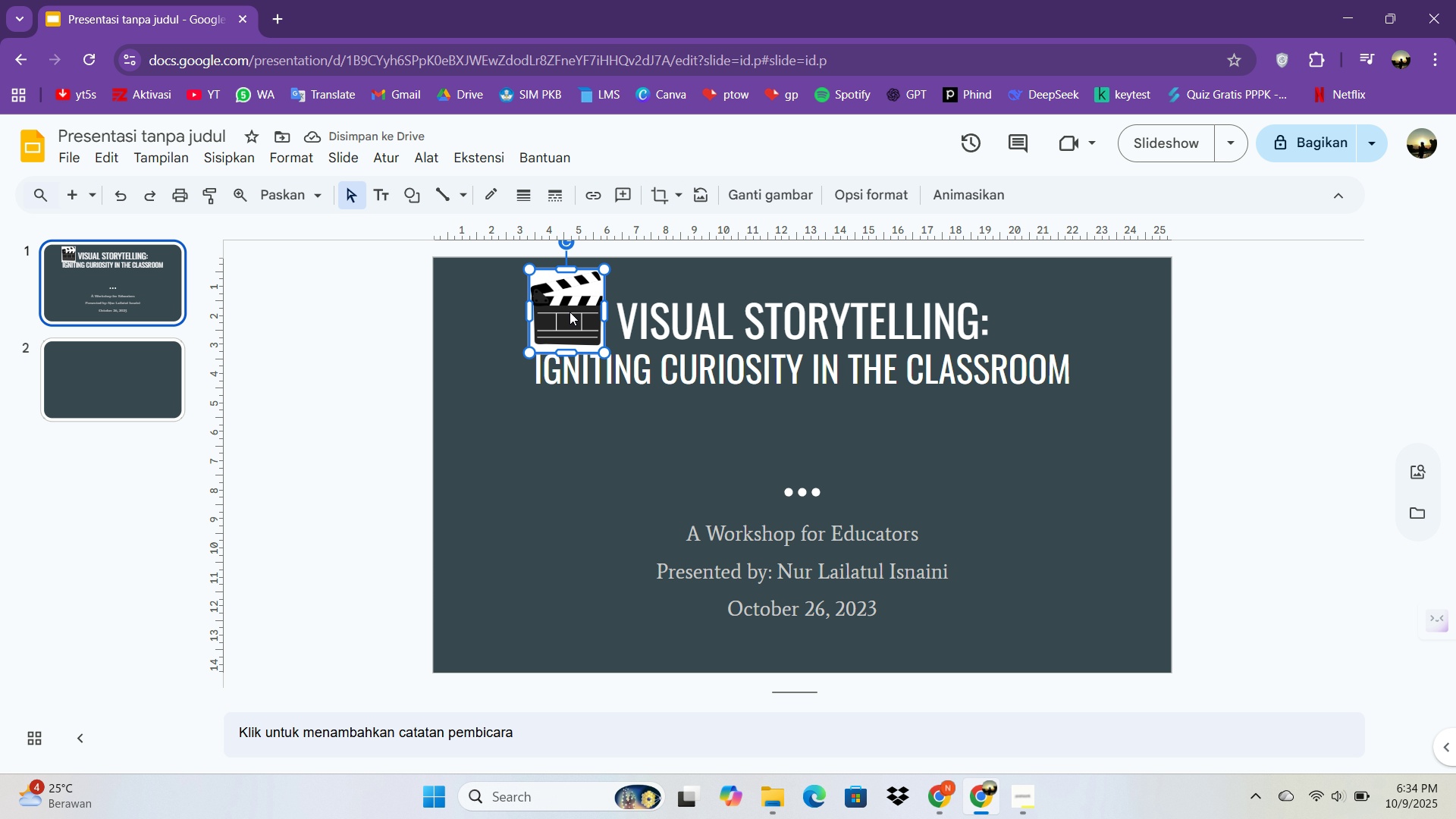 
left_click([570, 312])
 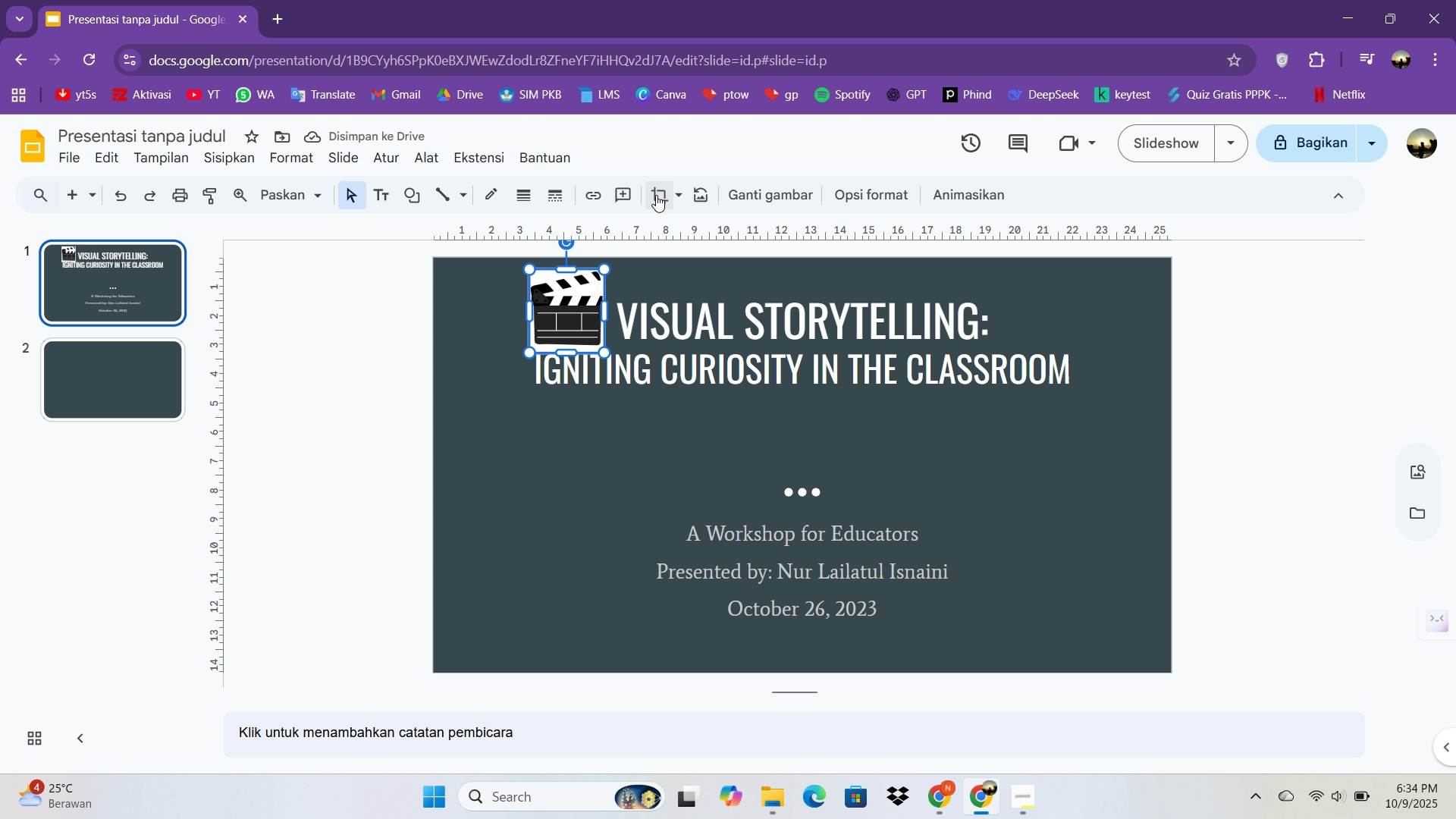 
left_click([656, 195])
 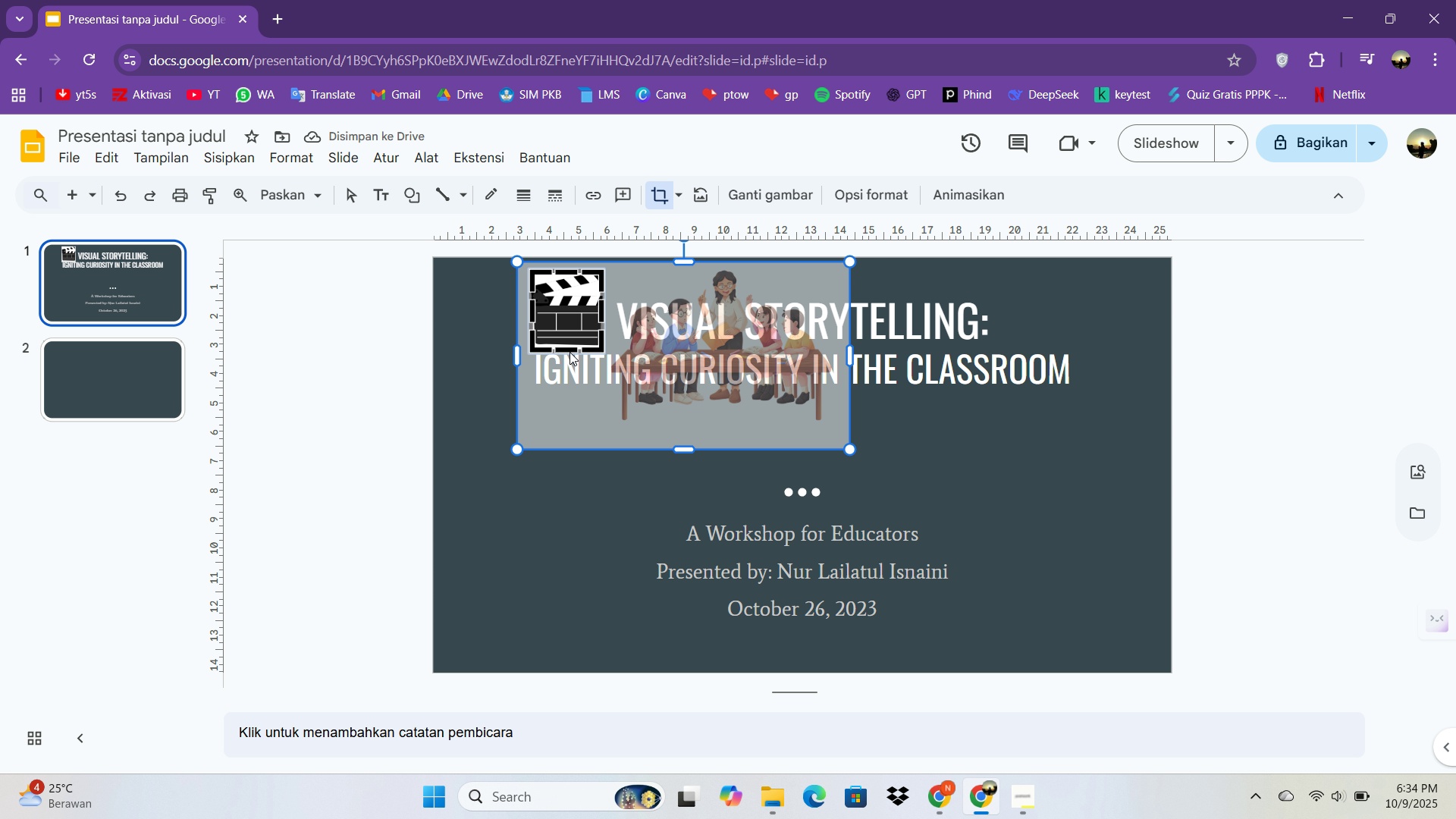 
left_click_drag(start_coordinate=[569, 351], to_coordinate=[570, 347])
 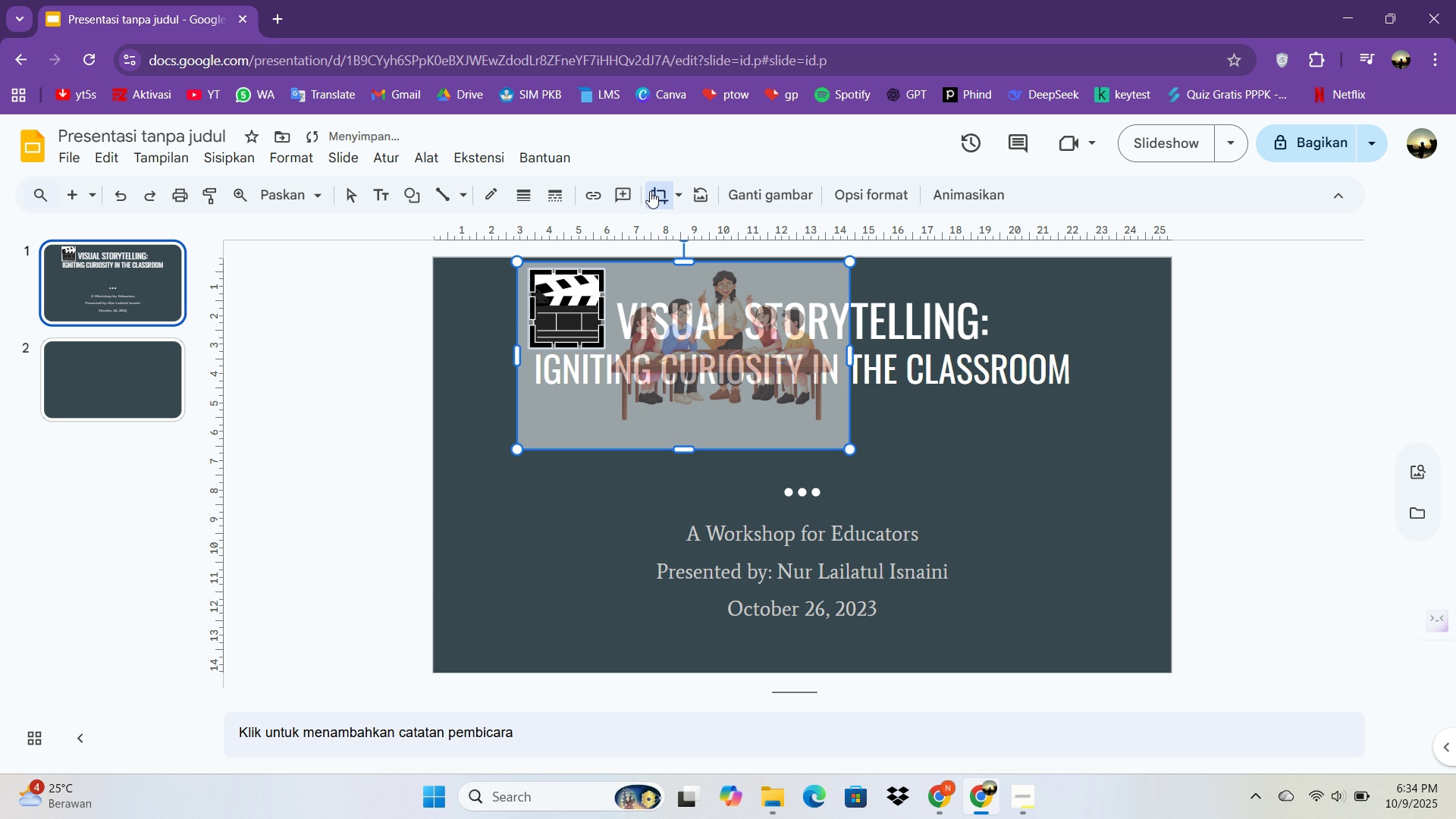 
left_click([650, 191])
 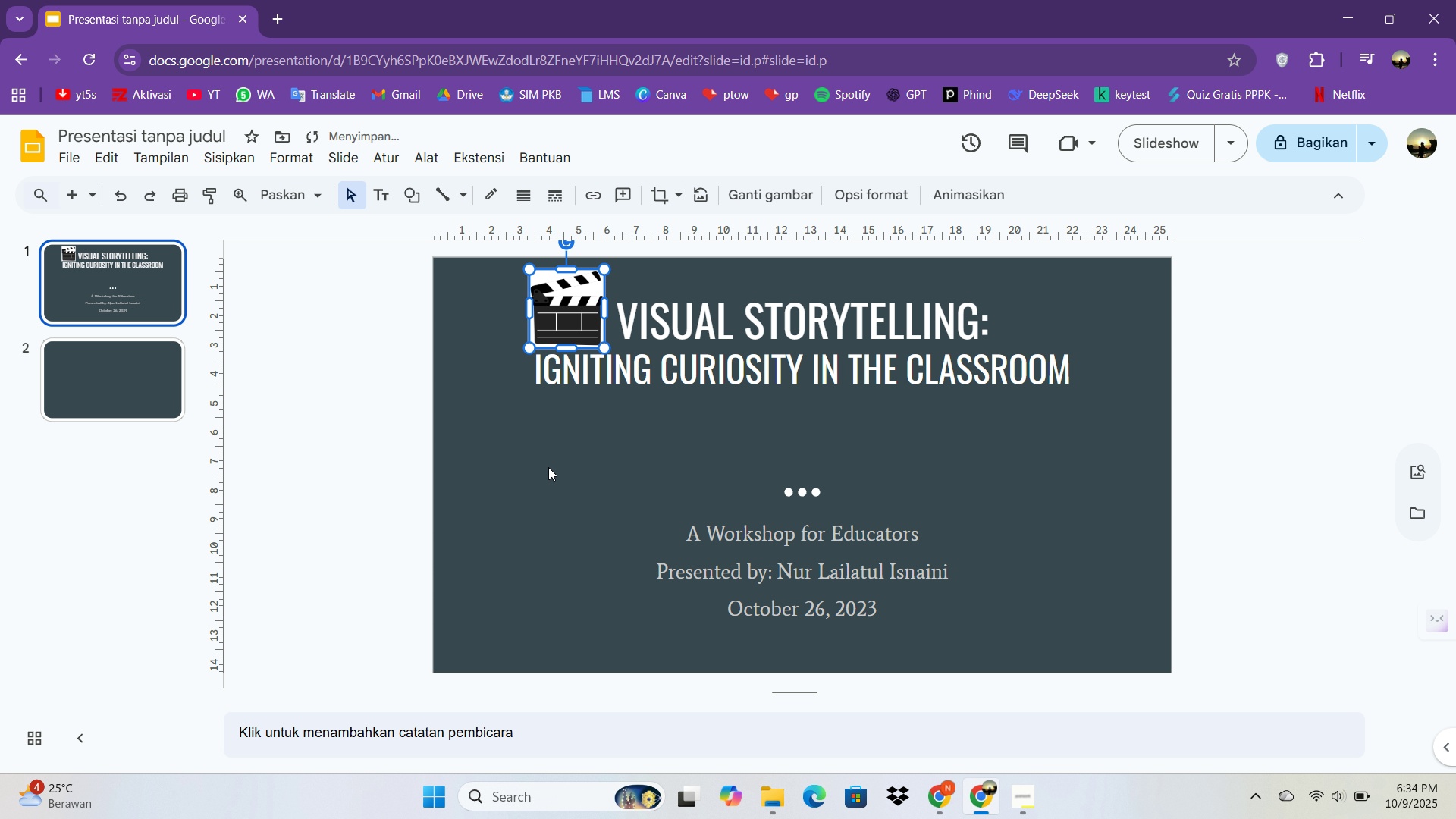 
left_click([548, 467])
 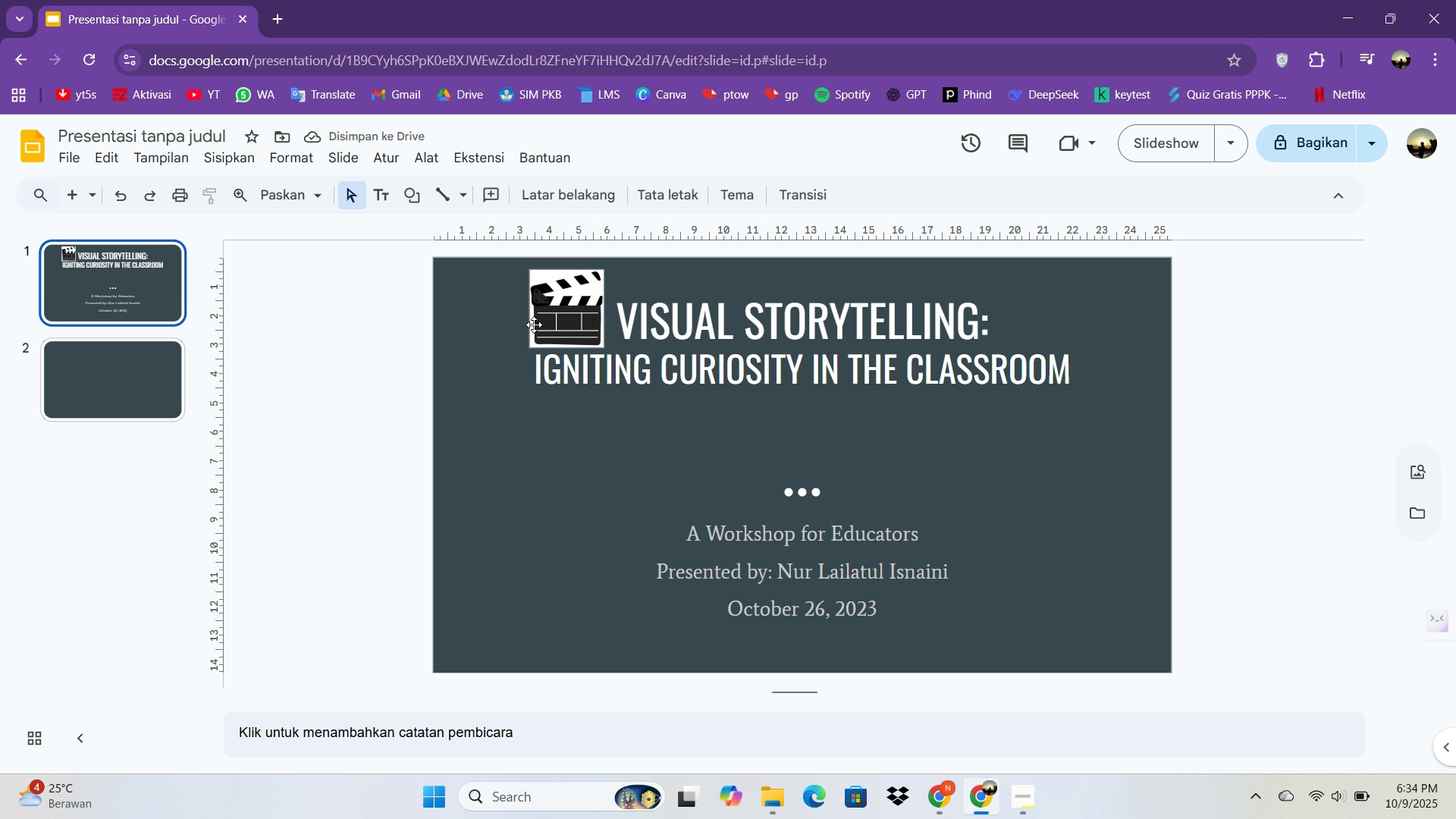 
left_click_drag(start_coordinate=[576, 319], to_coordinate=[584, 318])
 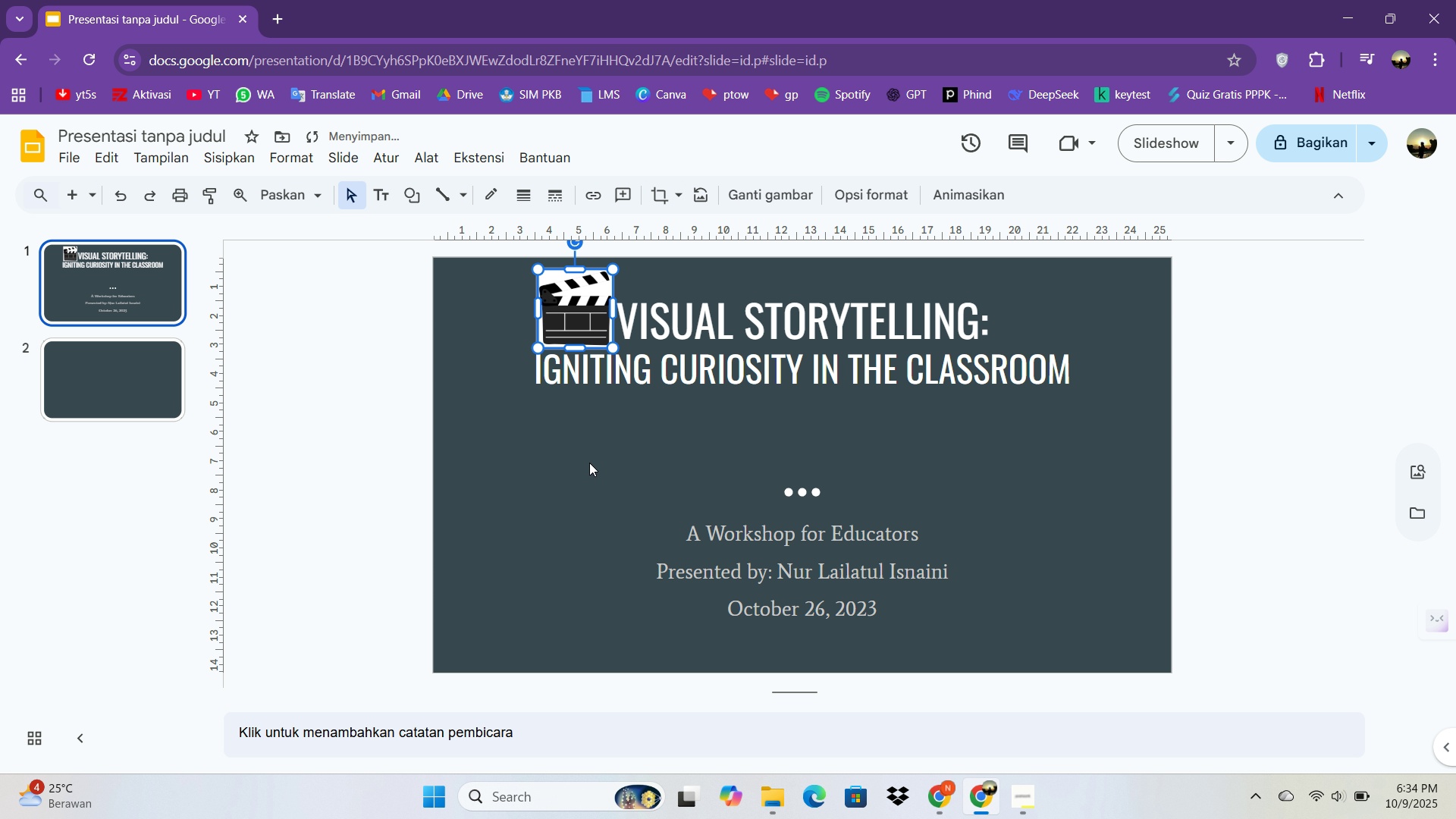 
left_click([589, 463])
 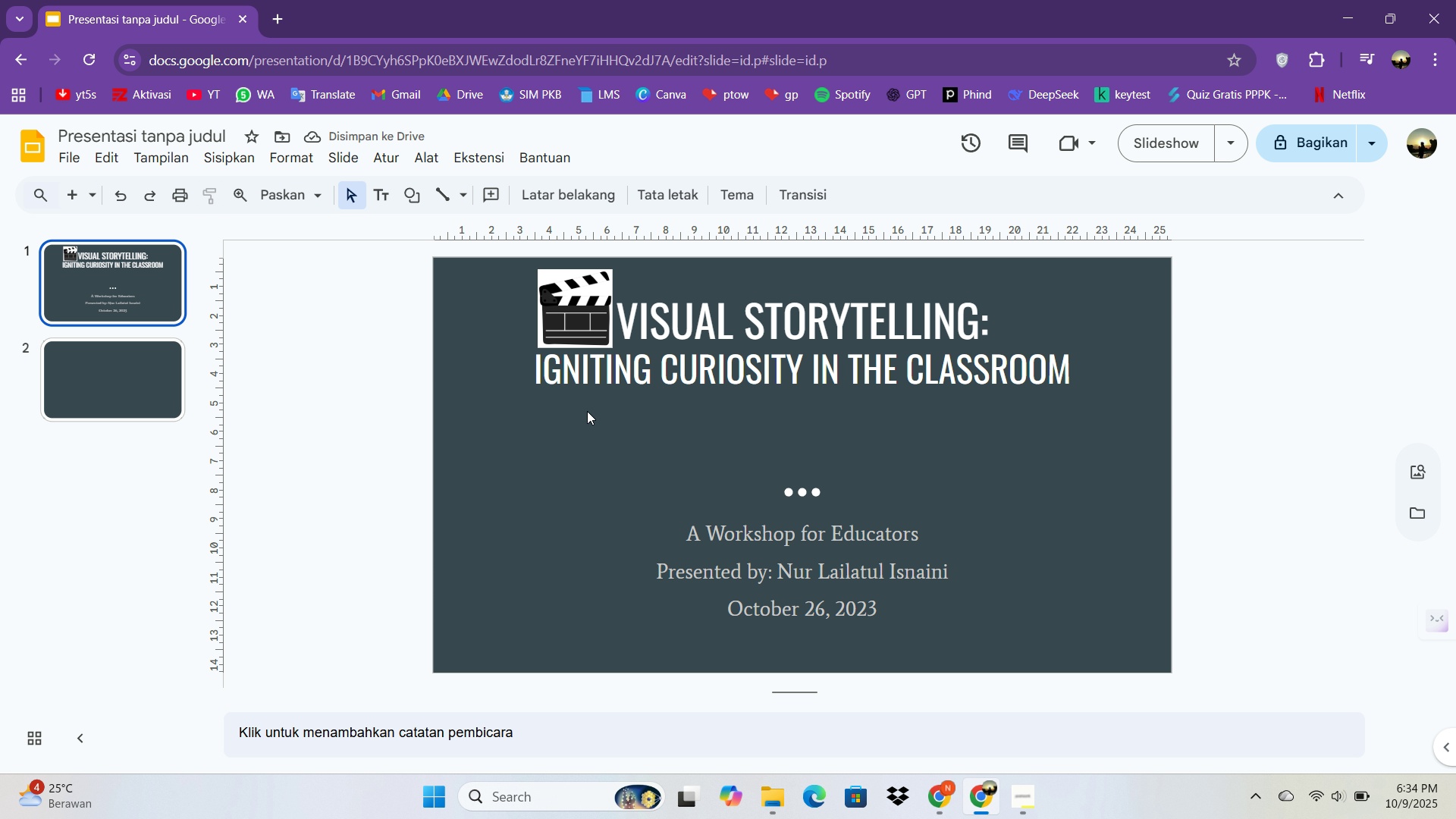 
left_click_drag(start_coordinate=[570, 308], to_coordinate=[487, 310])
 